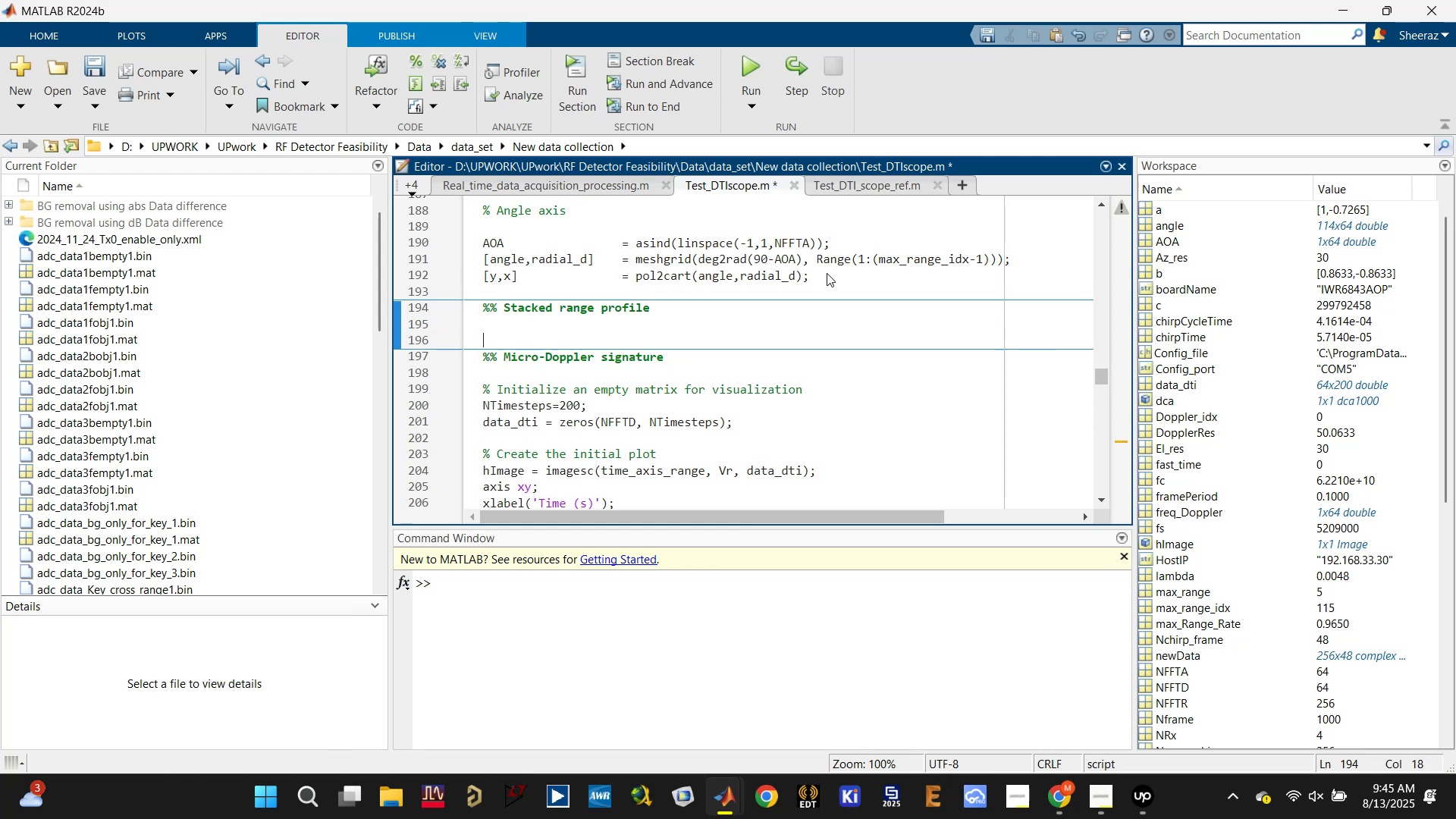 
key(Enter)
 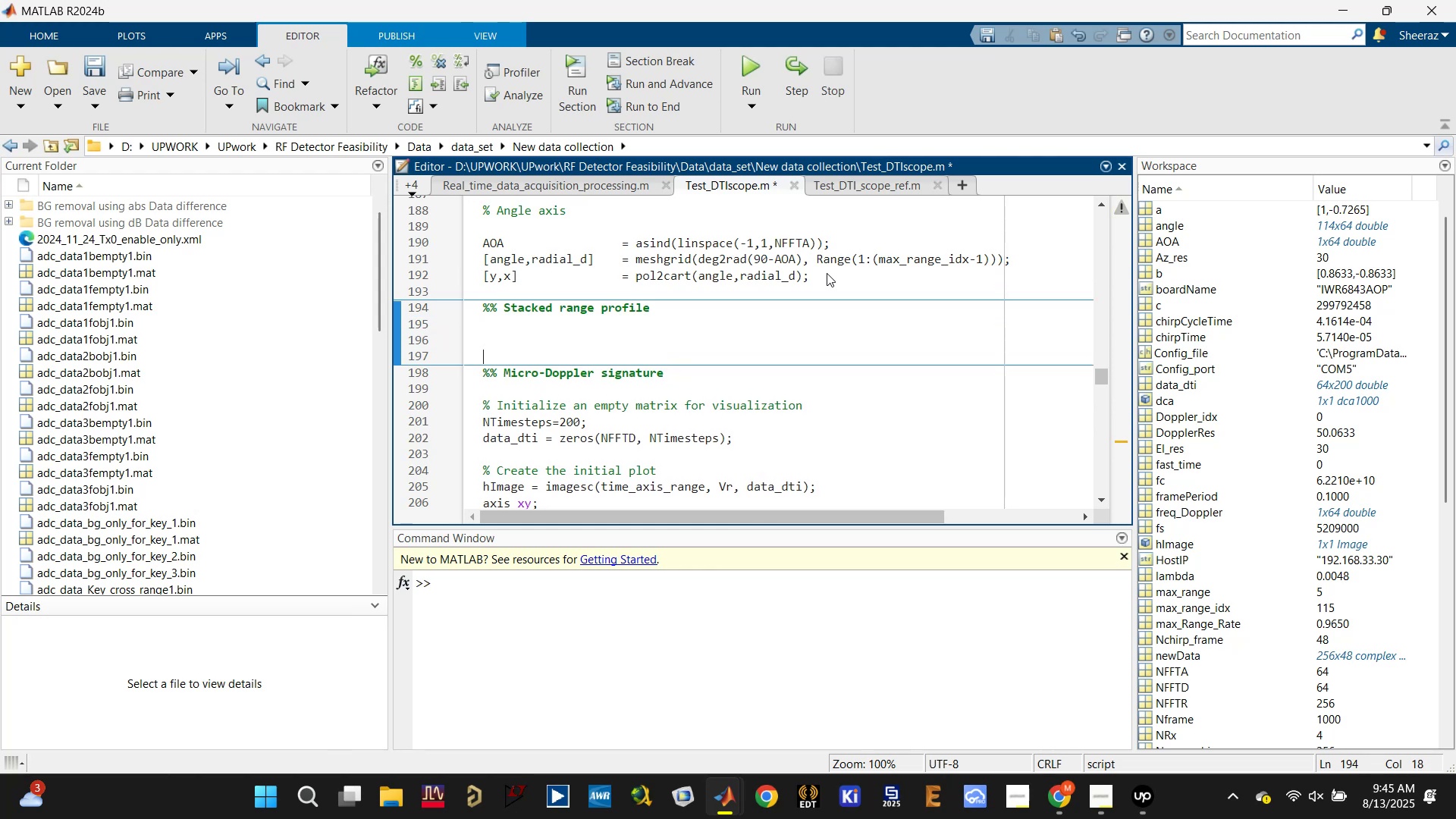 
key(Enter)
 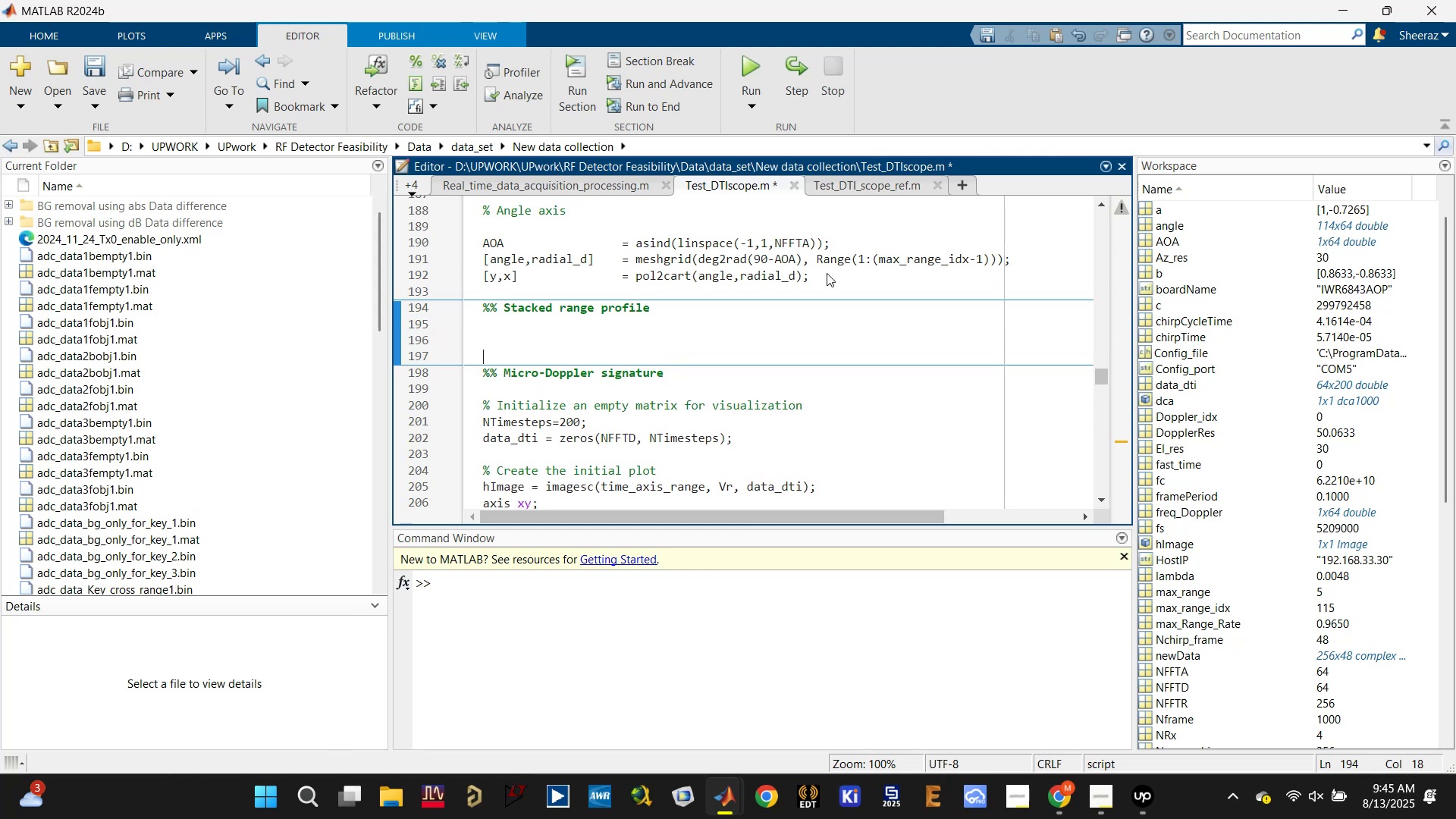 
key(Control+S)
 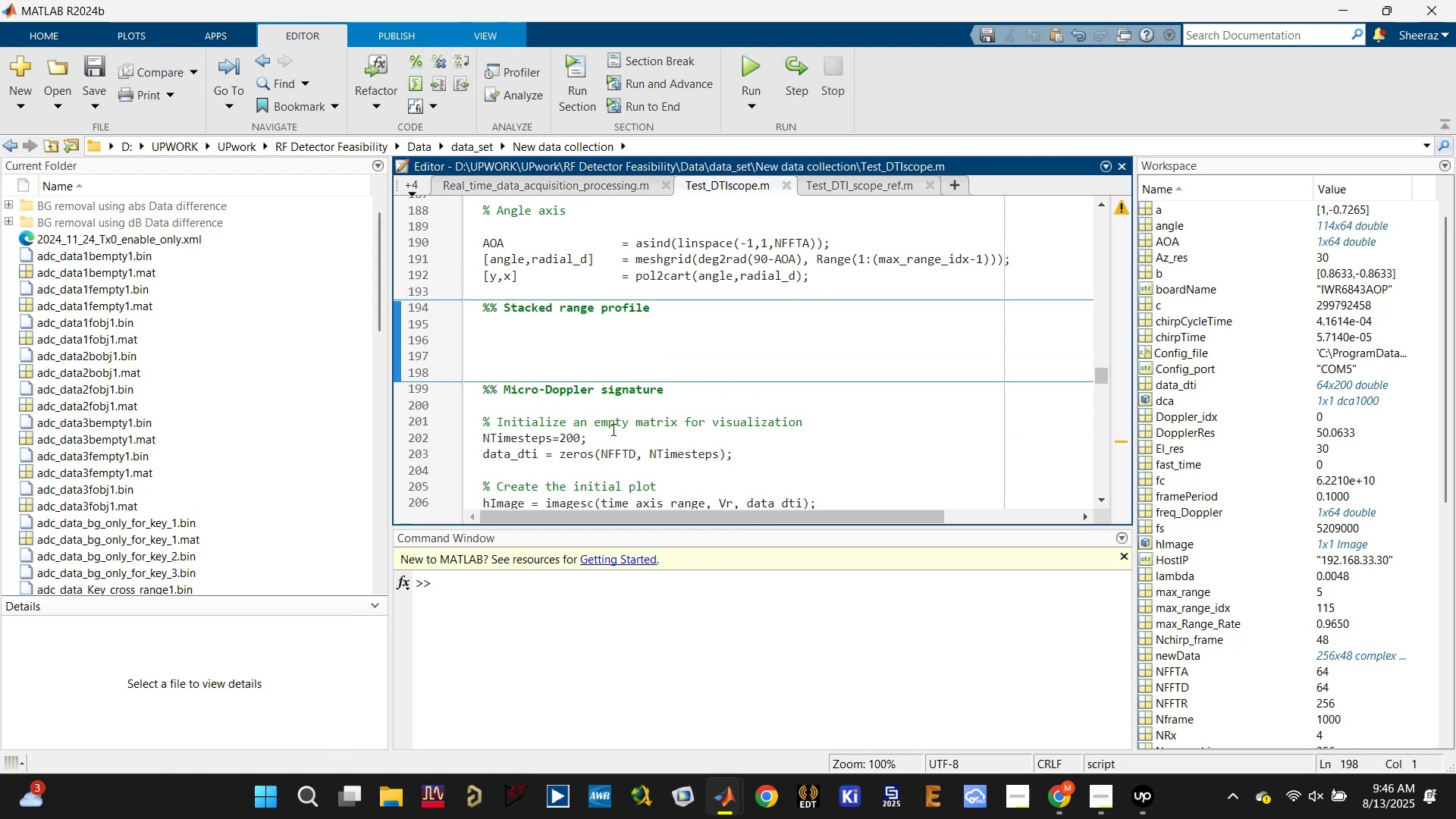 
double_click([529, 447])
 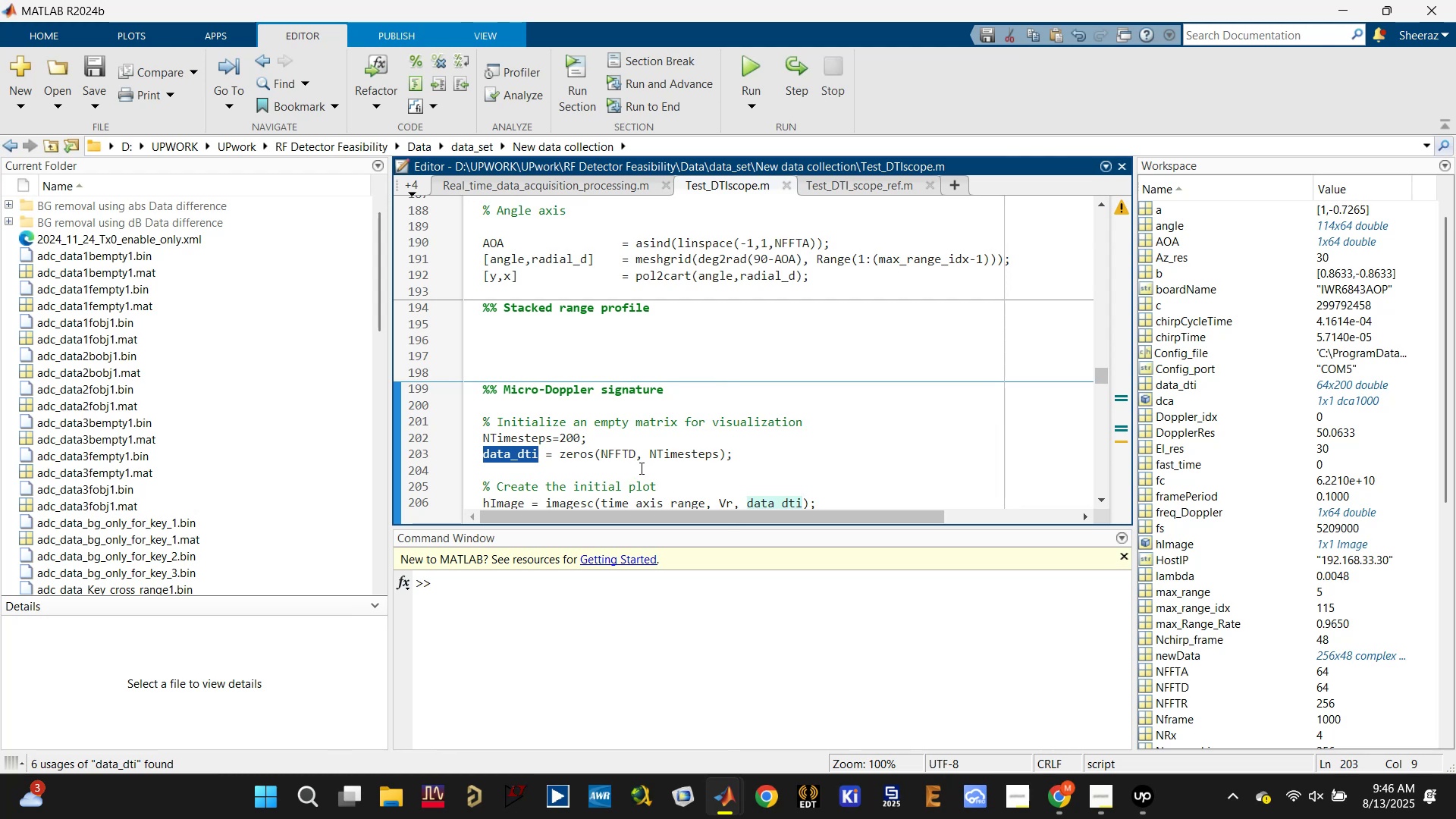 
left_click([633, 460])
 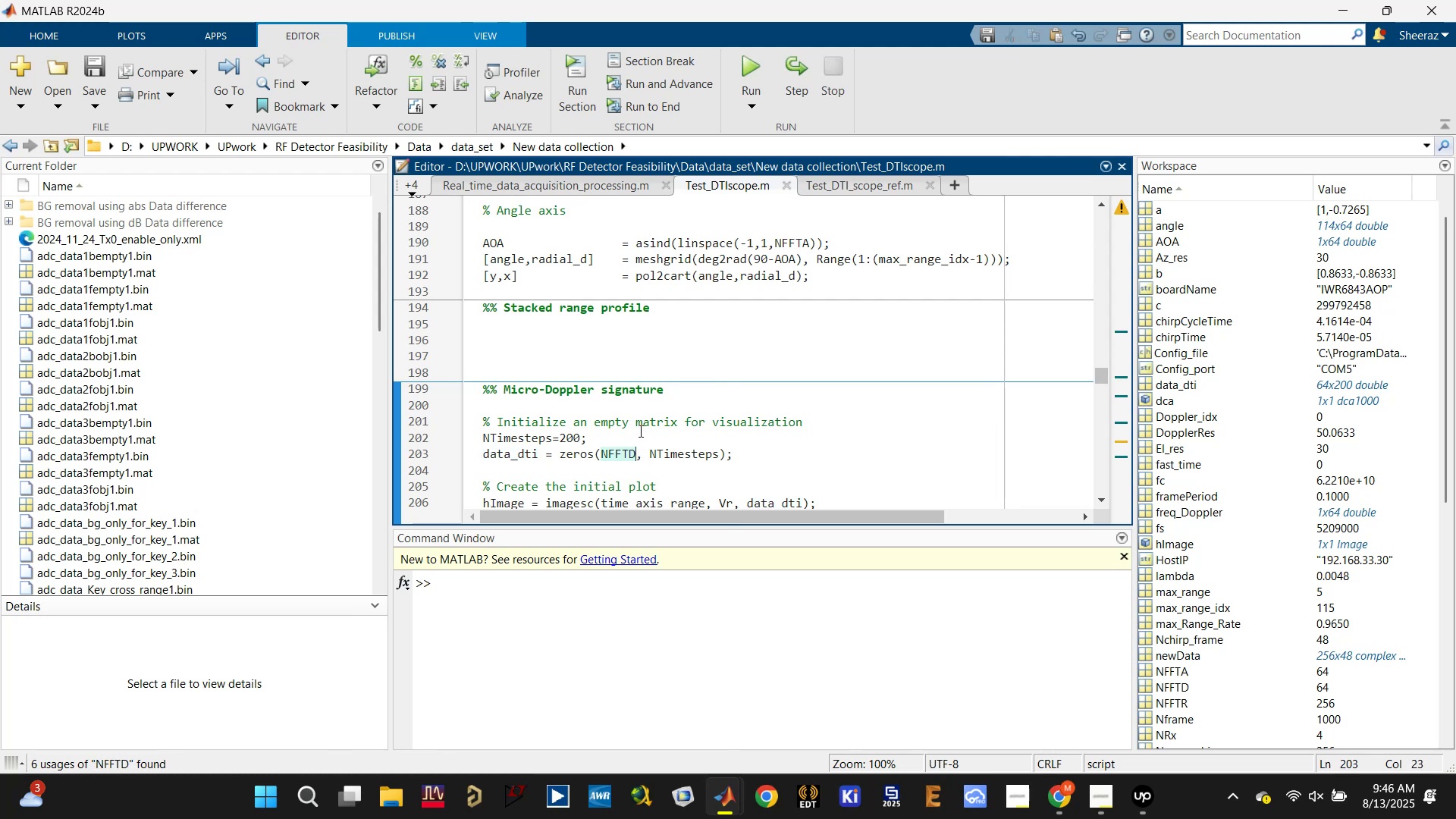 
left_click([670, 448])
 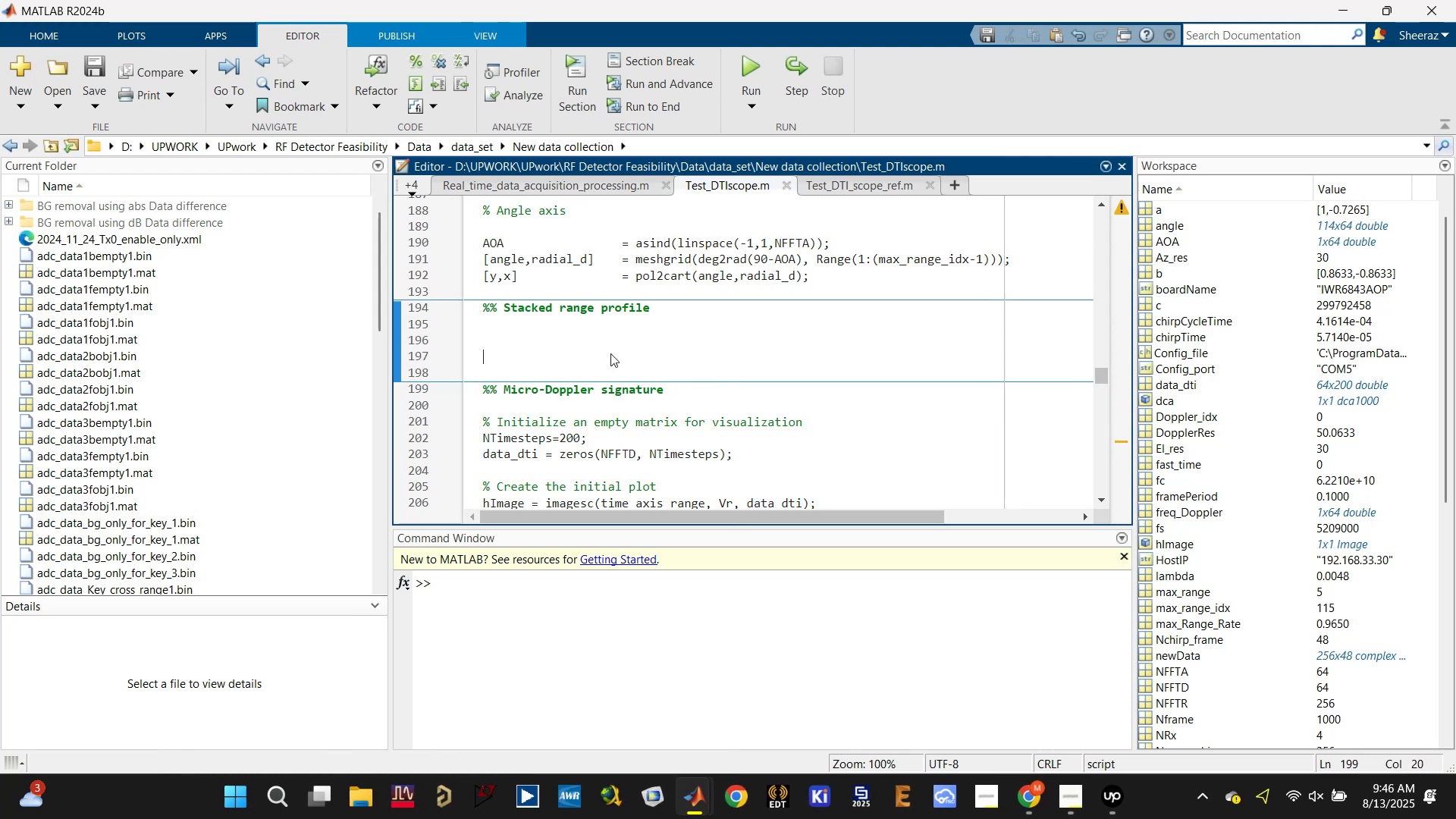 
wait(6.76)
 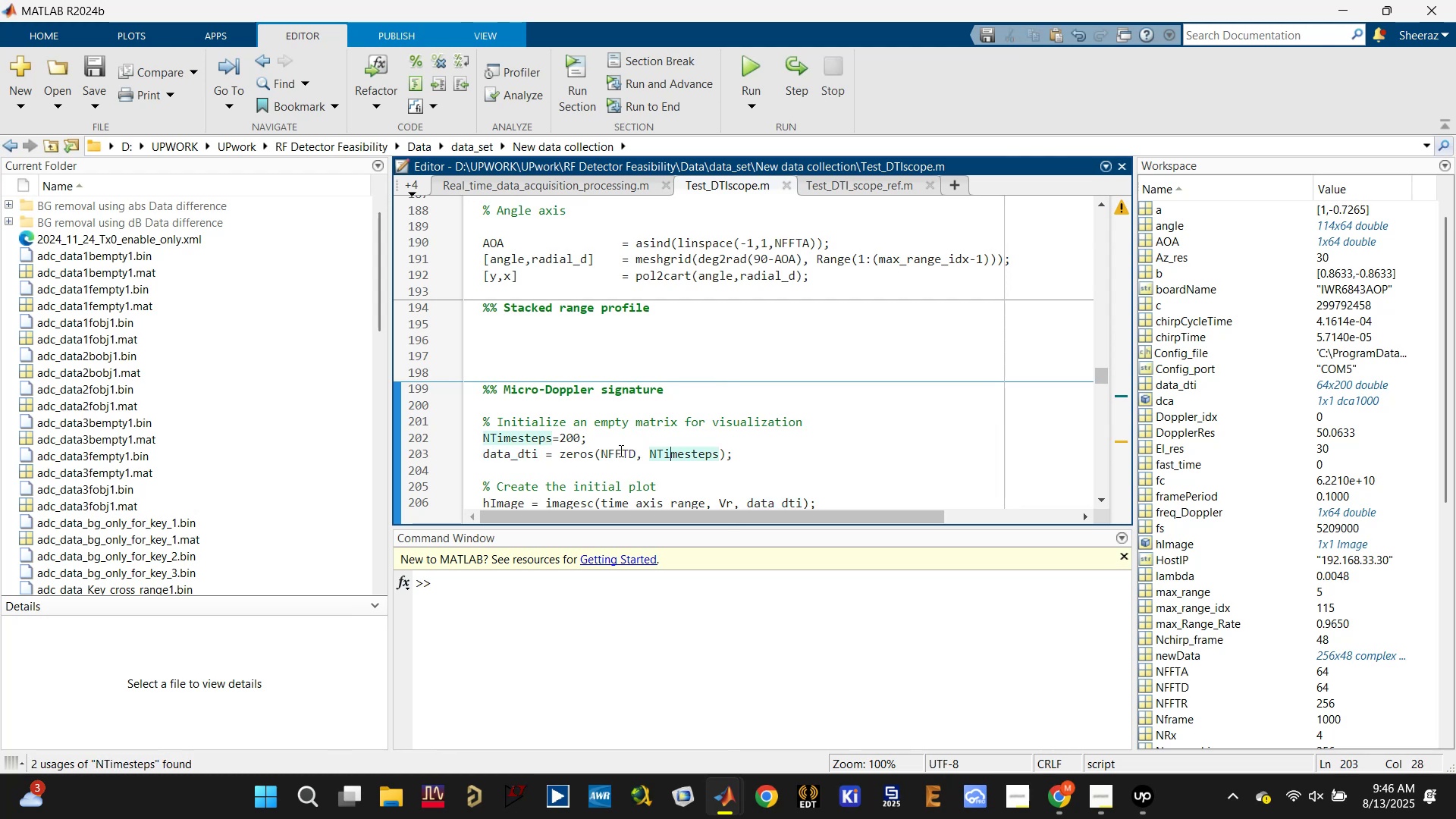 
left_click([617, 346])
 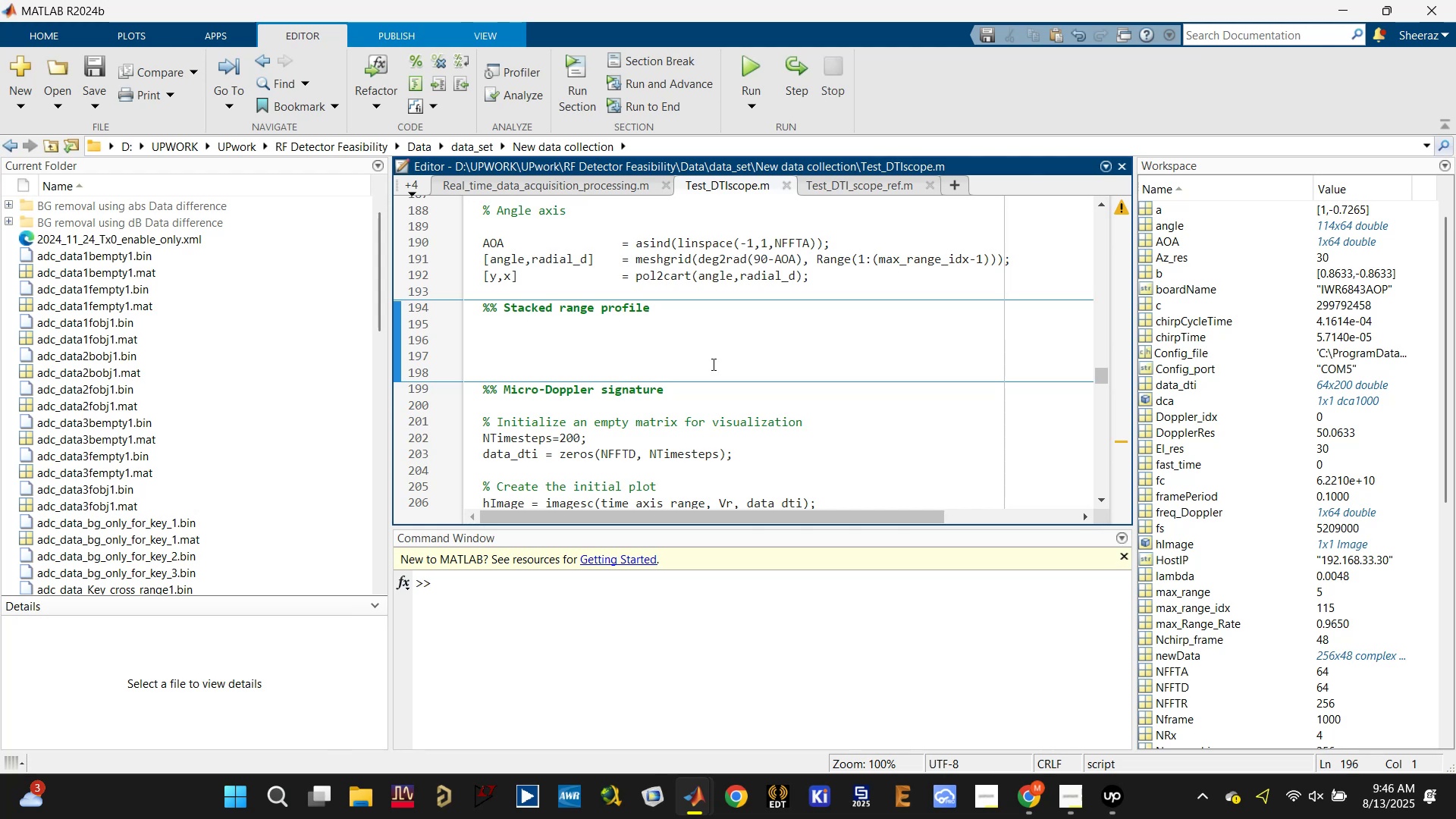 
key(Control+S)
 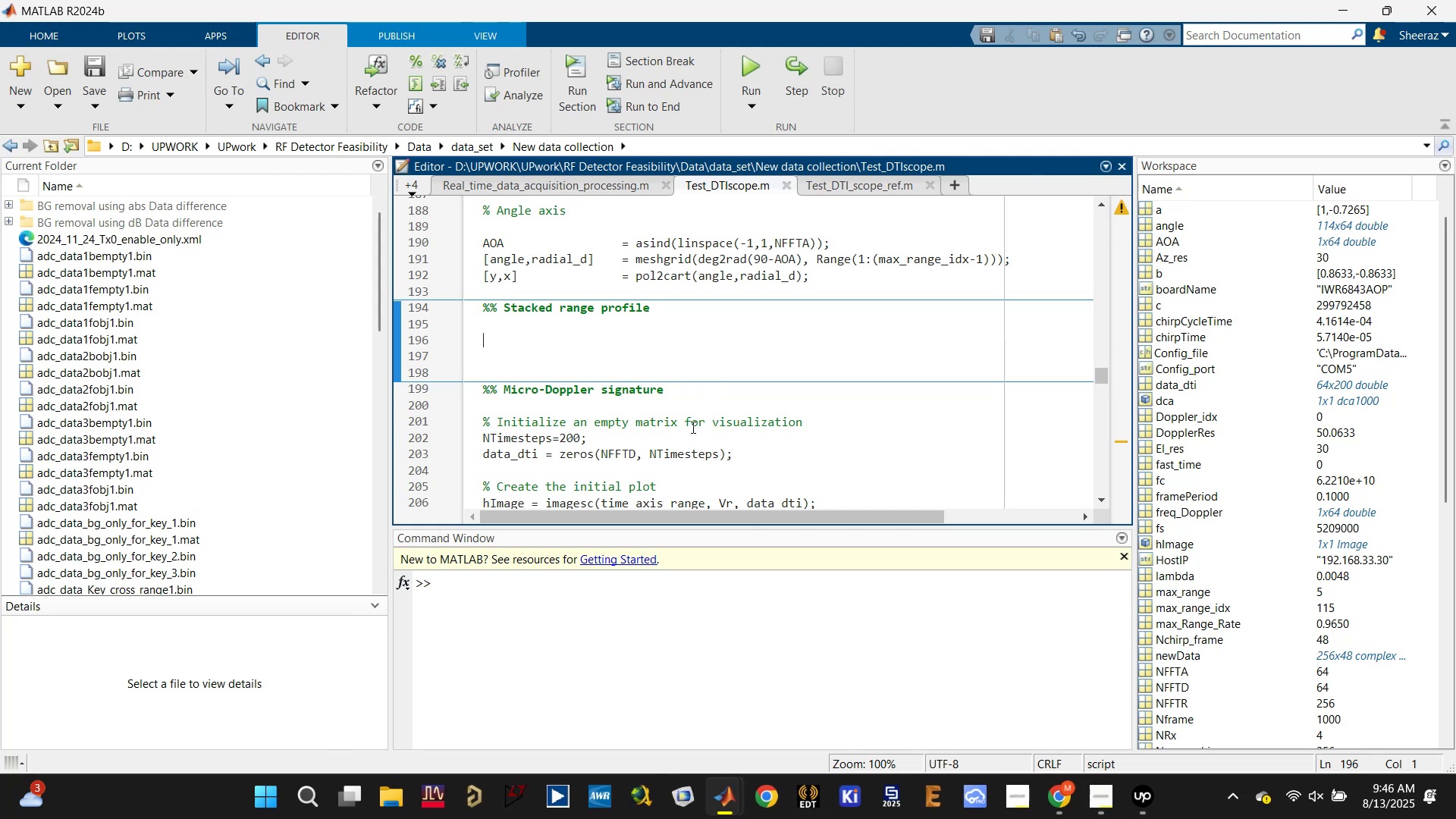 
scroll: coordinate [686, 428], scroll_direction: down, amount: 2.0
 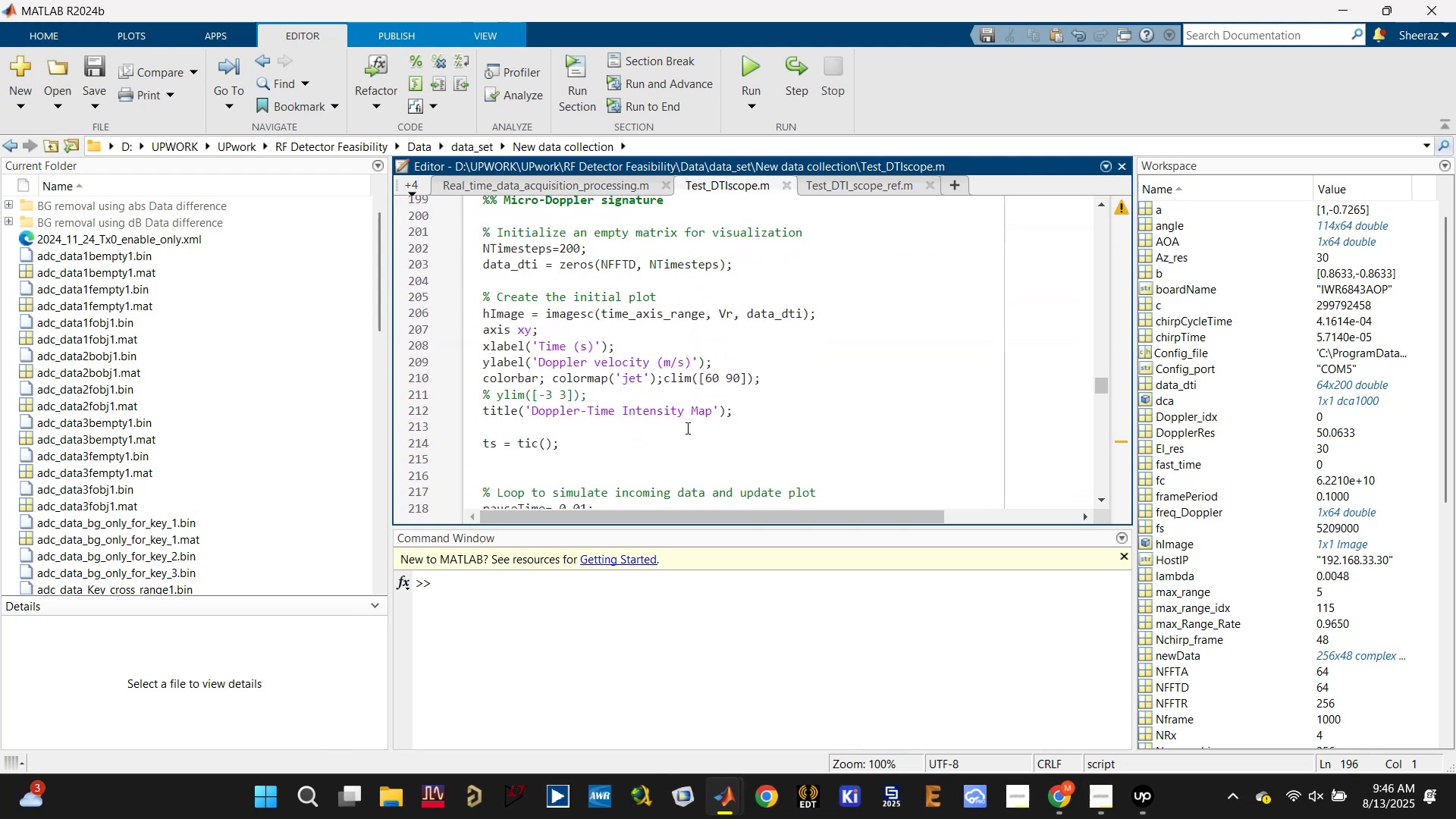 
scroll: coordinate [685, 428], scroll_direction: up, amount: 1.0
 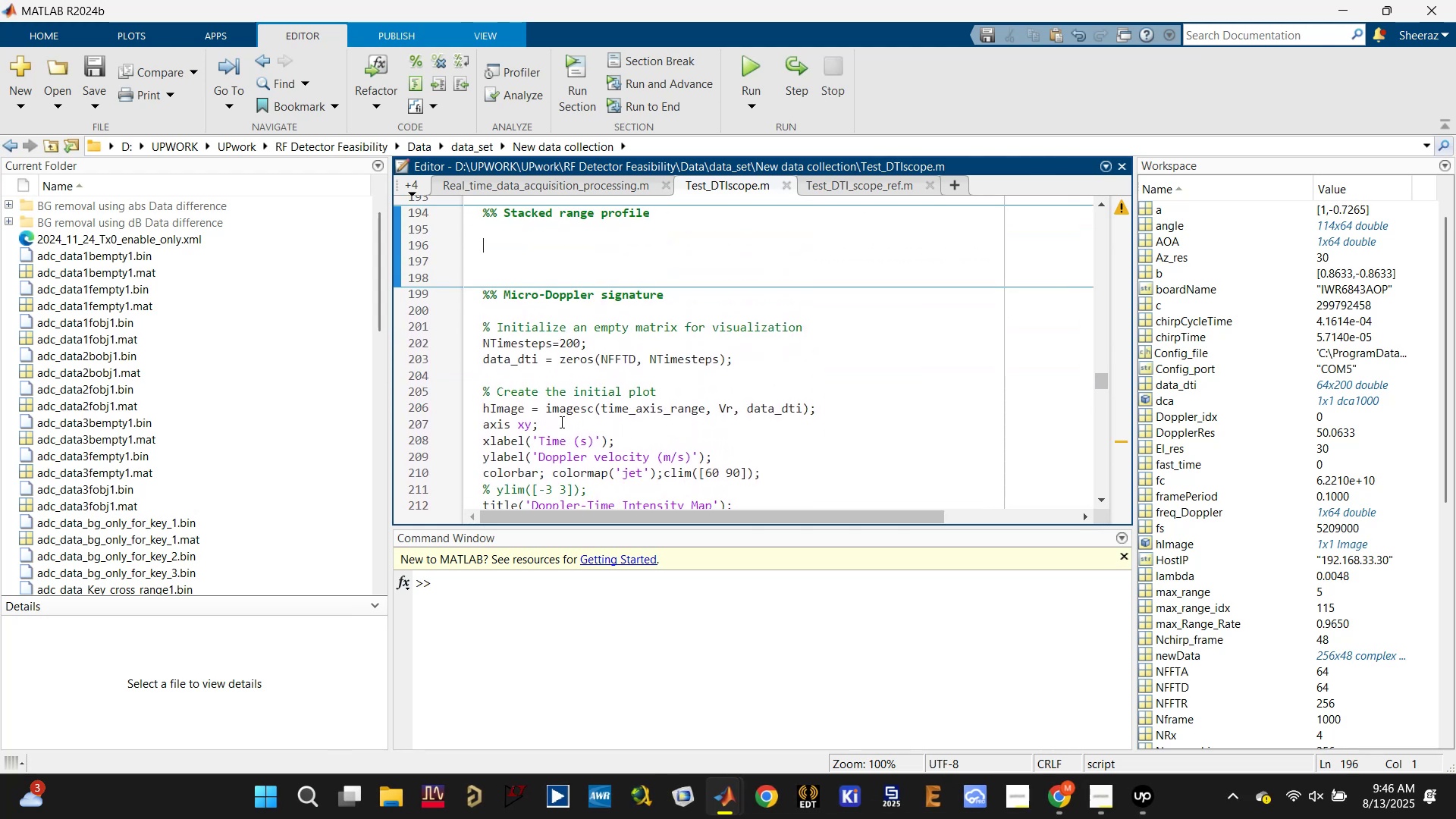 
left_click([513, 411])
 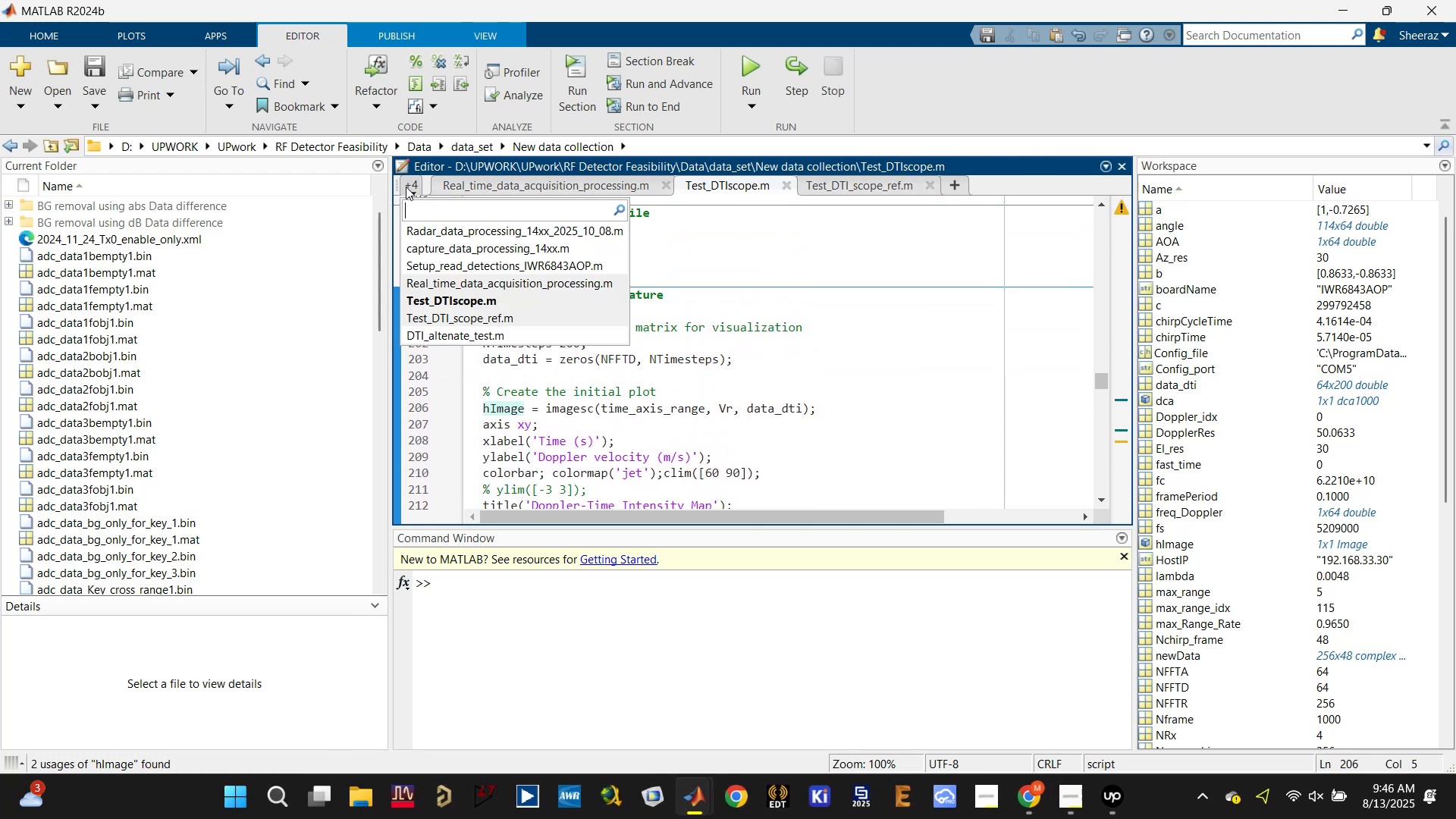 
left_click([492, 335])
 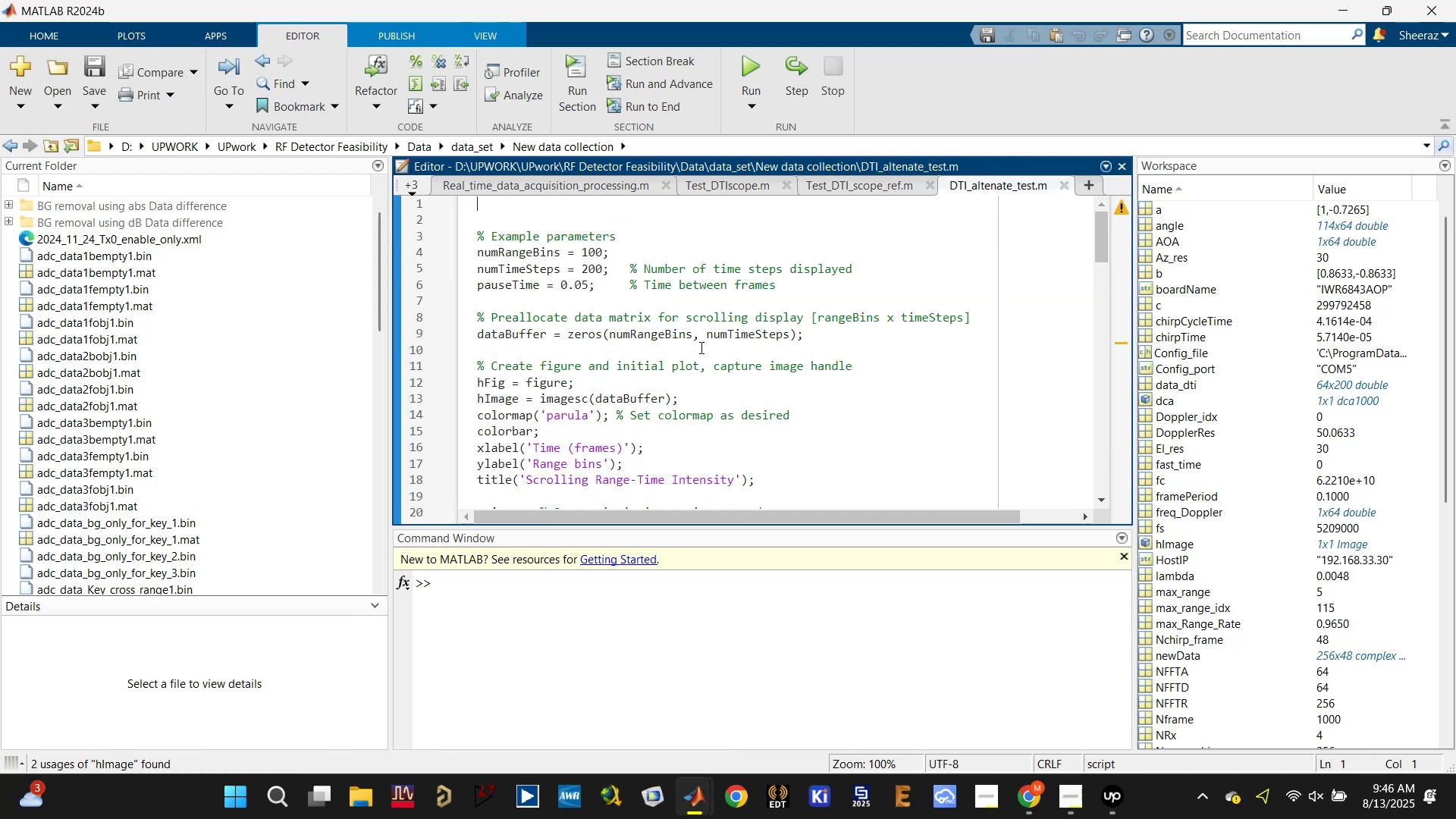 
scroll: coordinate [696, 350], scroll_direction: up, amount: 2.0
 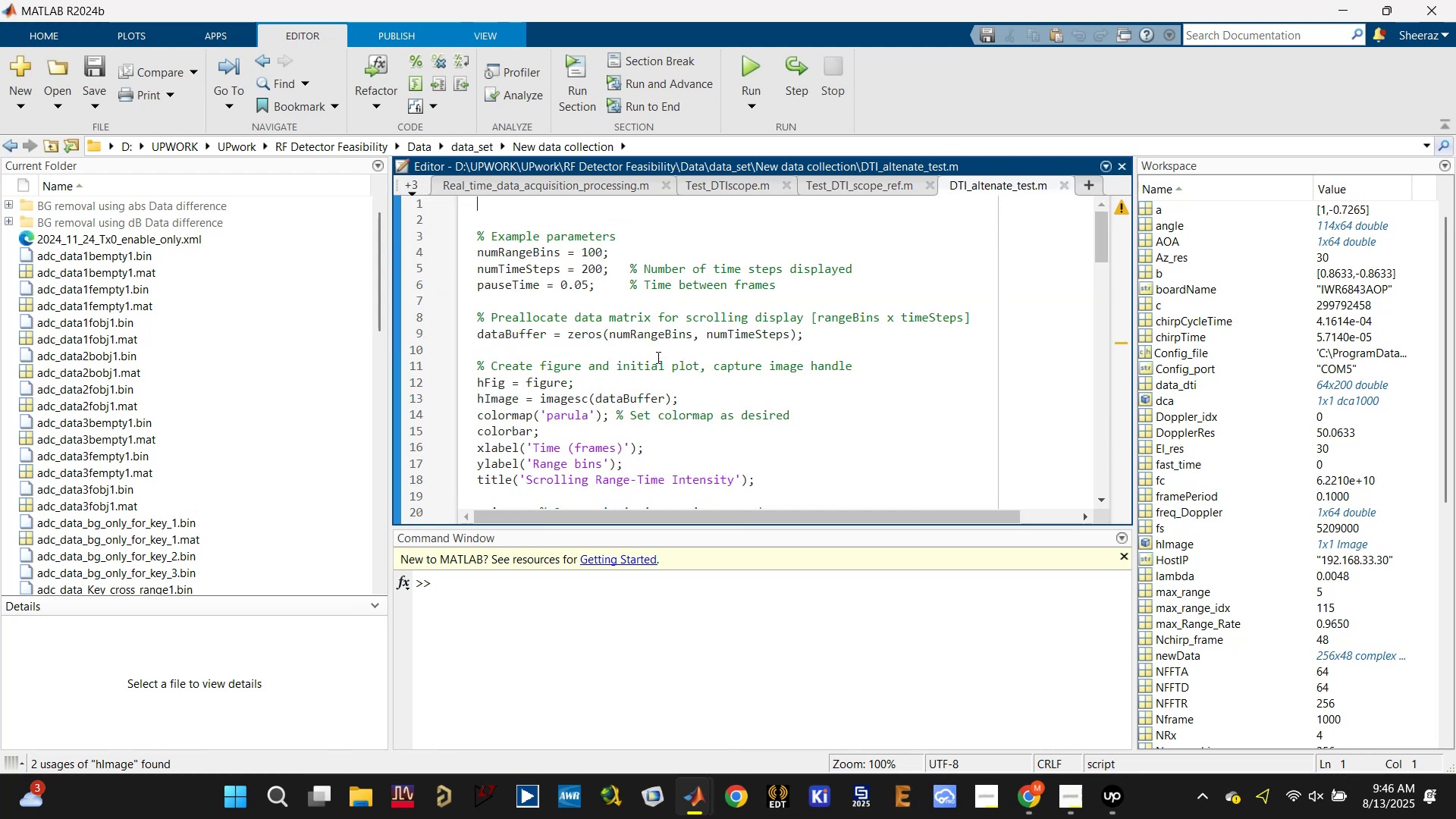 
left_click([659, 335])
 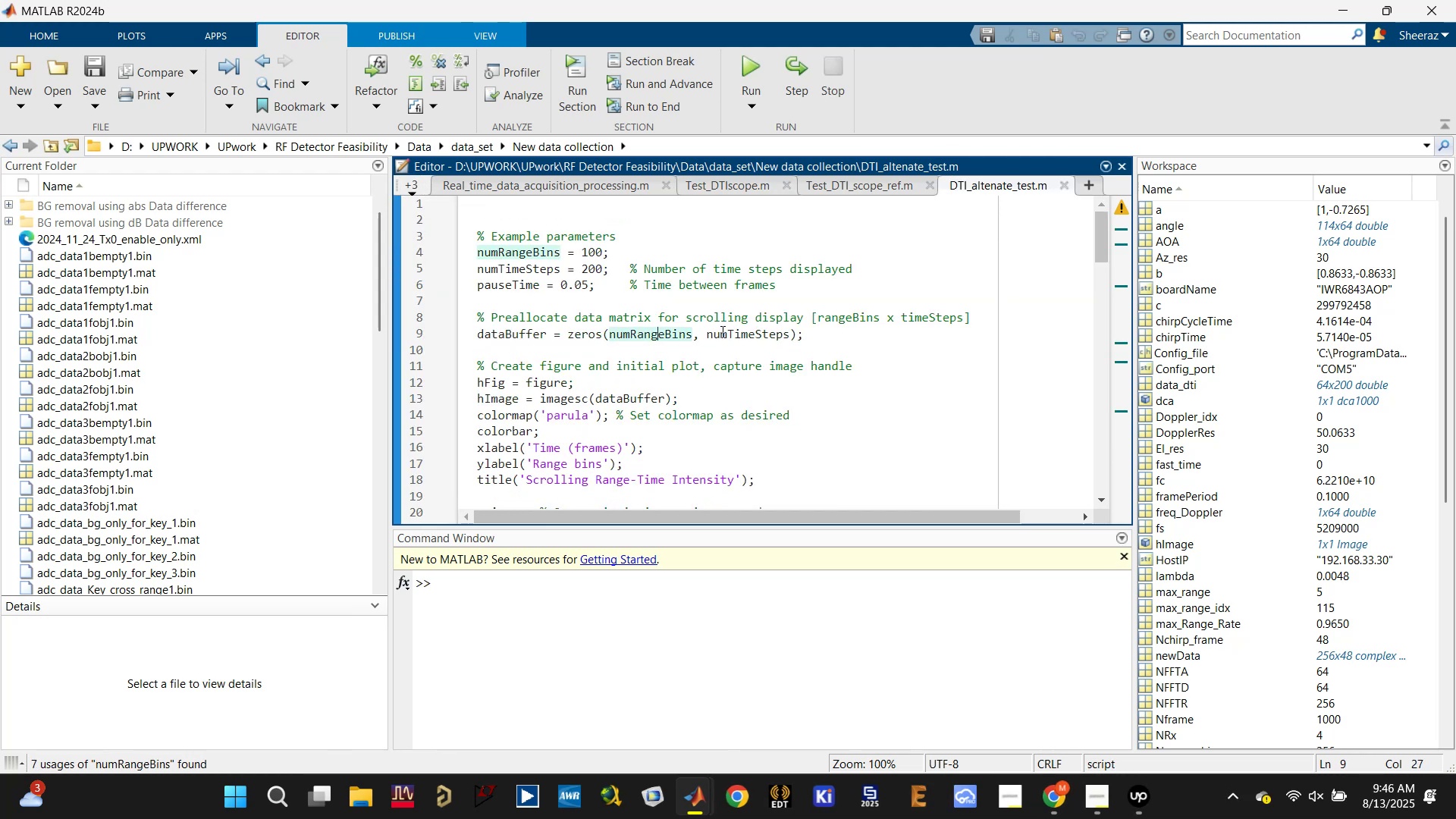 
left_click([723, 331])
 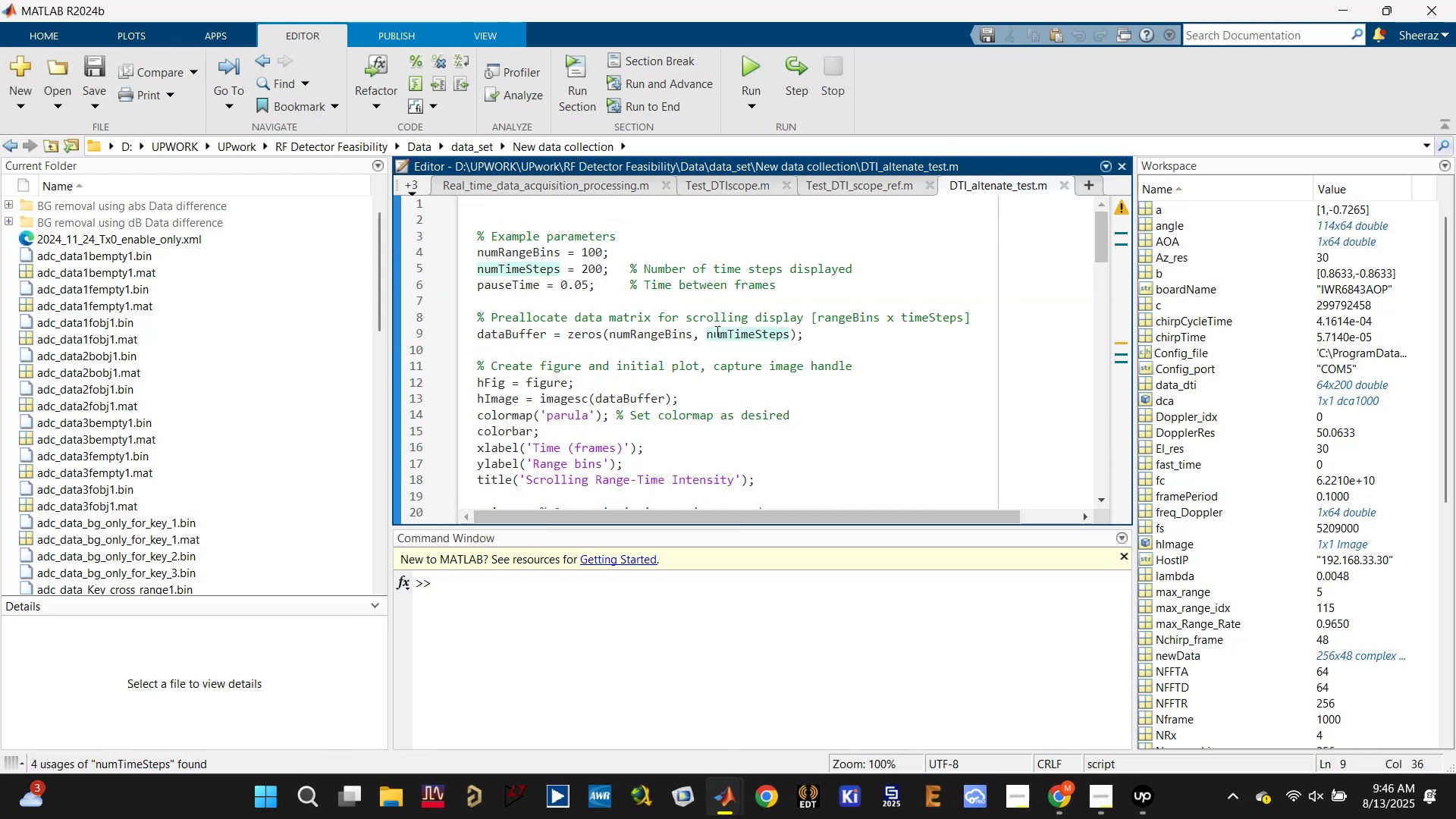 
left_click([665, 340])
 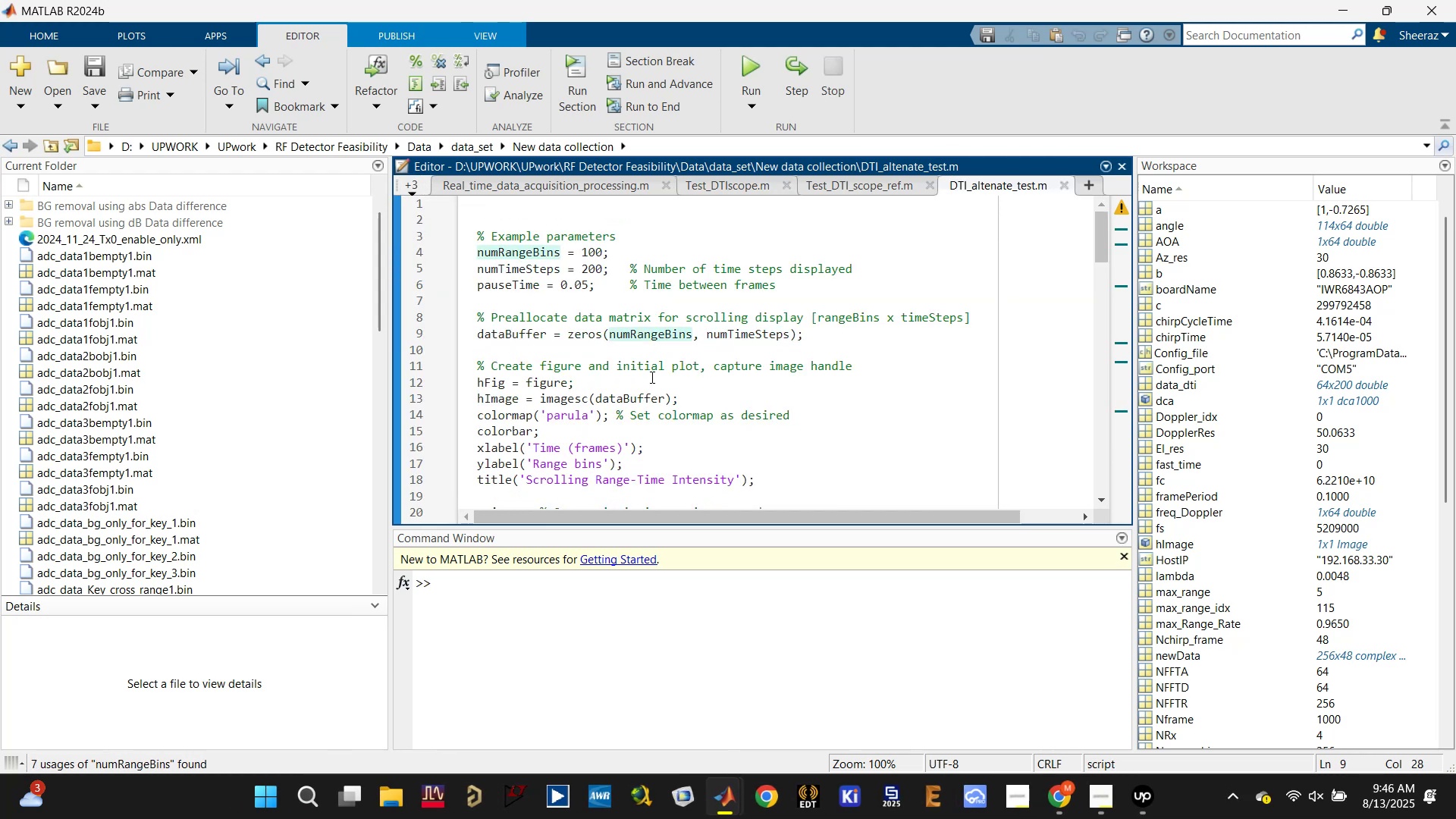 
left_click([649, 389])
 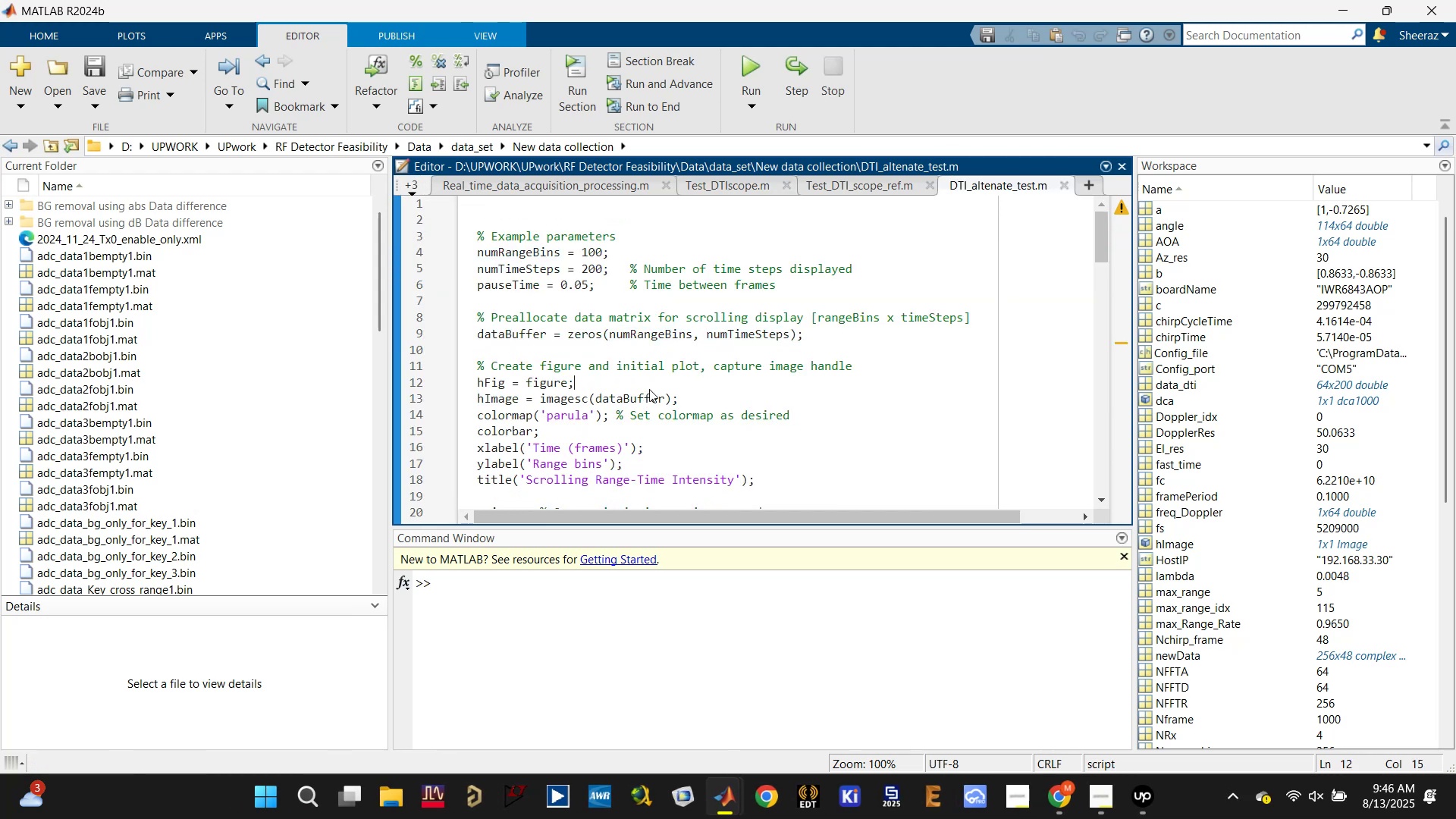 
scroll: coordinate [732, 406], scroll_direction: down, amount: 5.0
 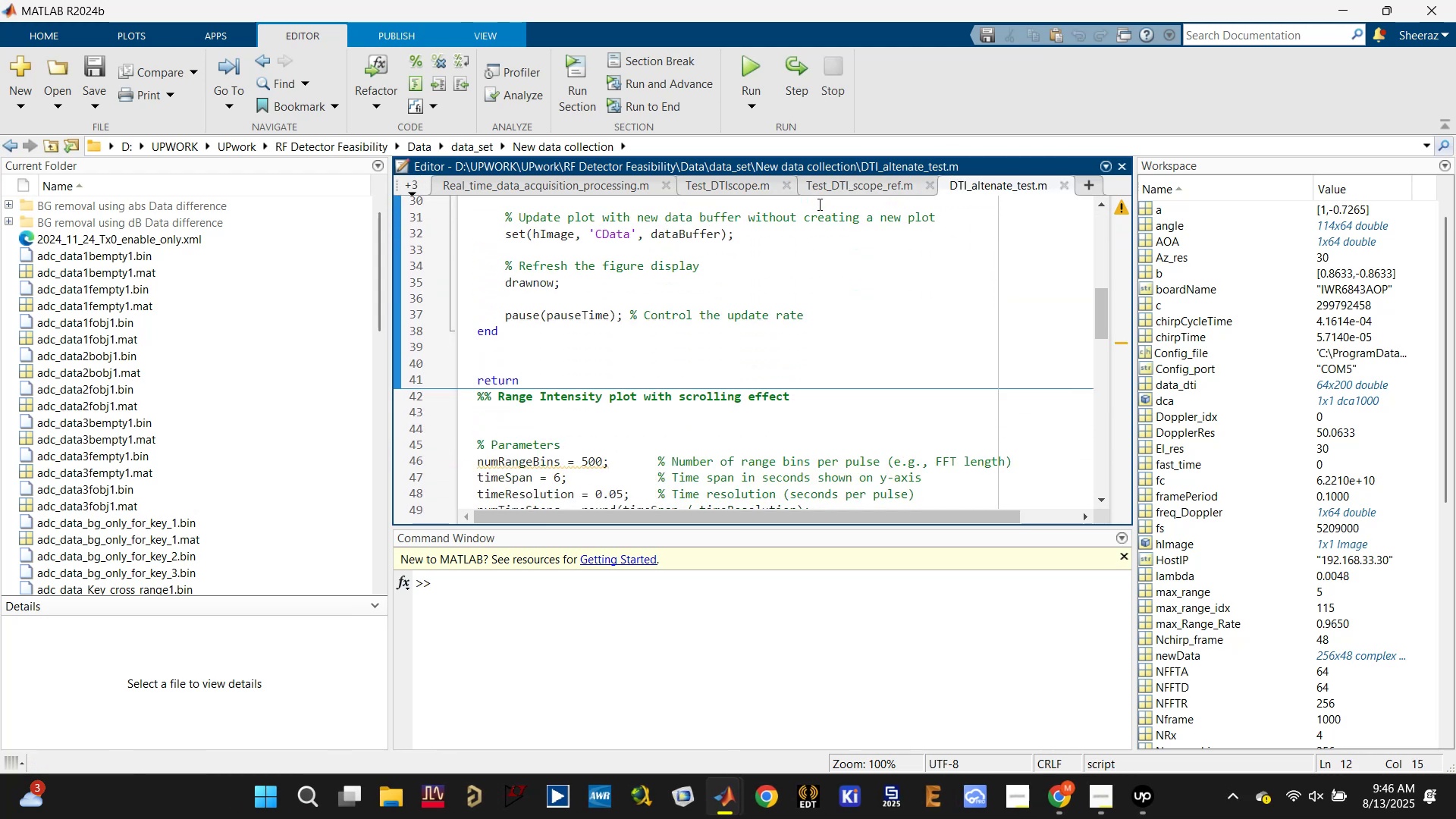 
left_click([828, 186])
 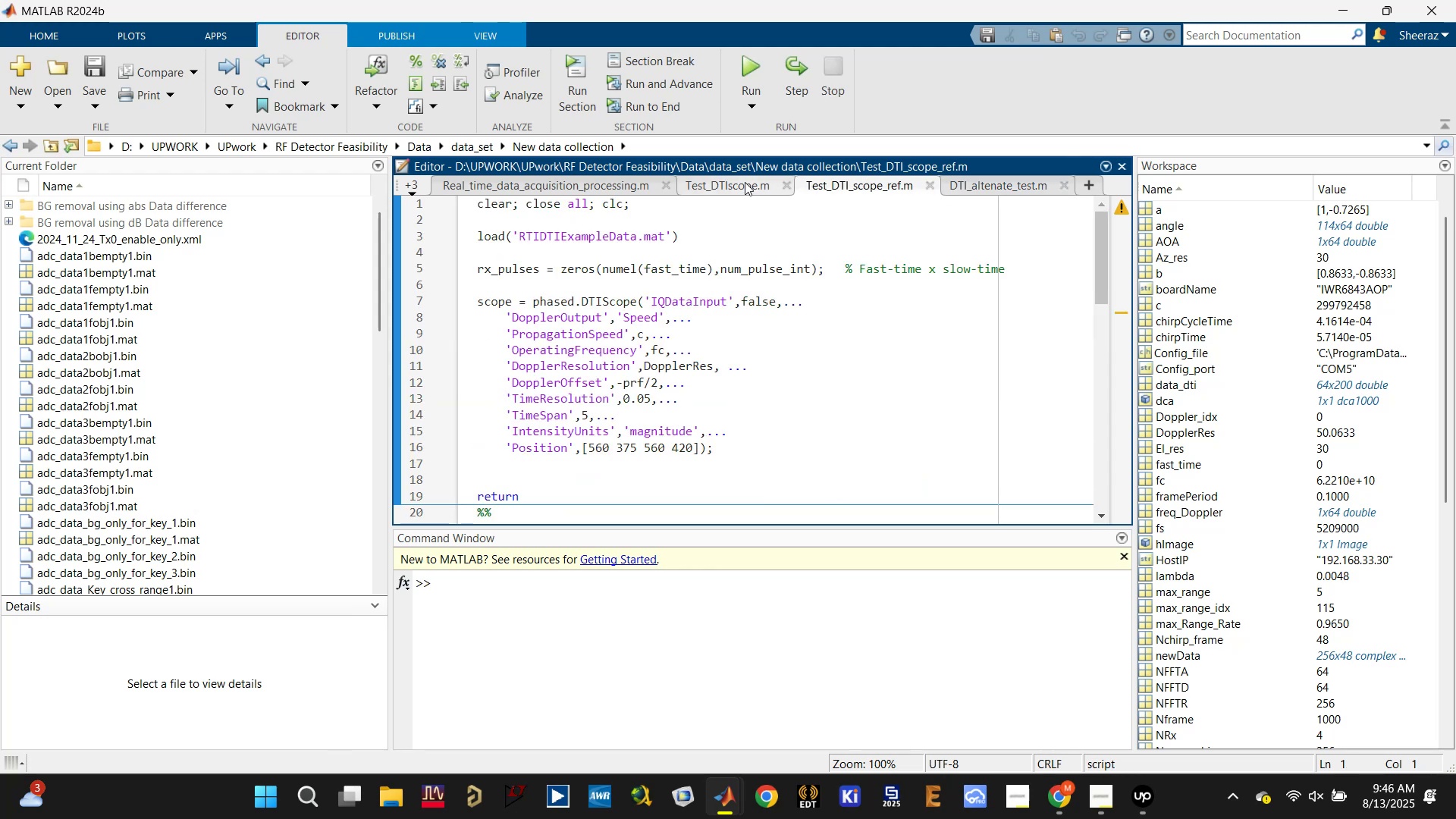 
left_click([744, 182])
 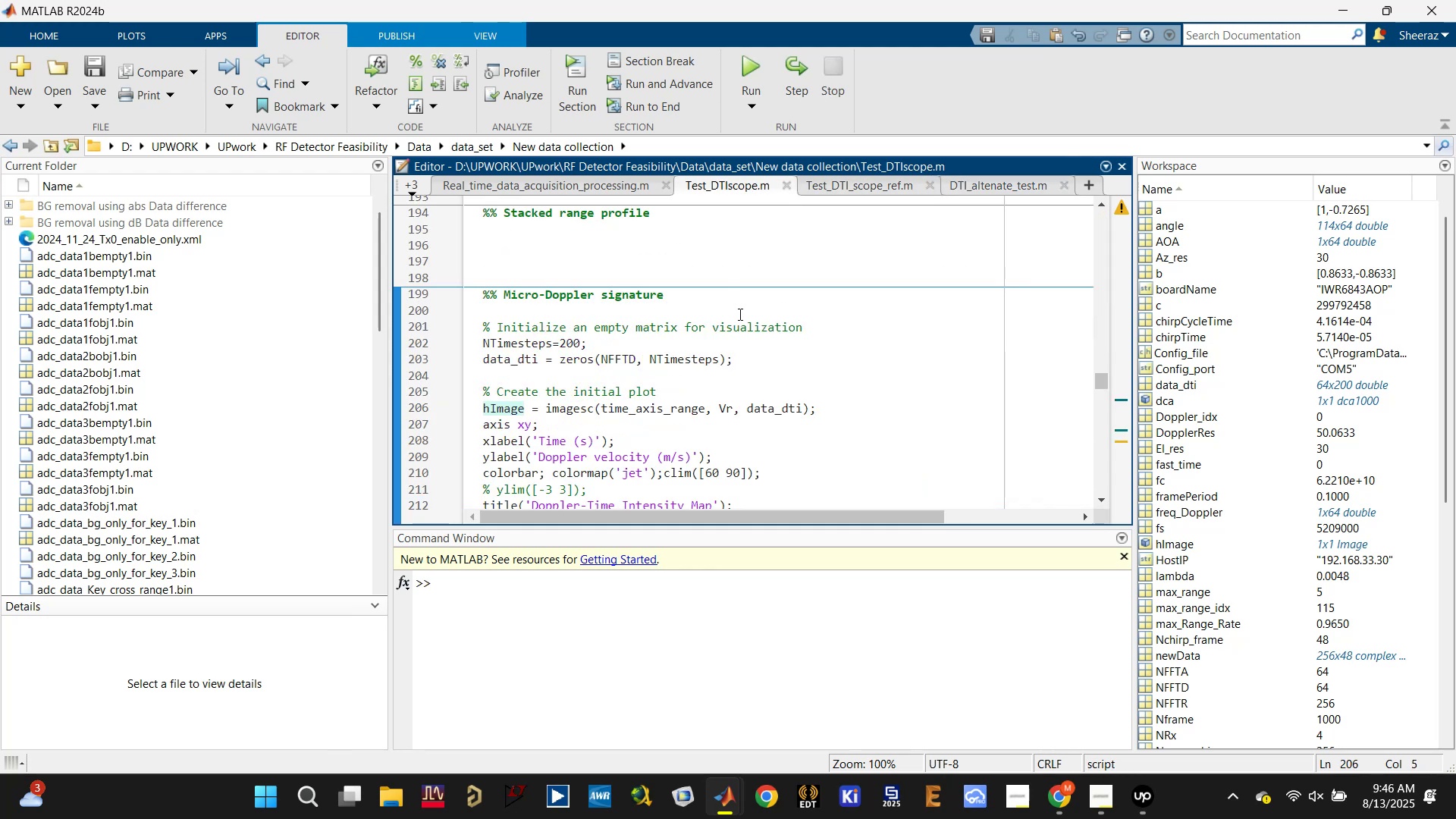 
scroll: coordinate [736, 340], scroll_direction: up, amount: 1.0
 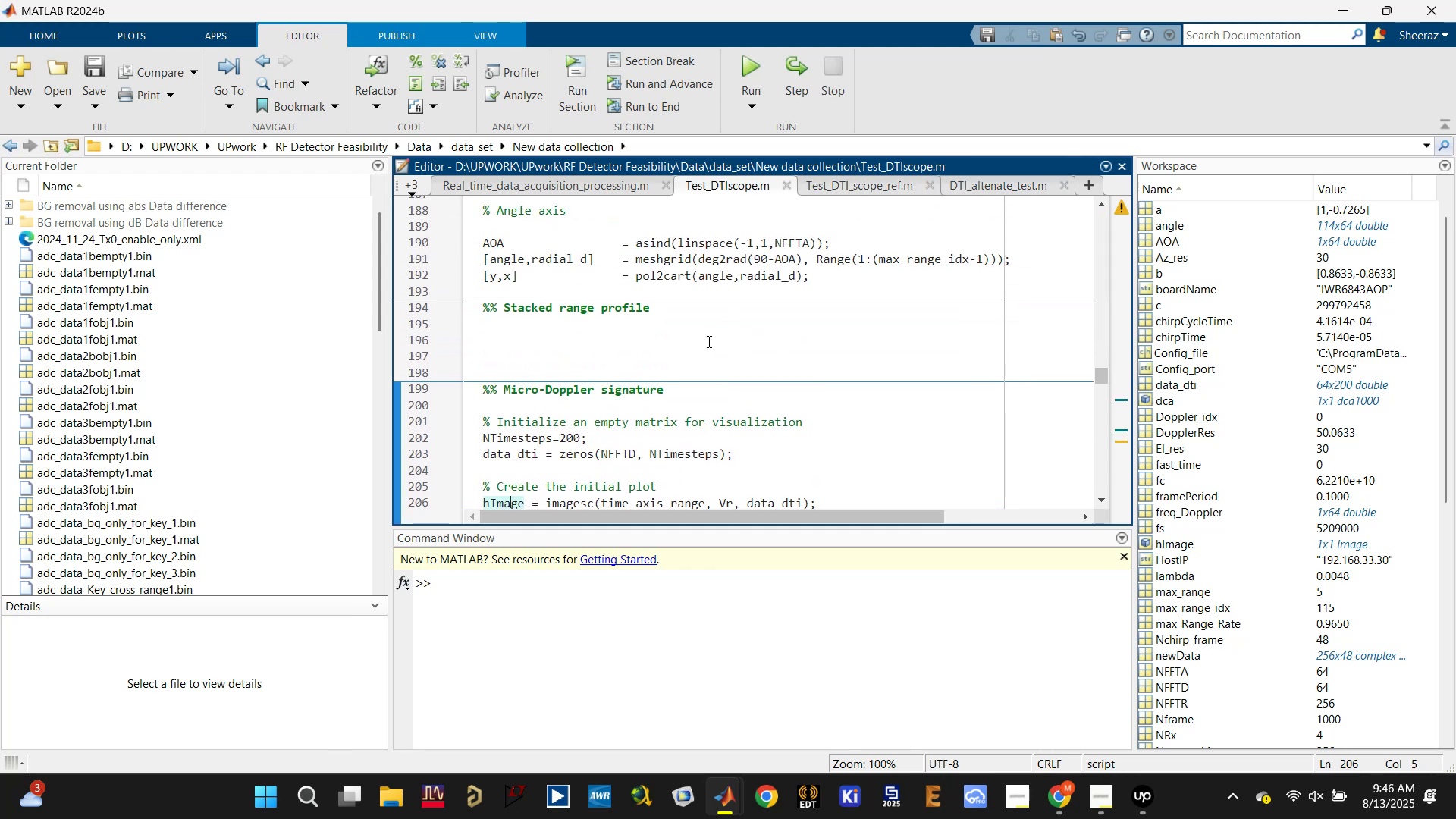 
left_click([695, 344])
 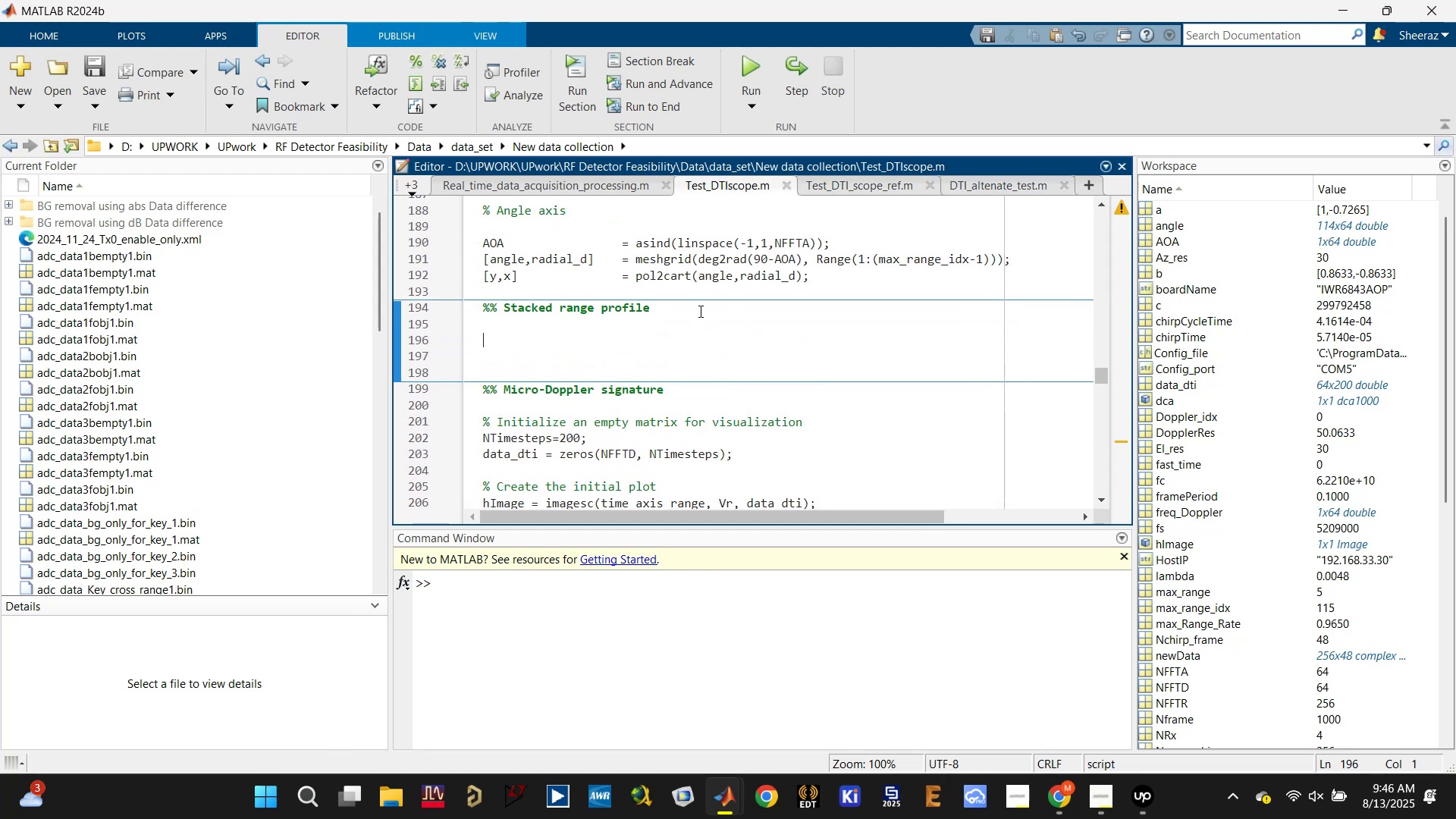 
left_click([699, 310])
 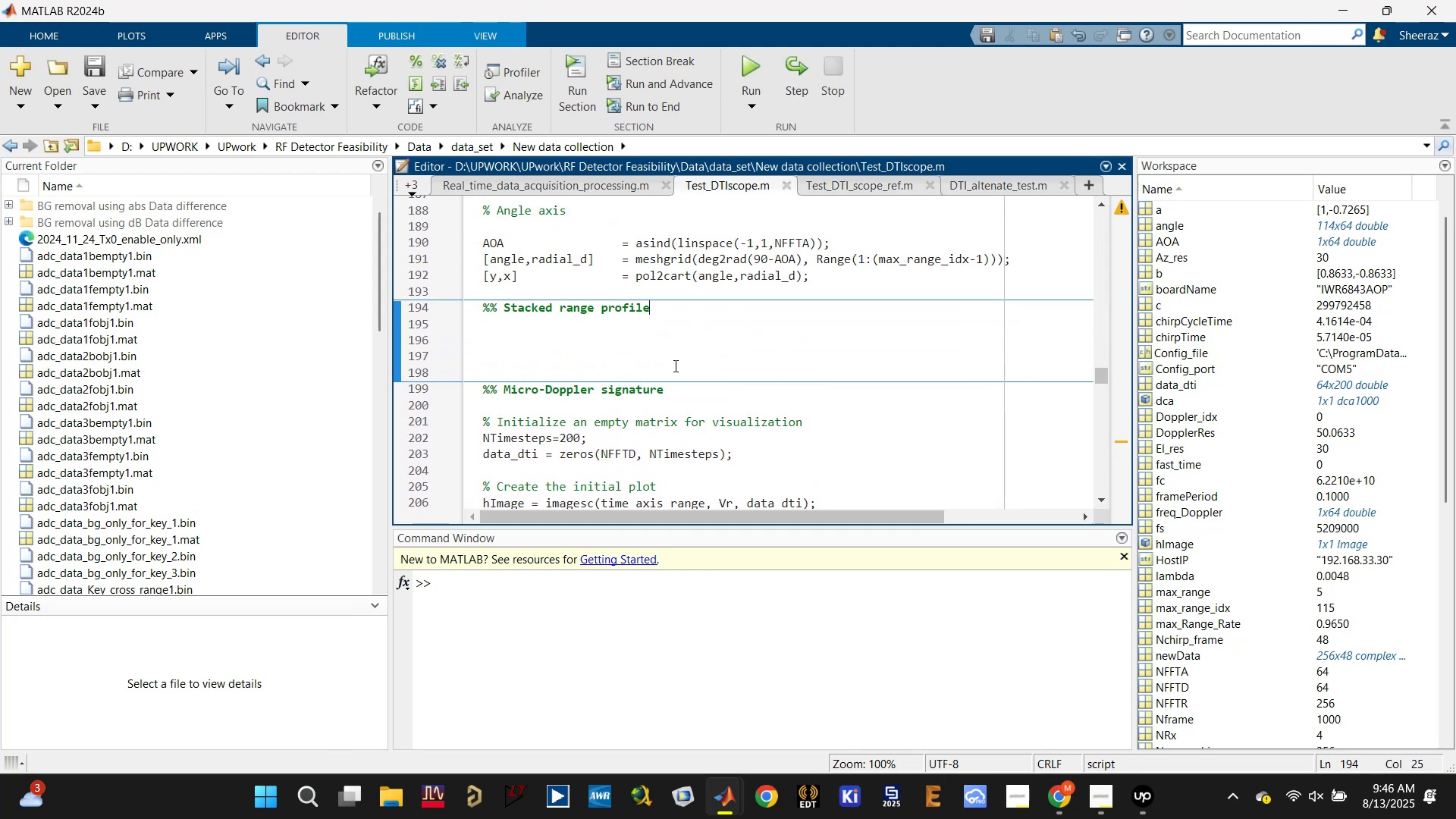 
scroll: coordinate [671, 370], scroll_direction: down, amount: 1.0
 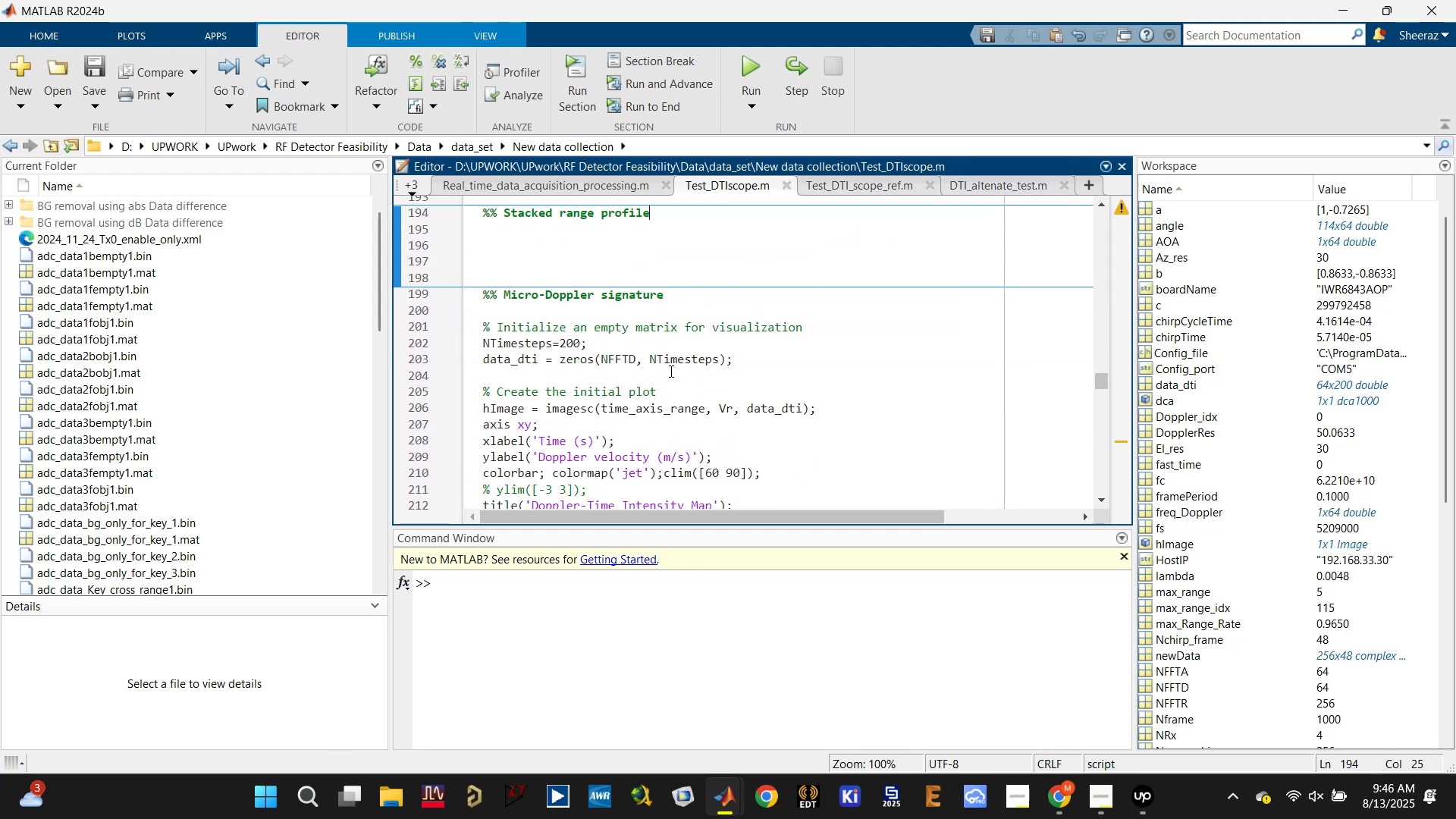 
scroll: coordinate [673, 359], scroll_direction: up, amount: 1.0
 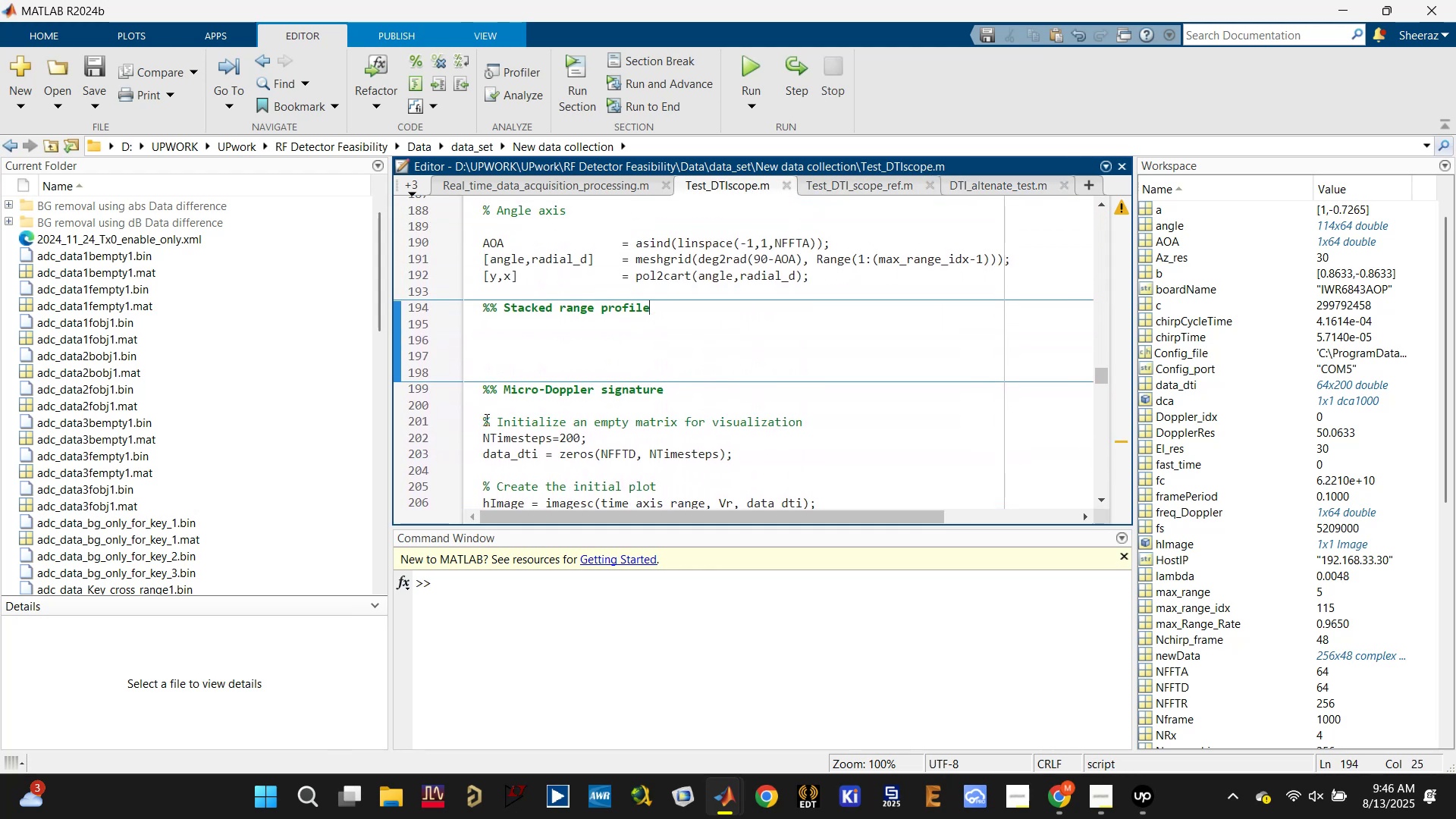 
left_click([490, 416])
 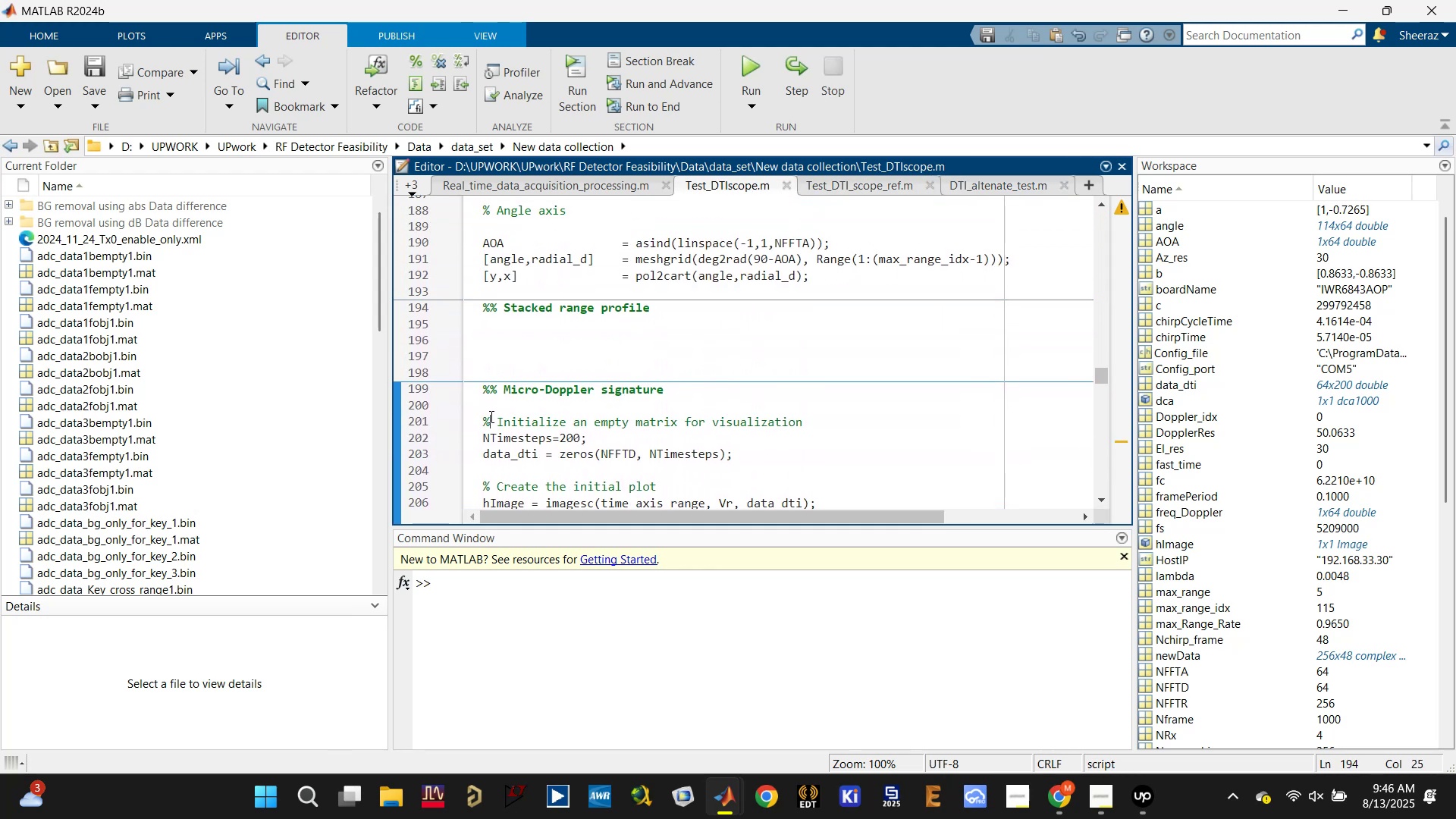 
key(Shift+5)
 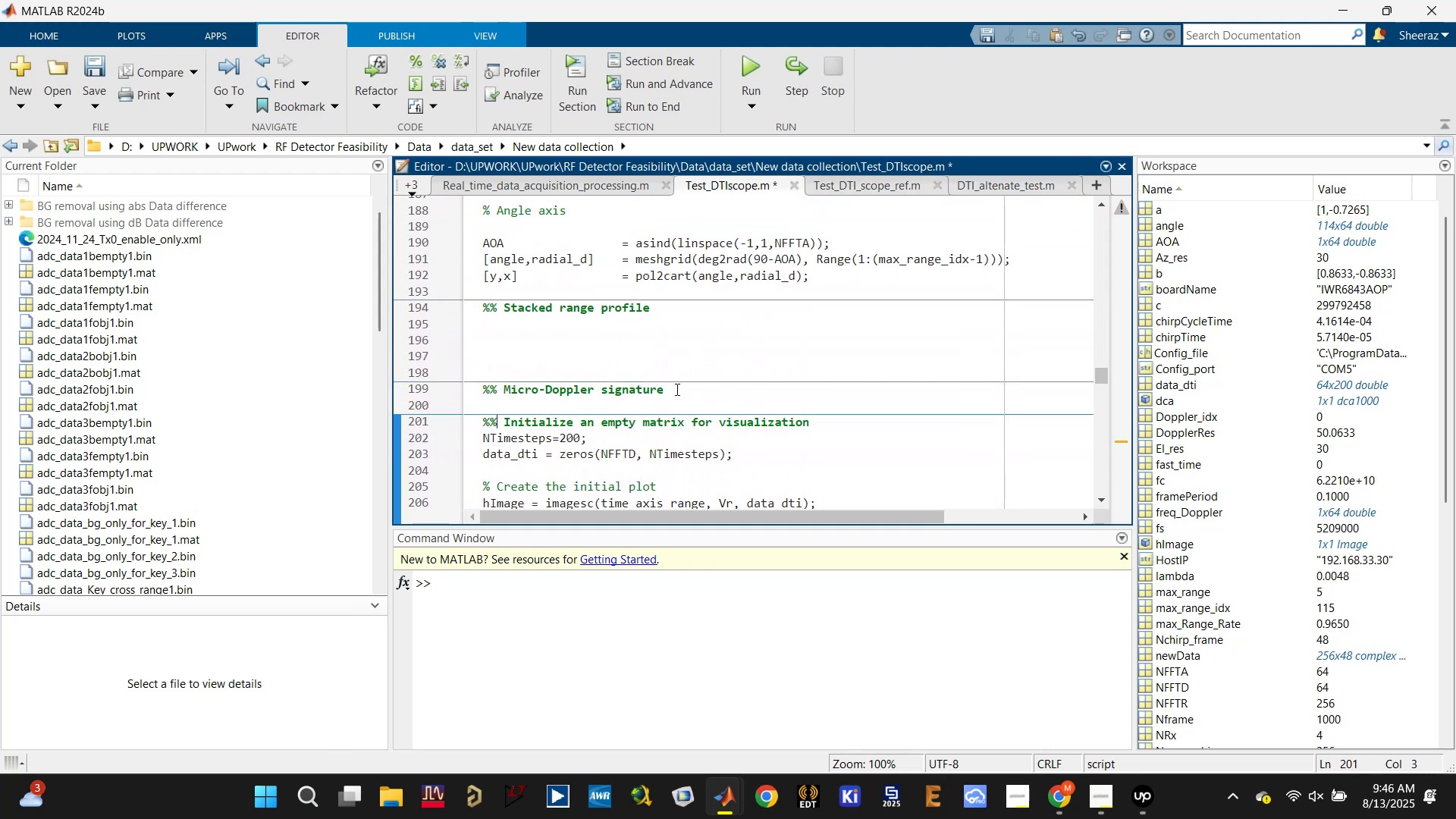 
left_click_drag(start_coordinate=[717, 390], to_coordinate=[455, 294])
 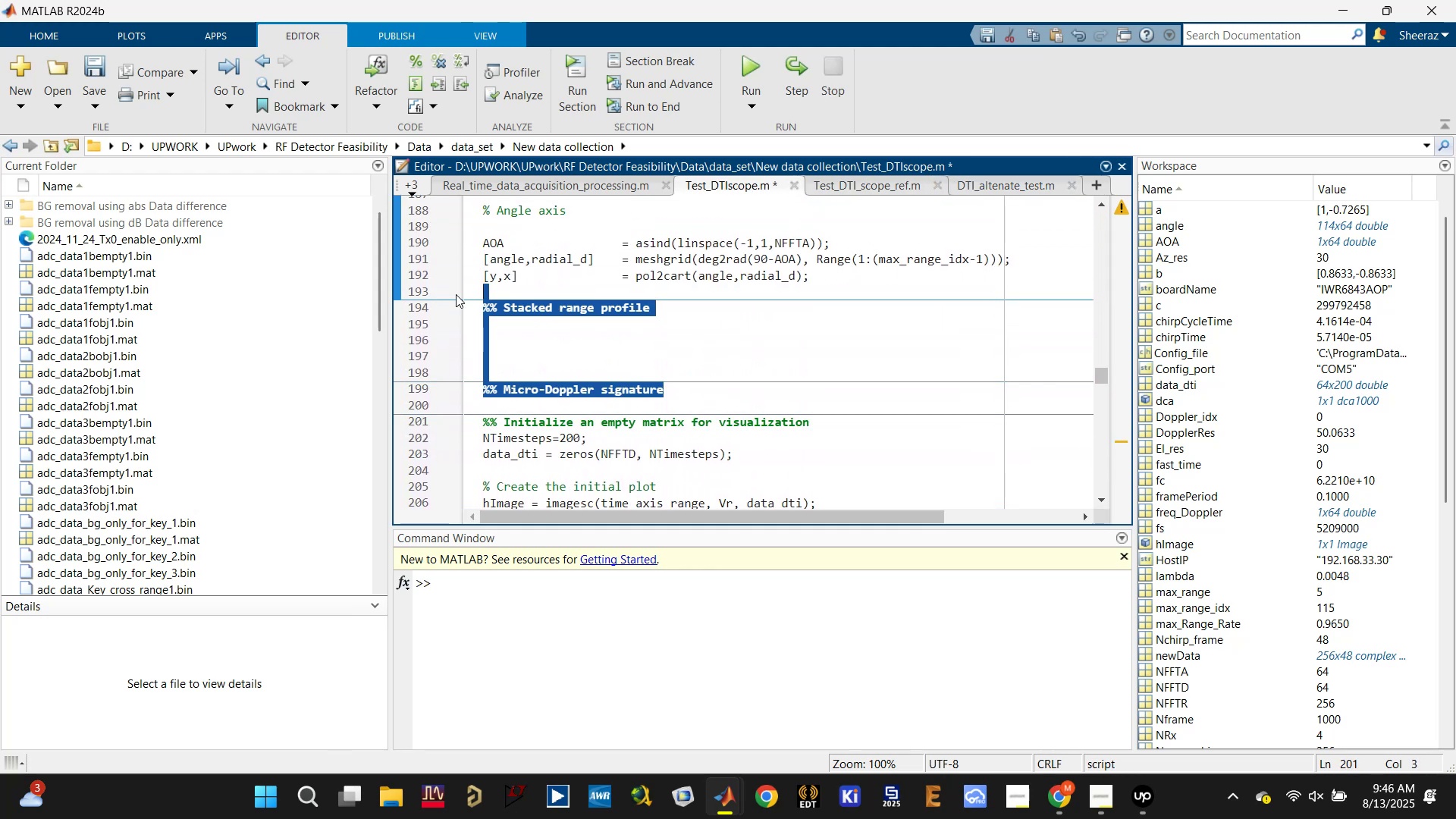 
key(Control+X)
 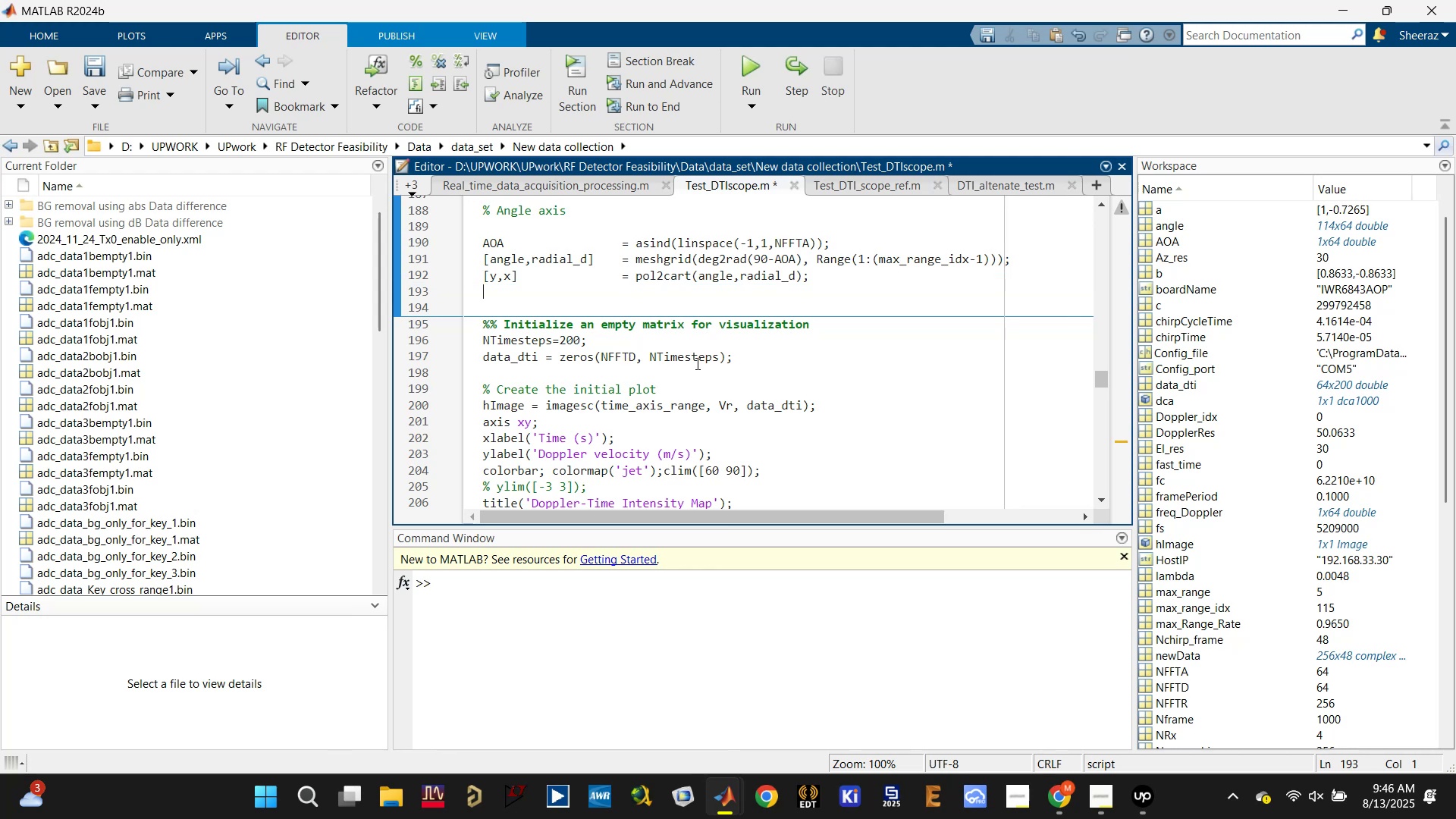 
scroll: coordinate [696, 363], scroll_direction: down, amount: 1.0
 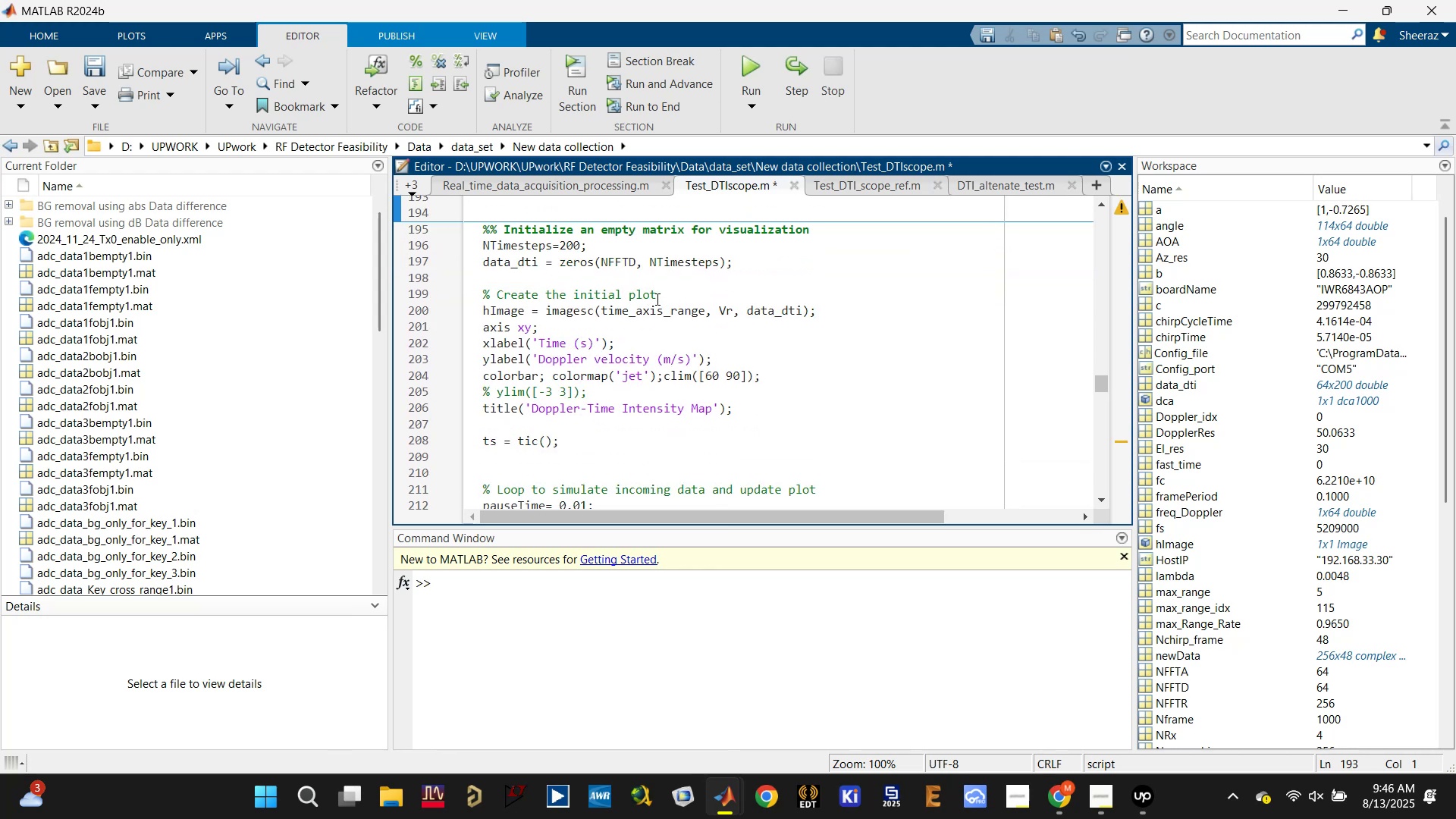 
left_click([667, 311])
 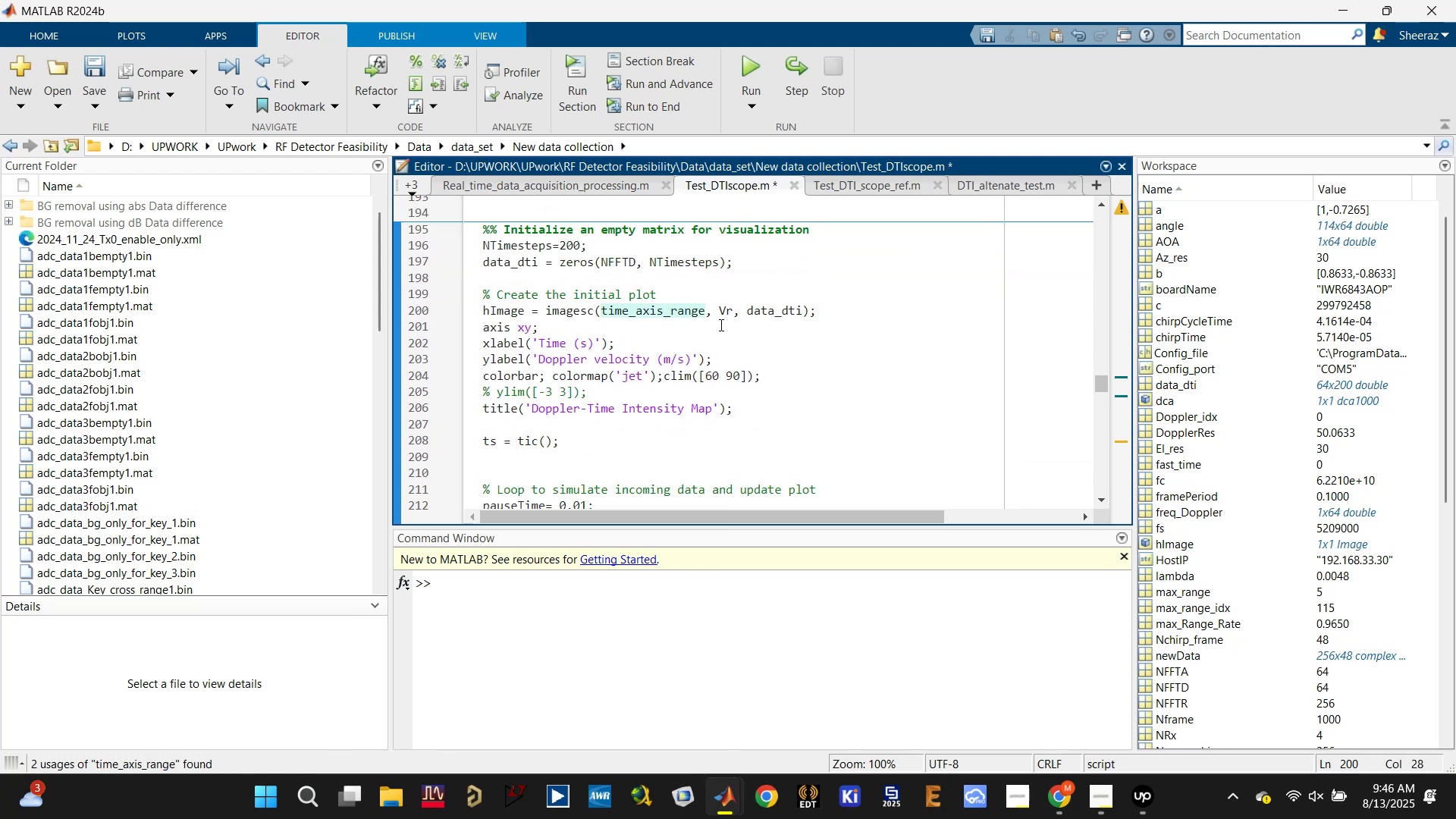 
left_click([733, 310])
 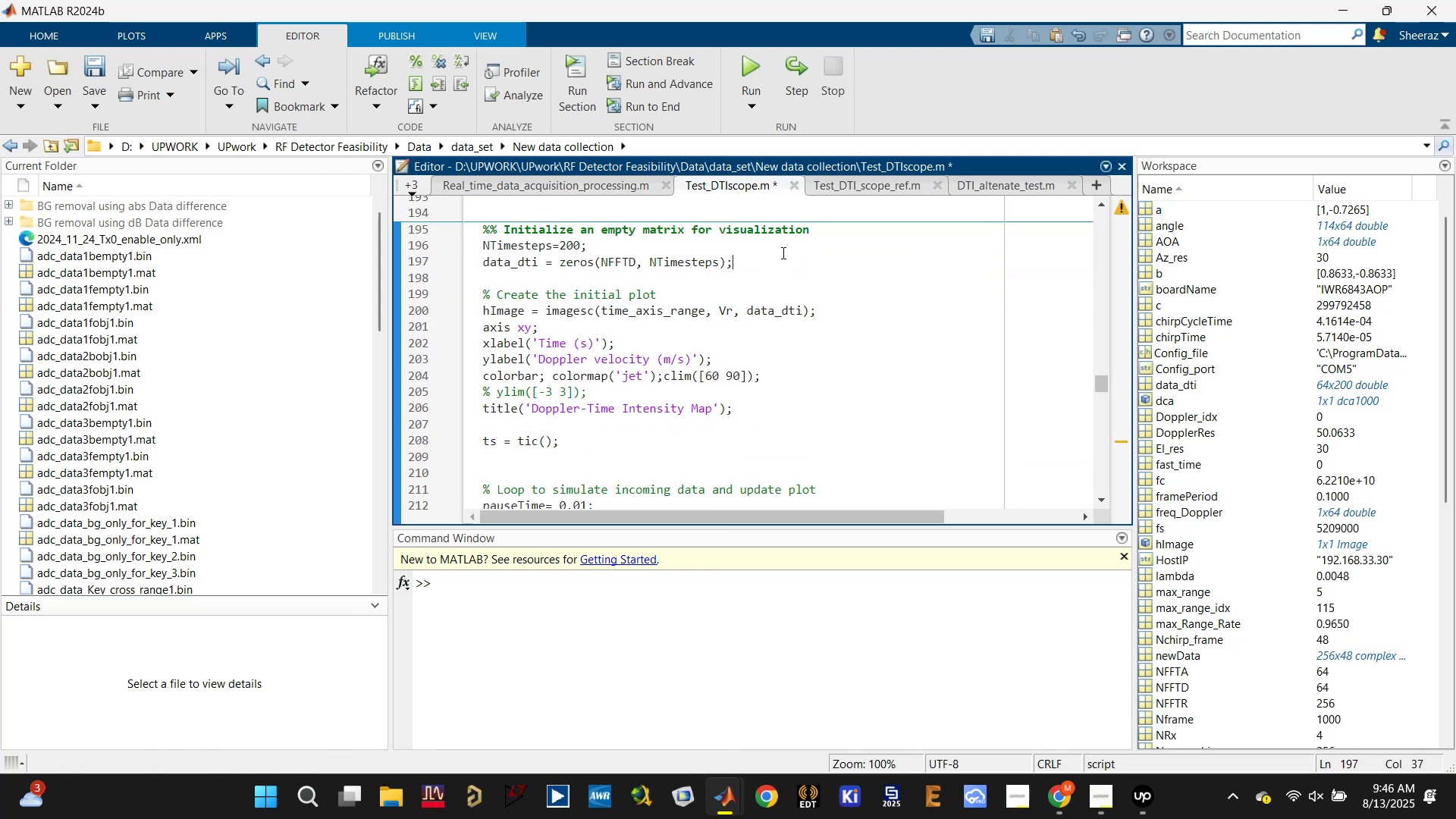 
left_click([790, 246])
 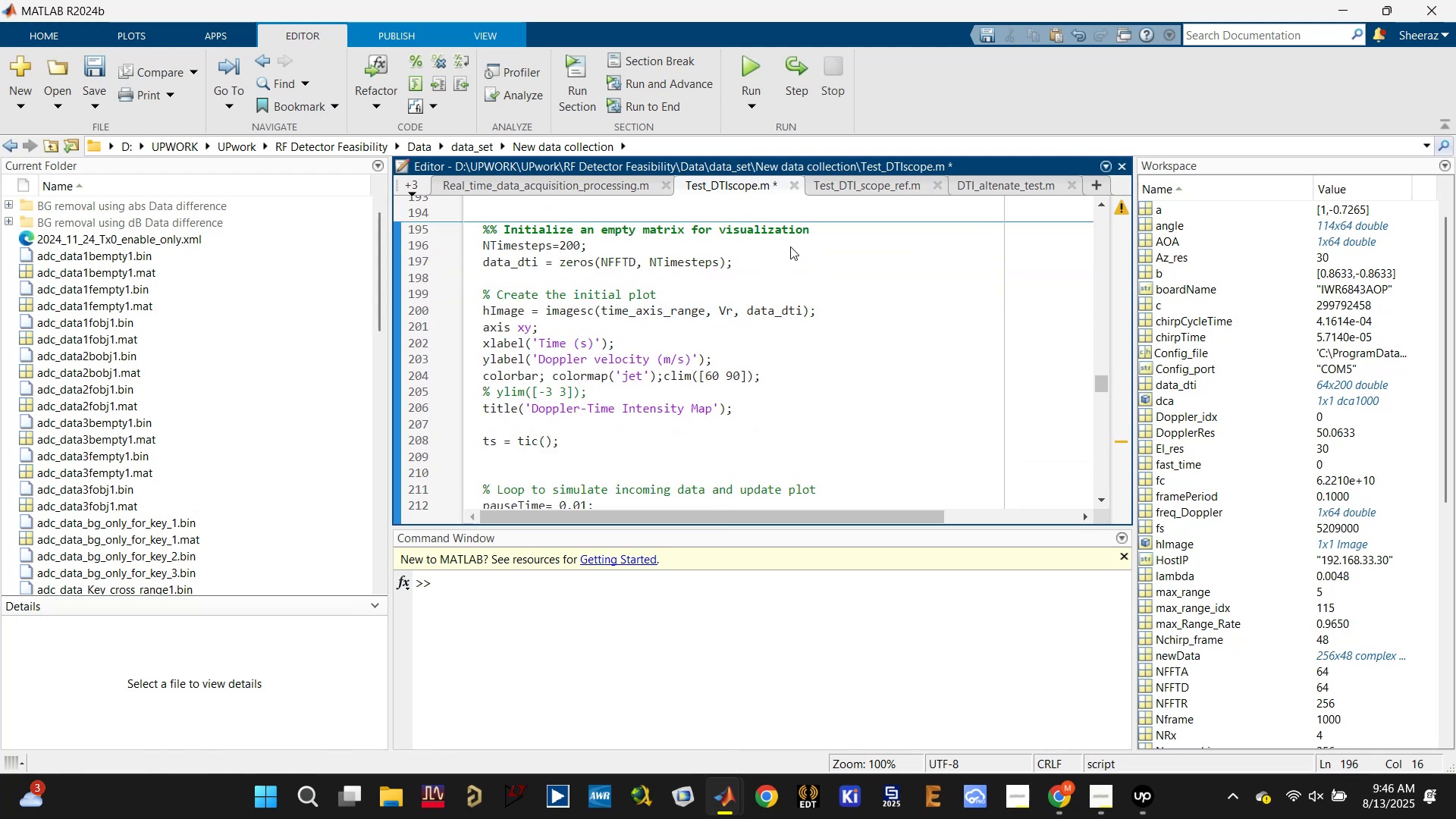 
key(Enter)
 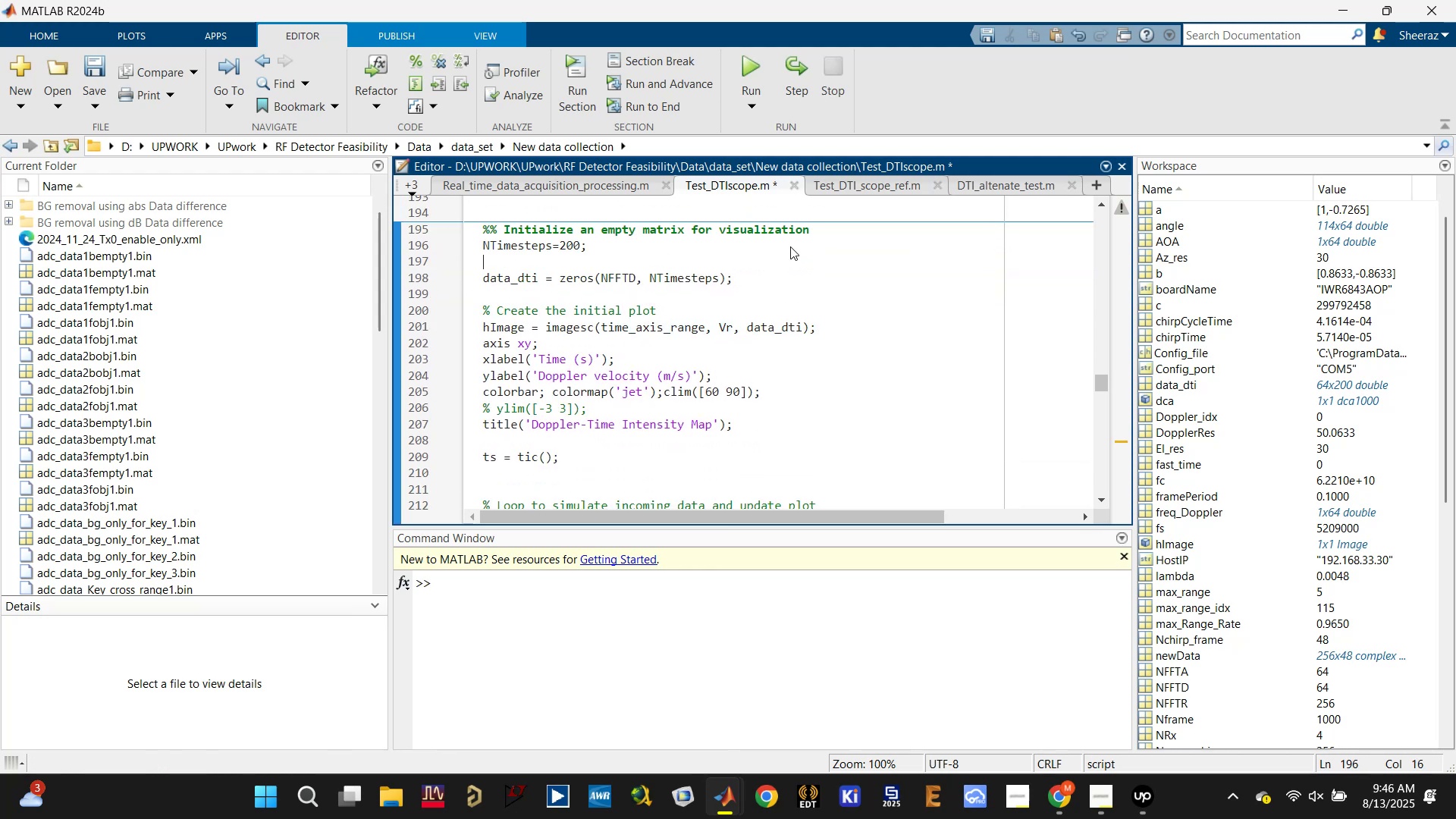 
key(Enter)
 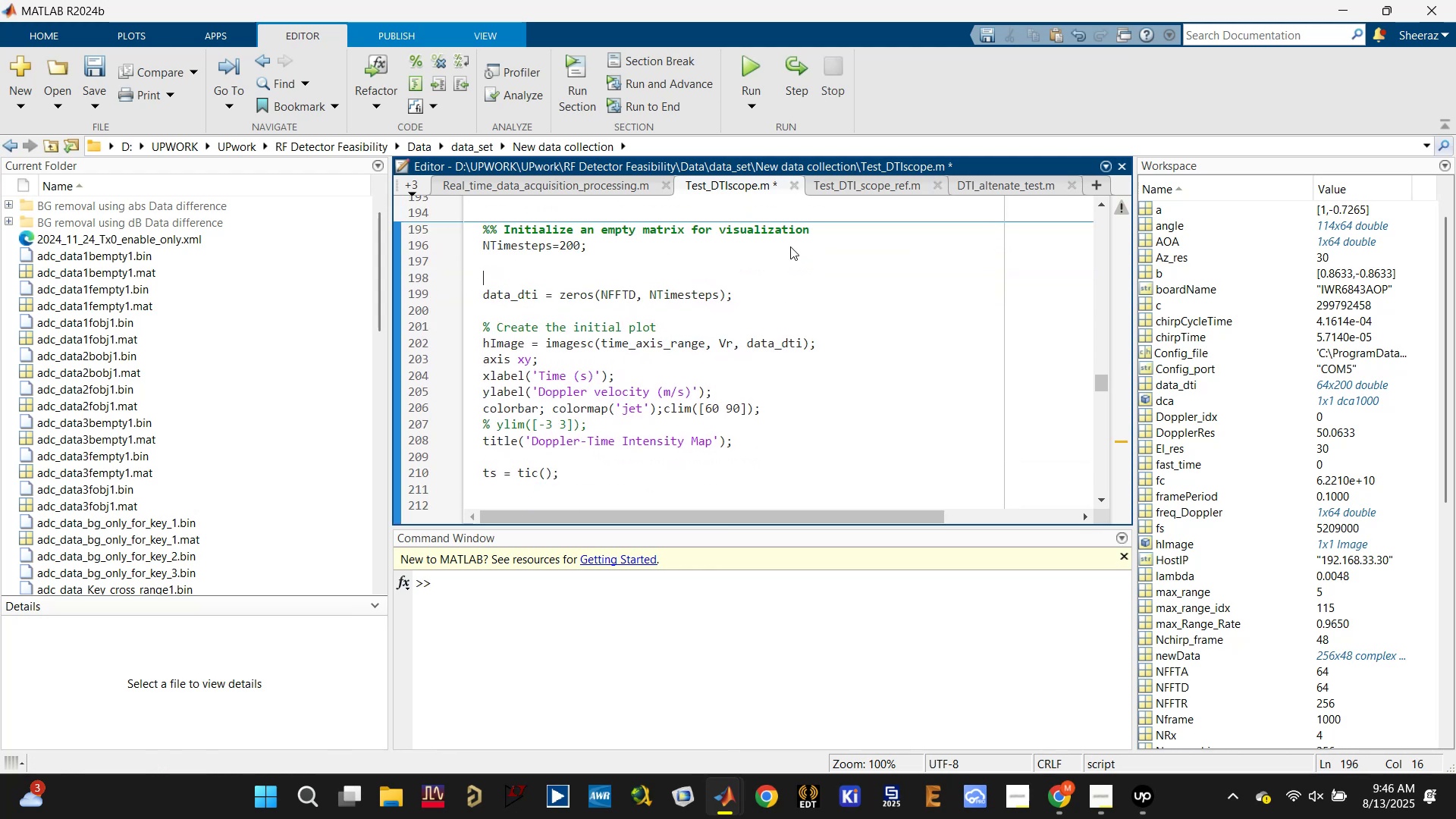 
key(Enter)
 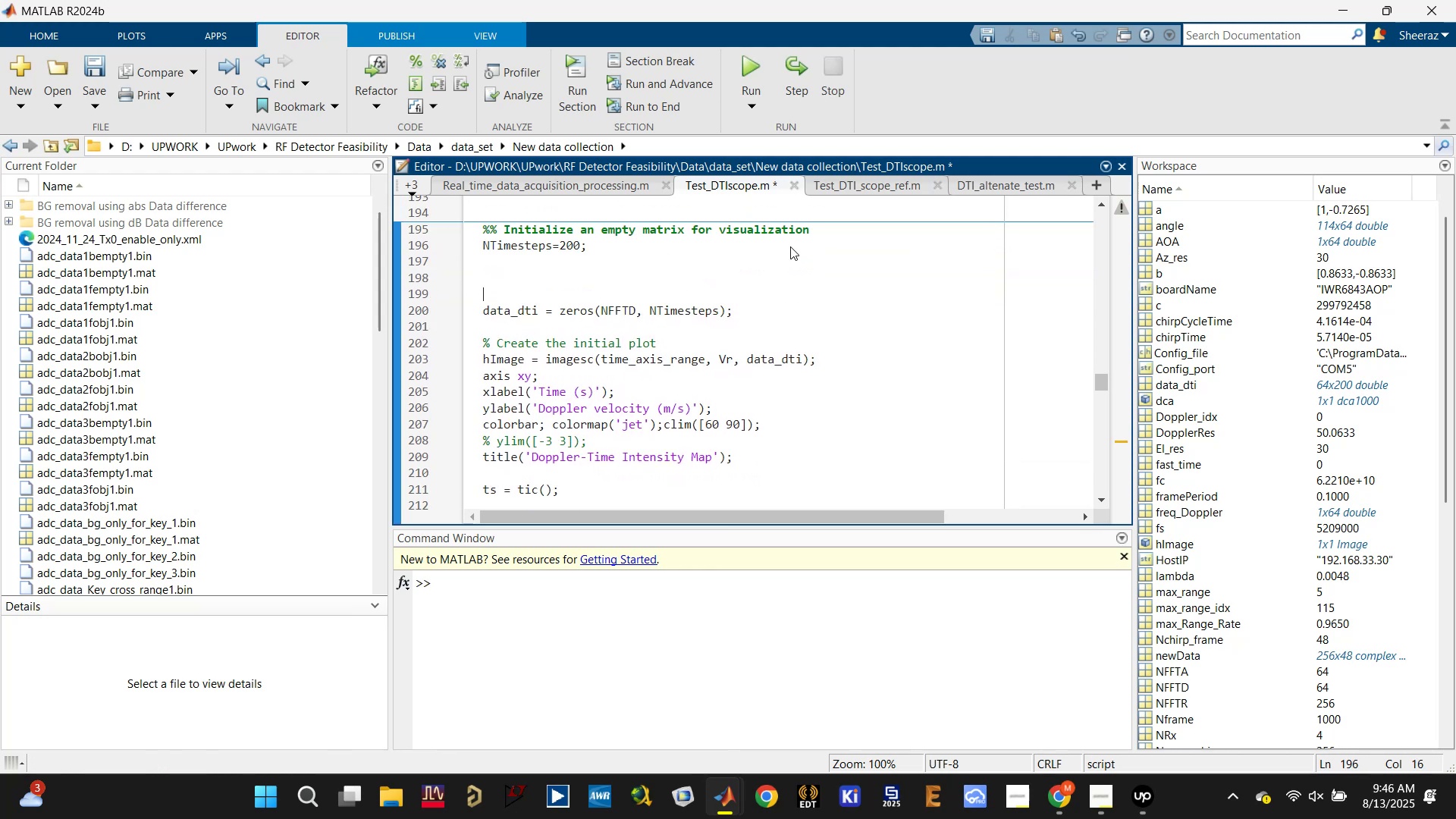 
key(Control+V)
 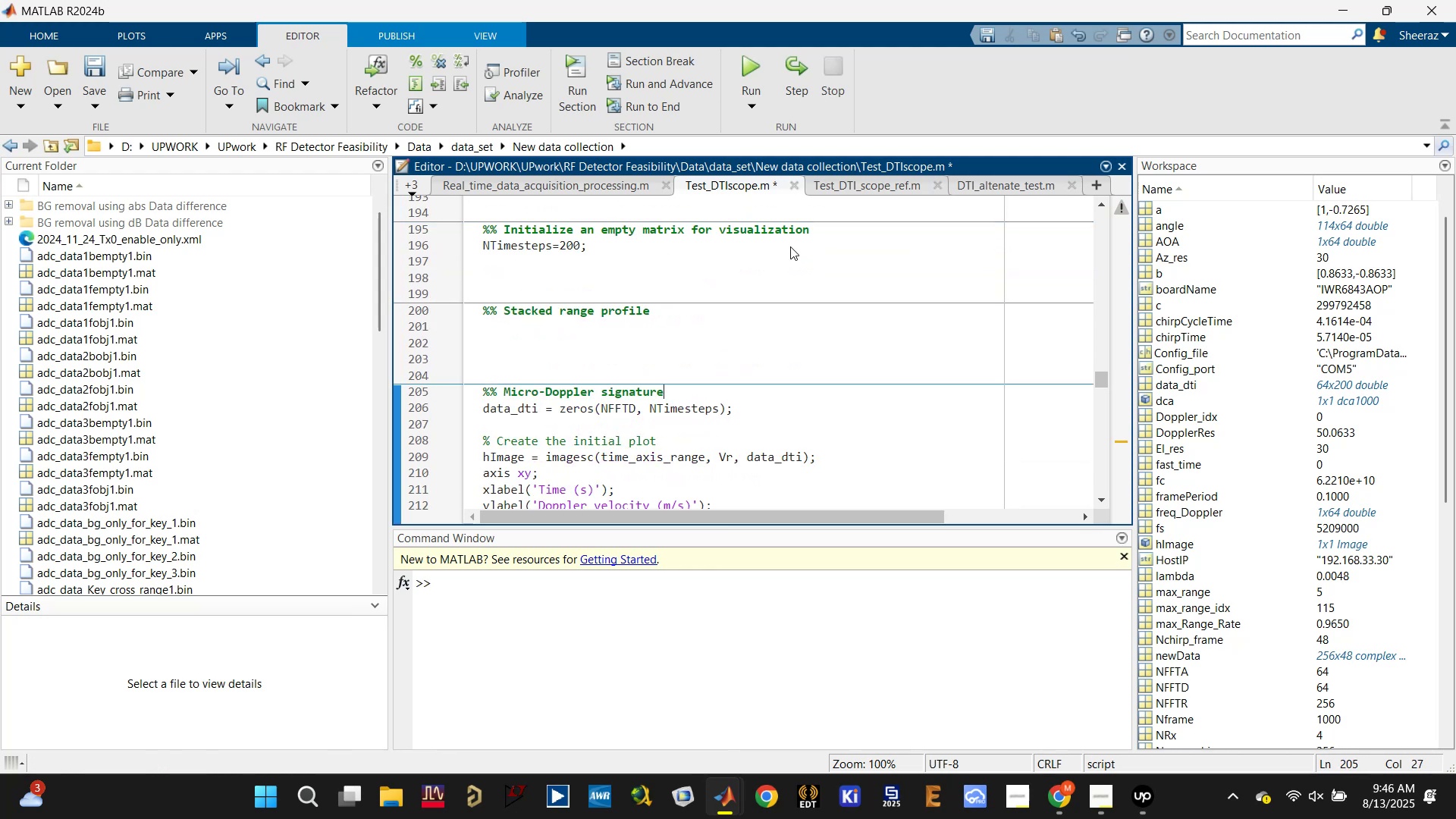 
key(Control+S)
 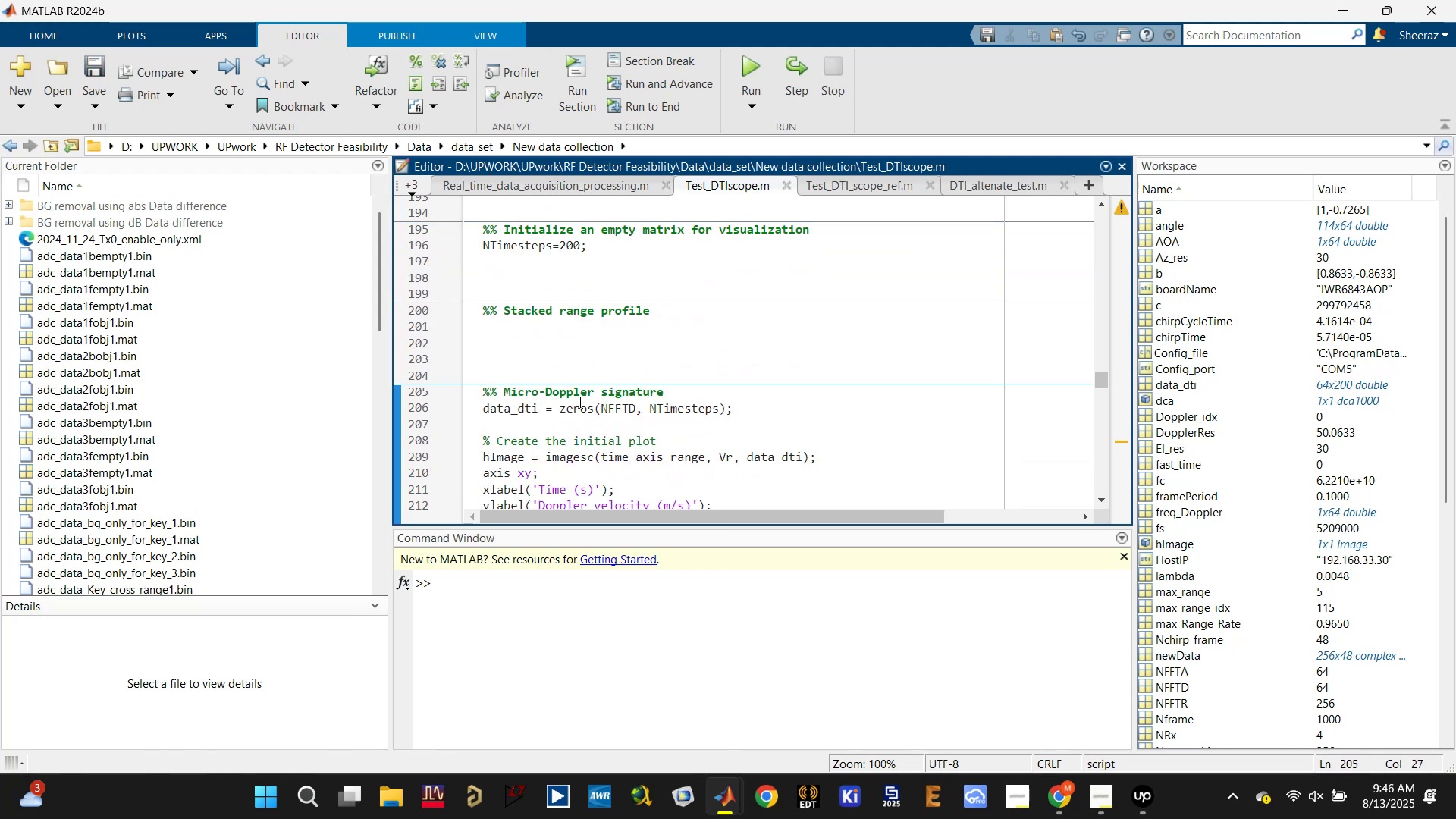 
double_click([579, 402])
 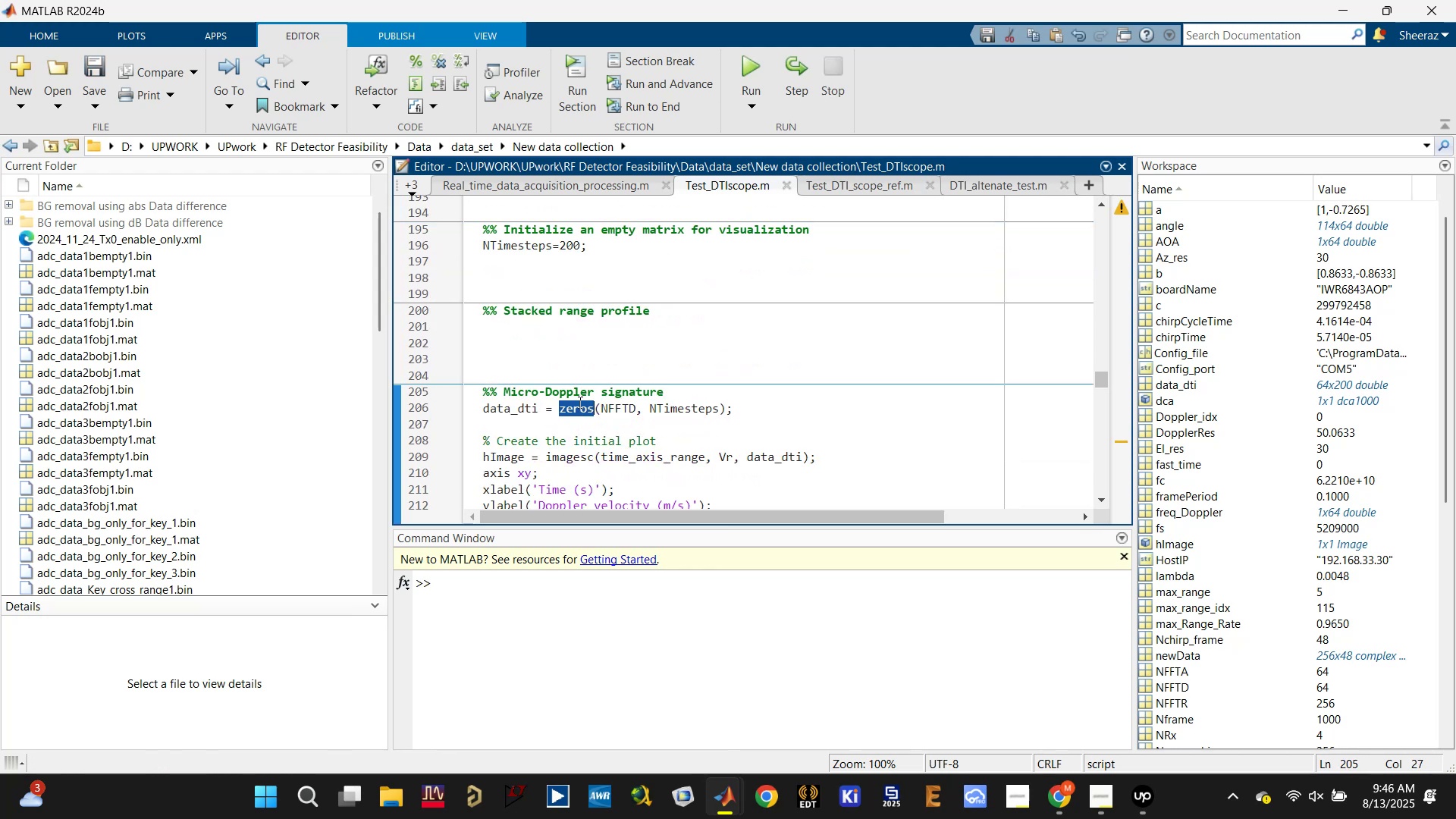 
triple_click([579, 402])
 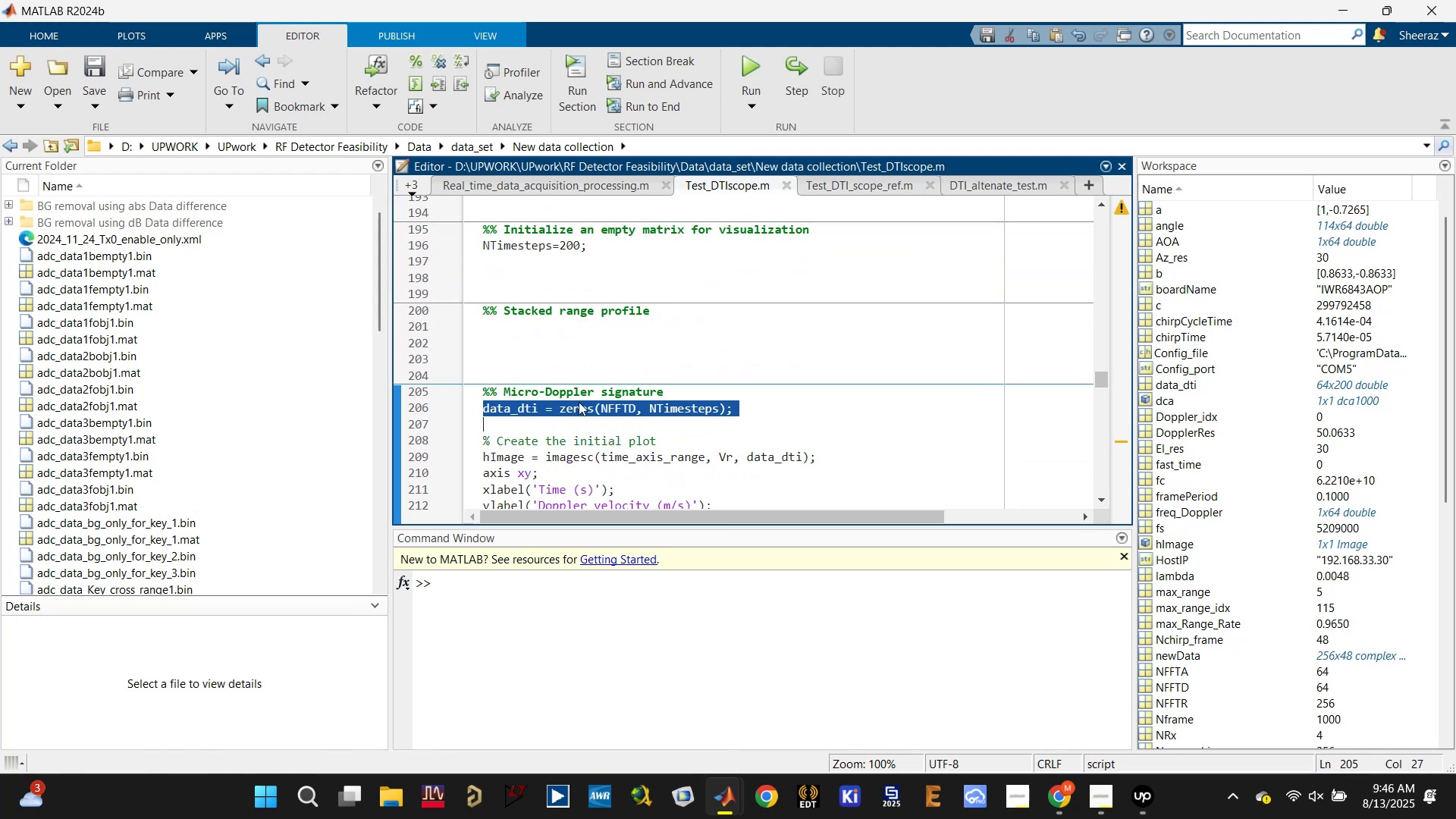 
key(Control+C)
 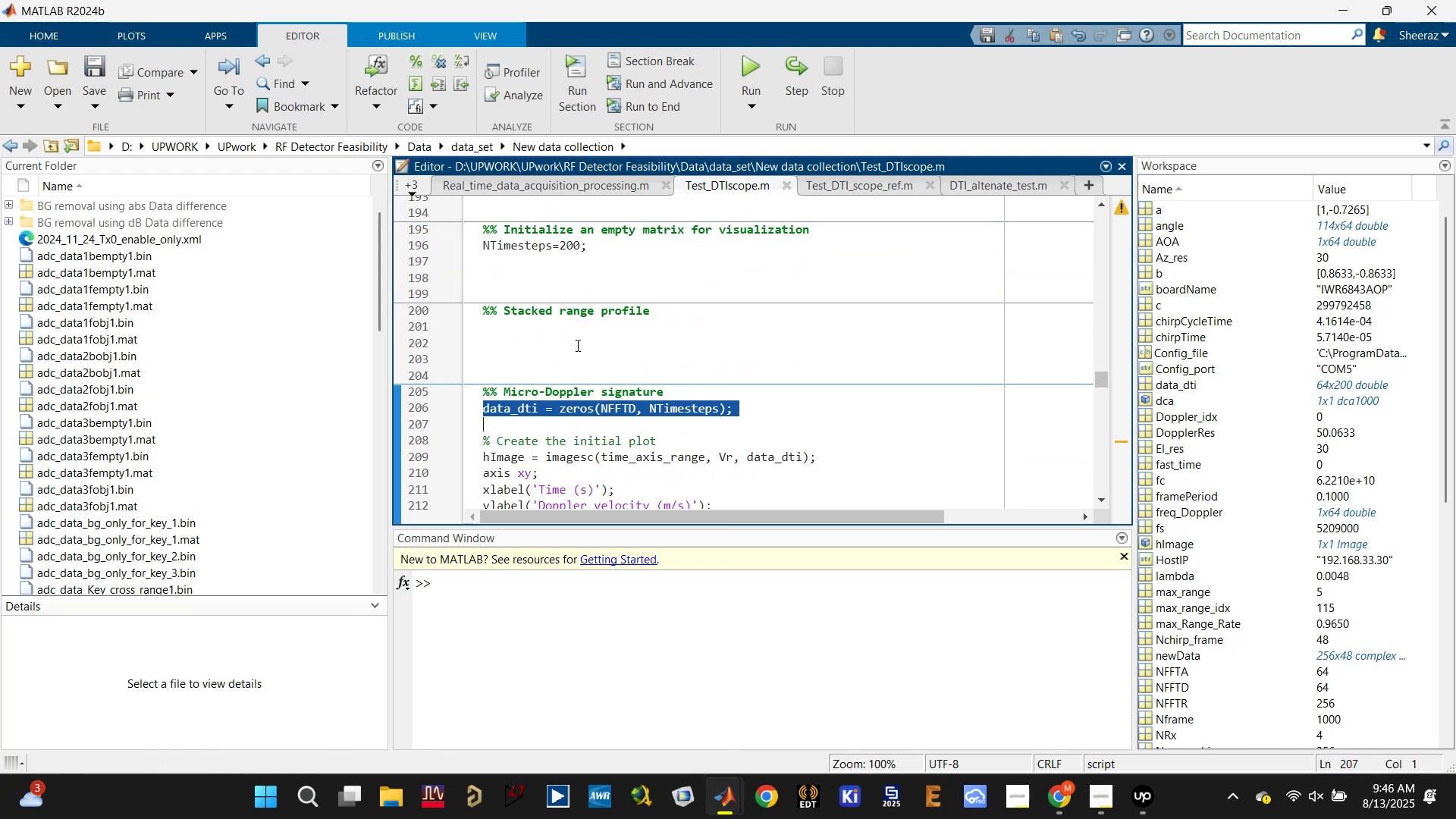 
left_click([585, 333])
 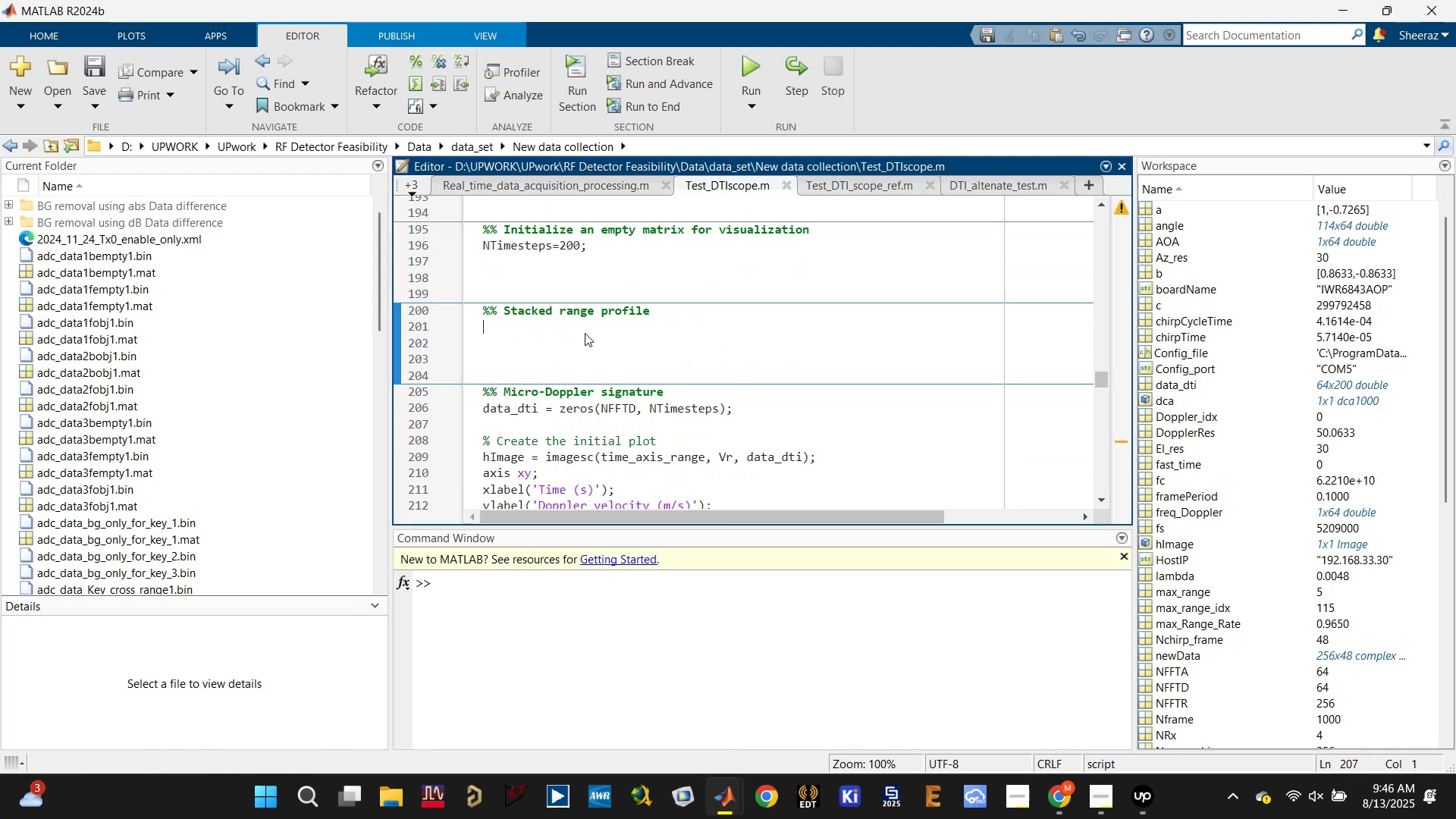 
key(Control+V)
 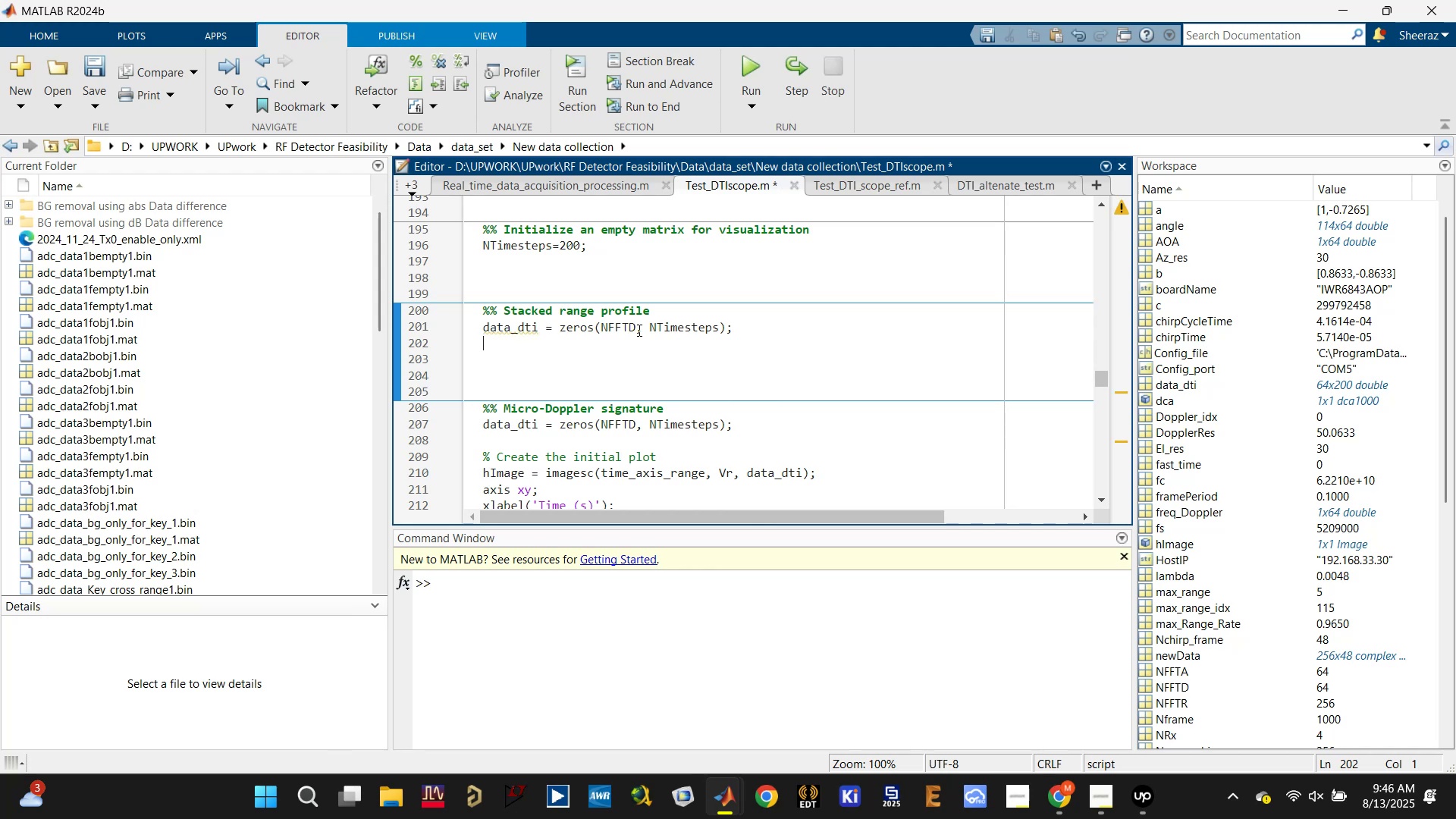 
left_click([638, 326])
 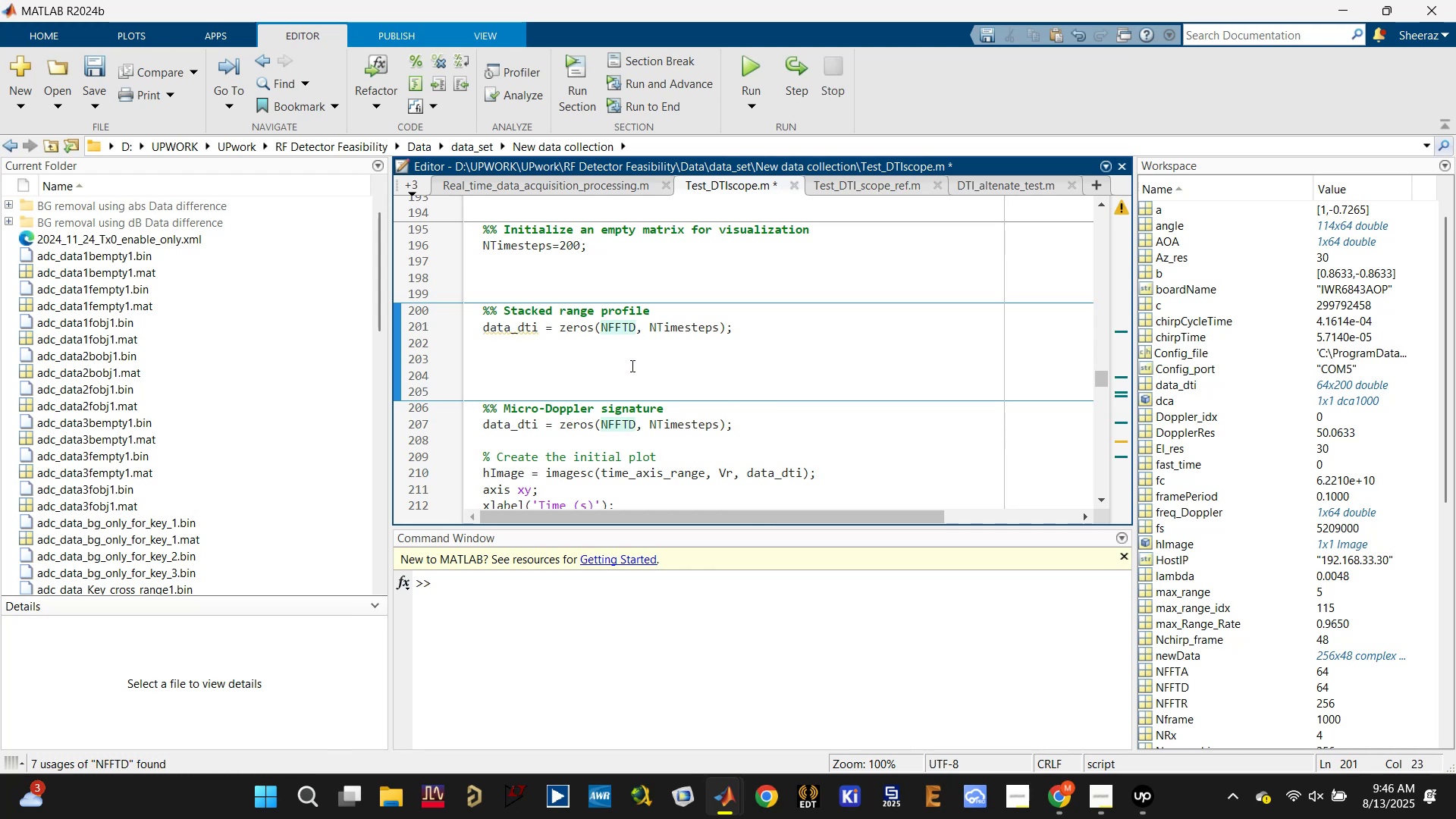 
key(Backspace)
 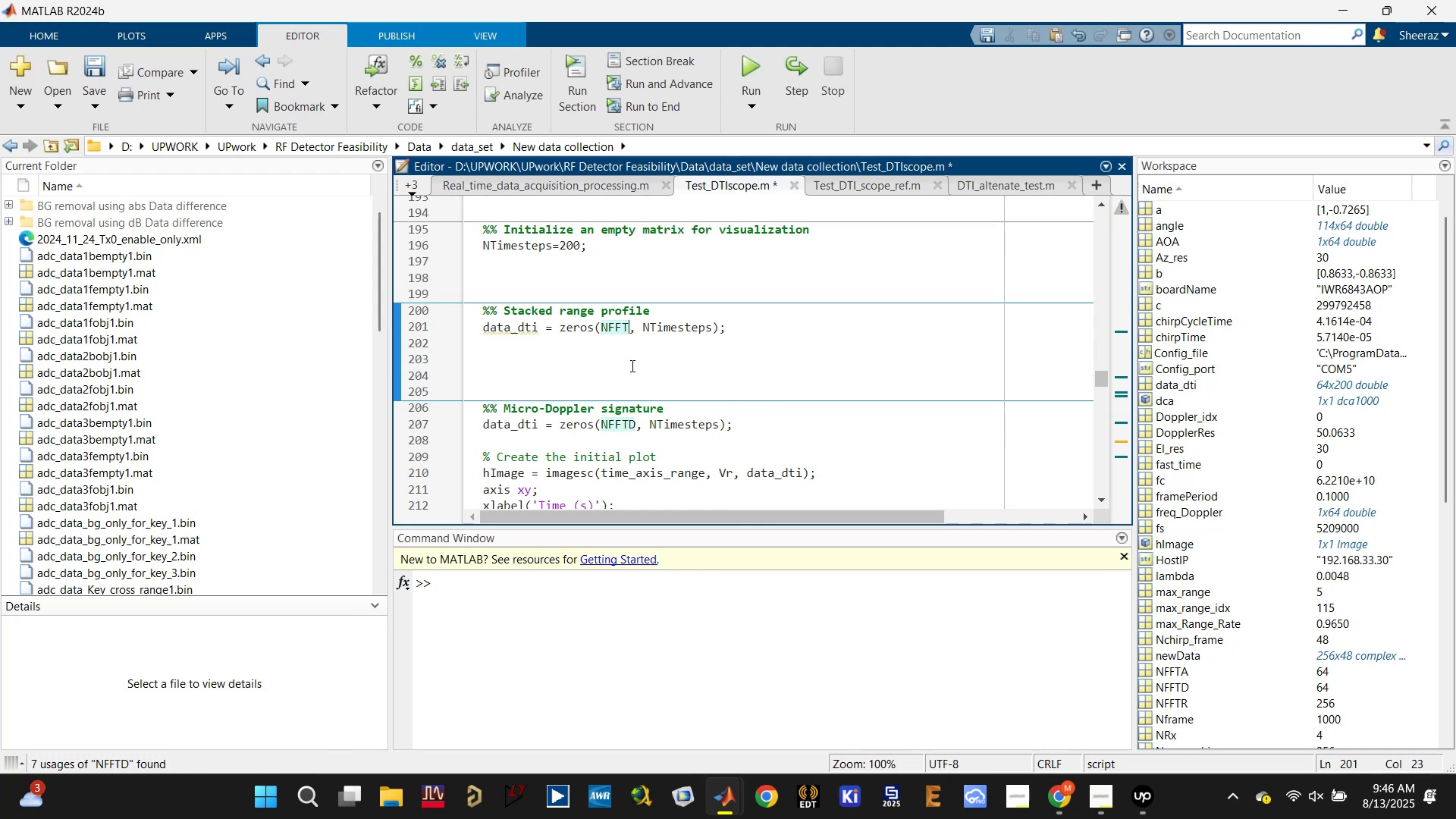 
key(Shift+R)
 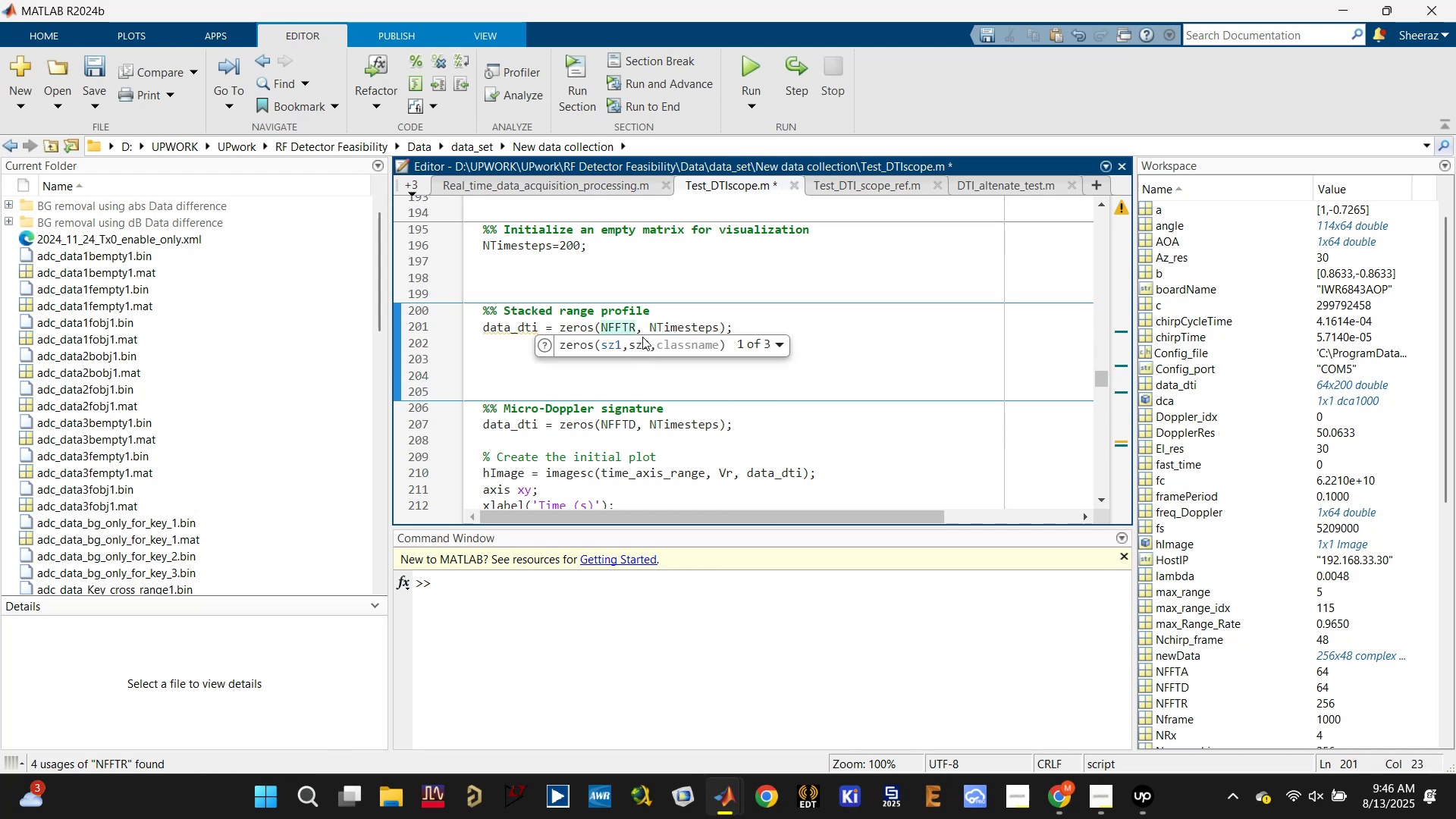 
left_click([685, 322])
 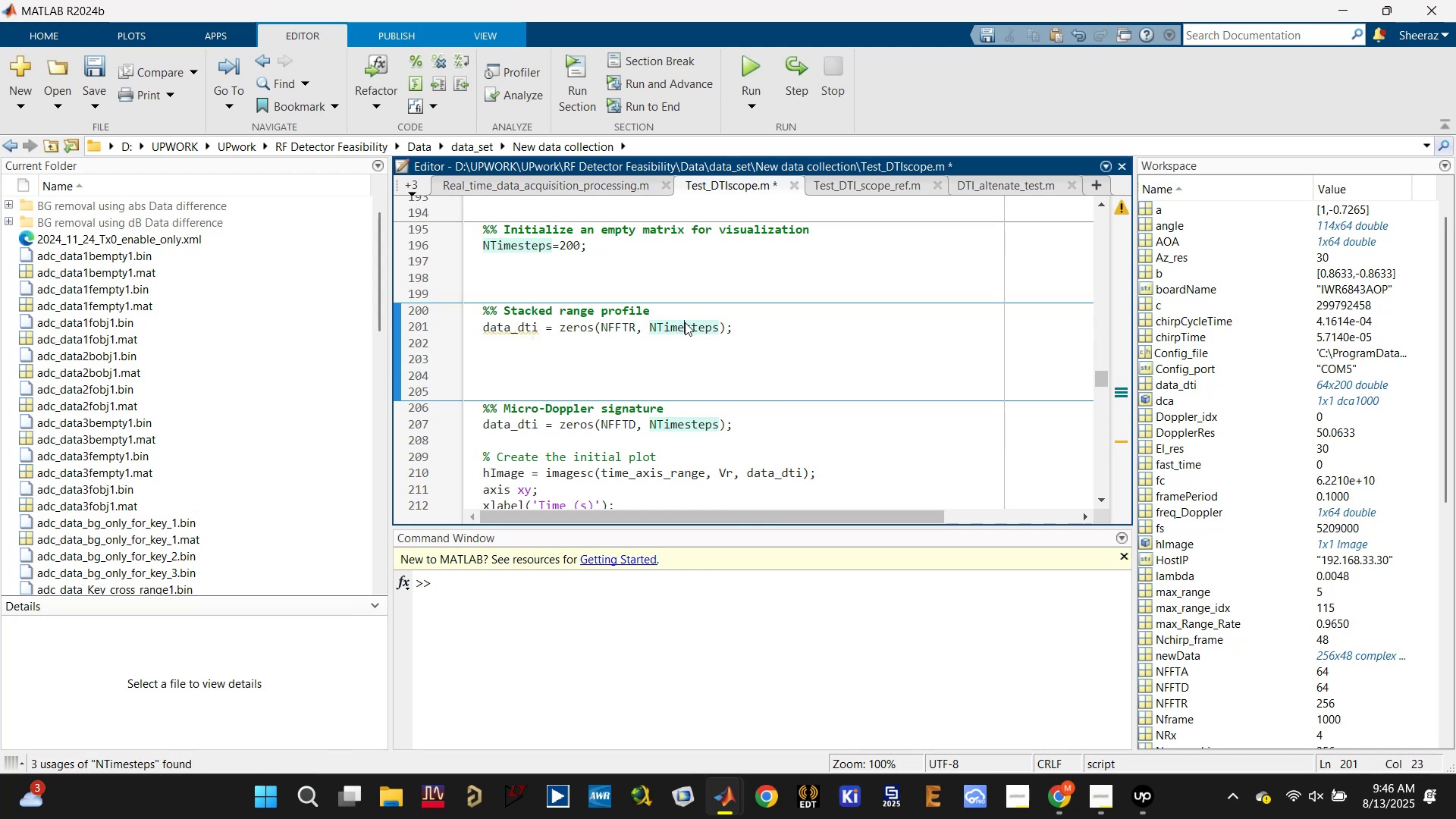 
key(Control+S)
 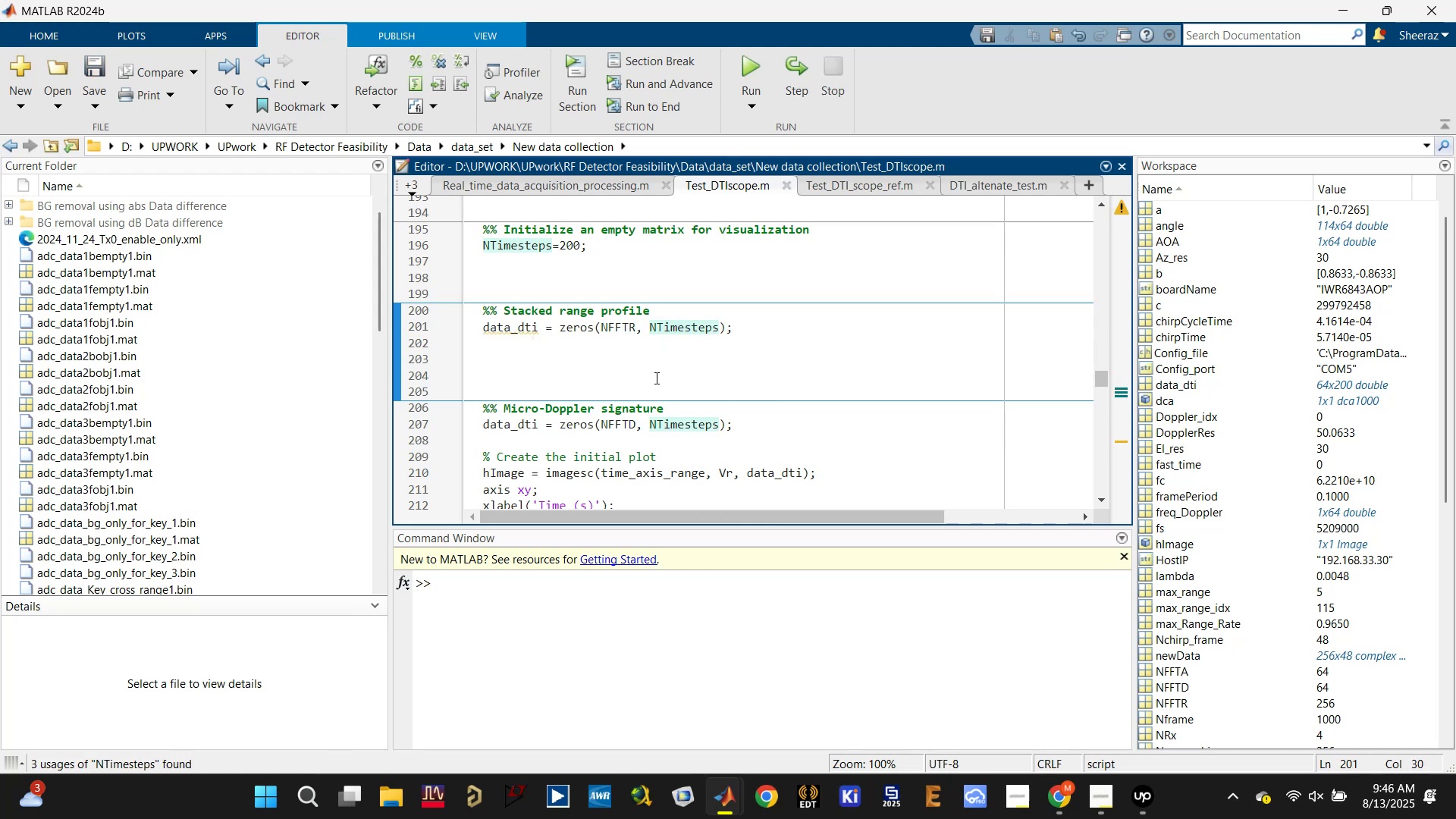 
left_click([655, 379])
 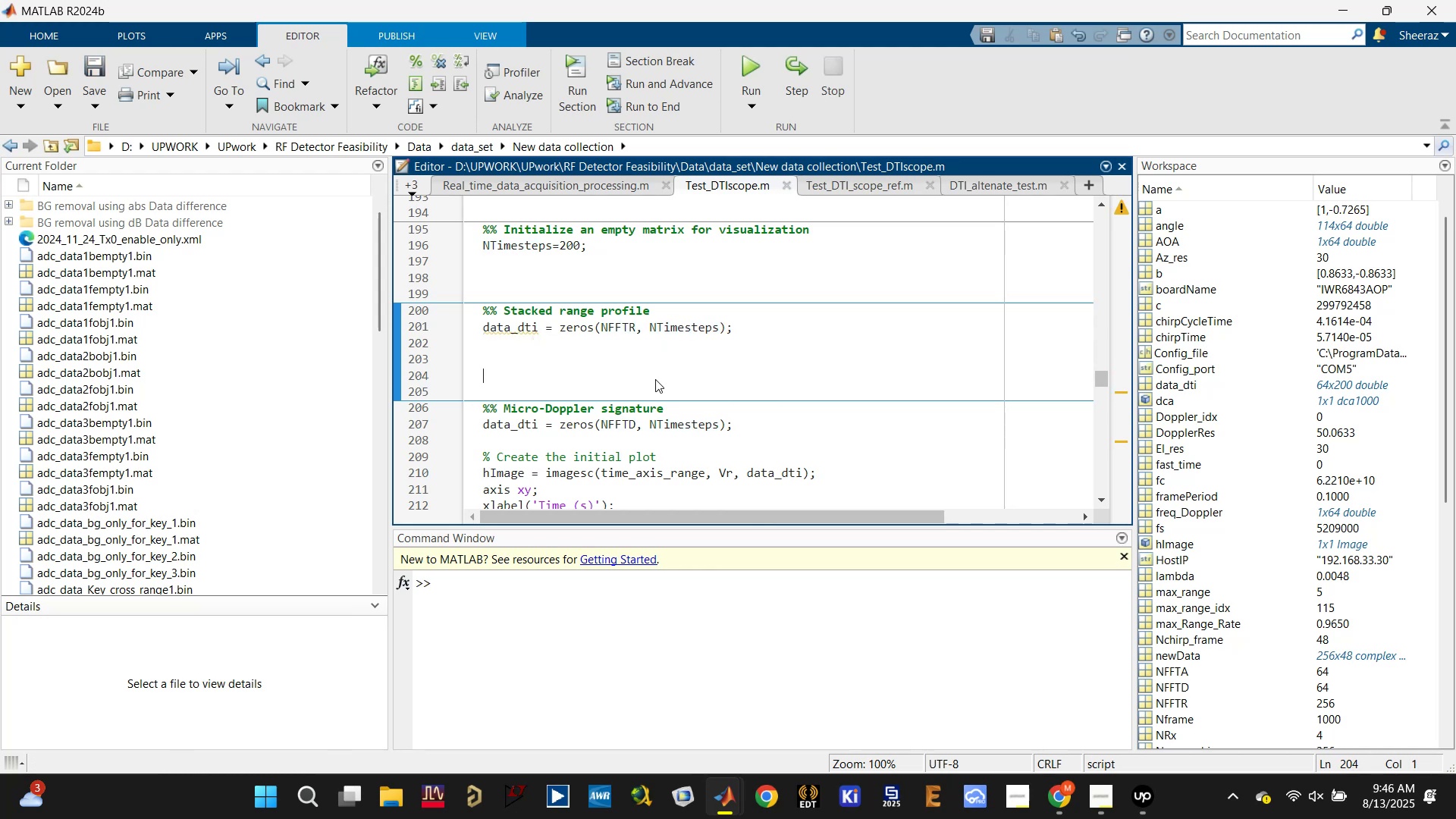 
scroll: coordinate [655, 379], scroll_direction: down, amount: 1.0
 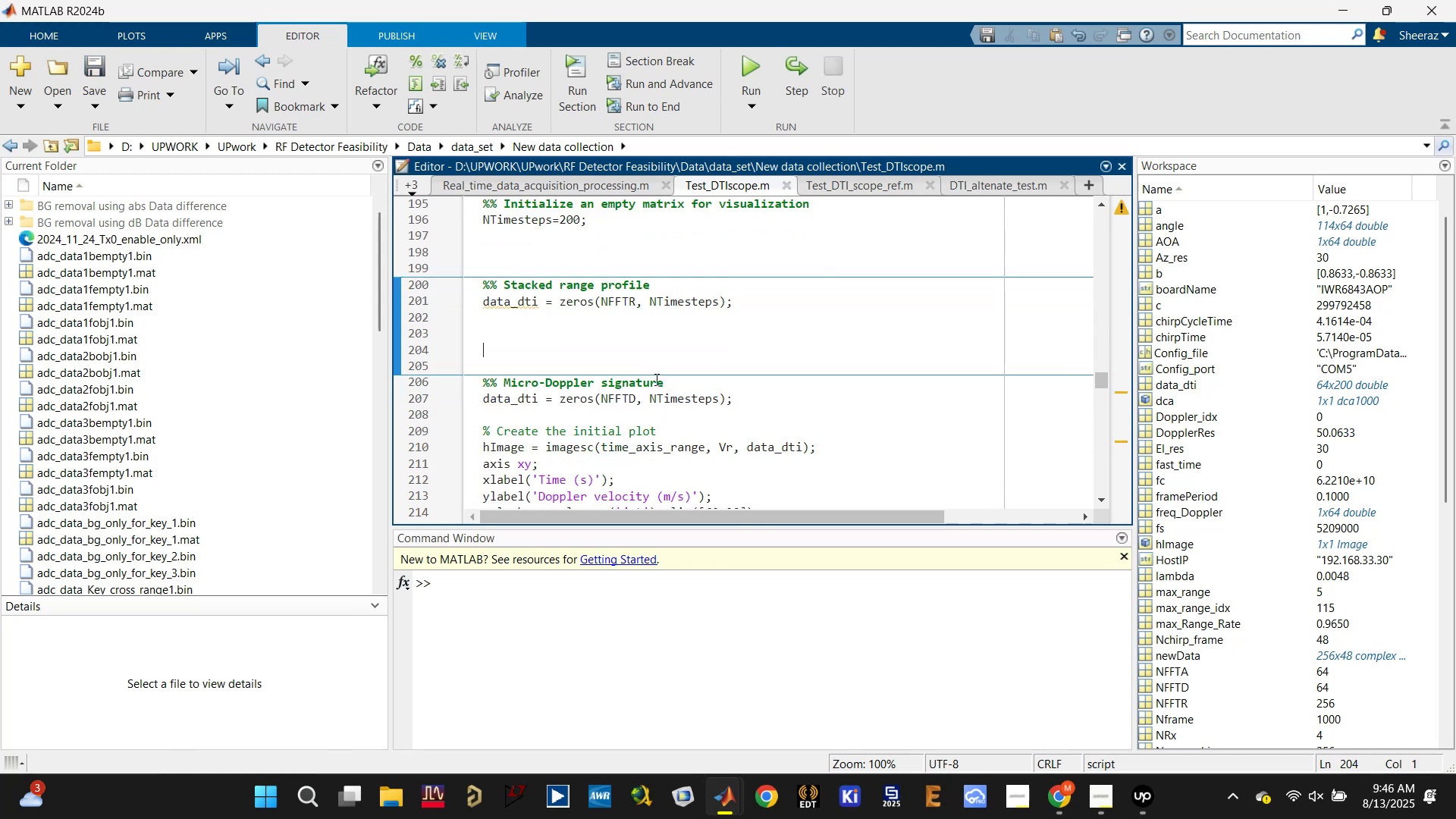 
key(Control+S)
 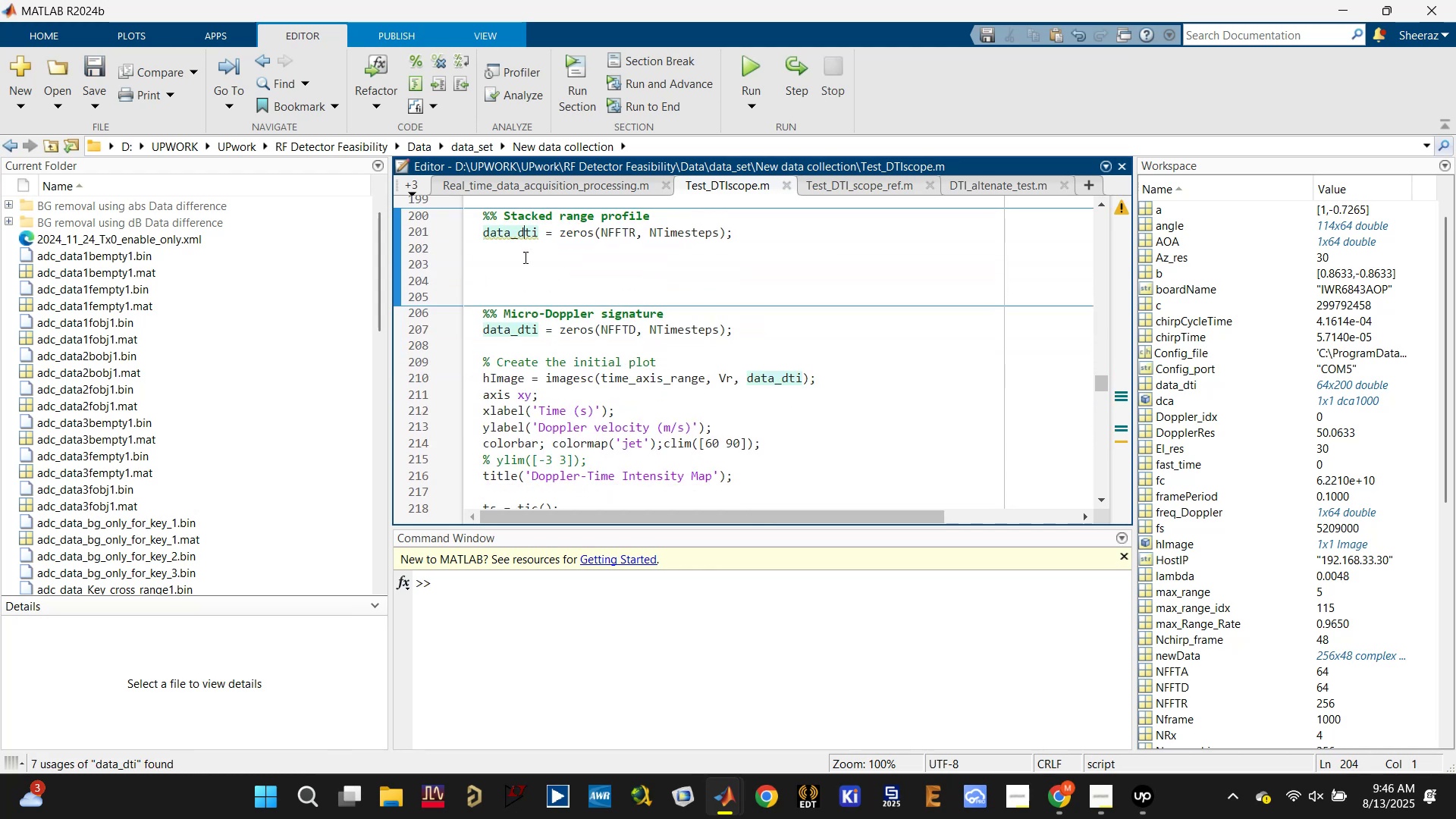 
key(Backspace)
 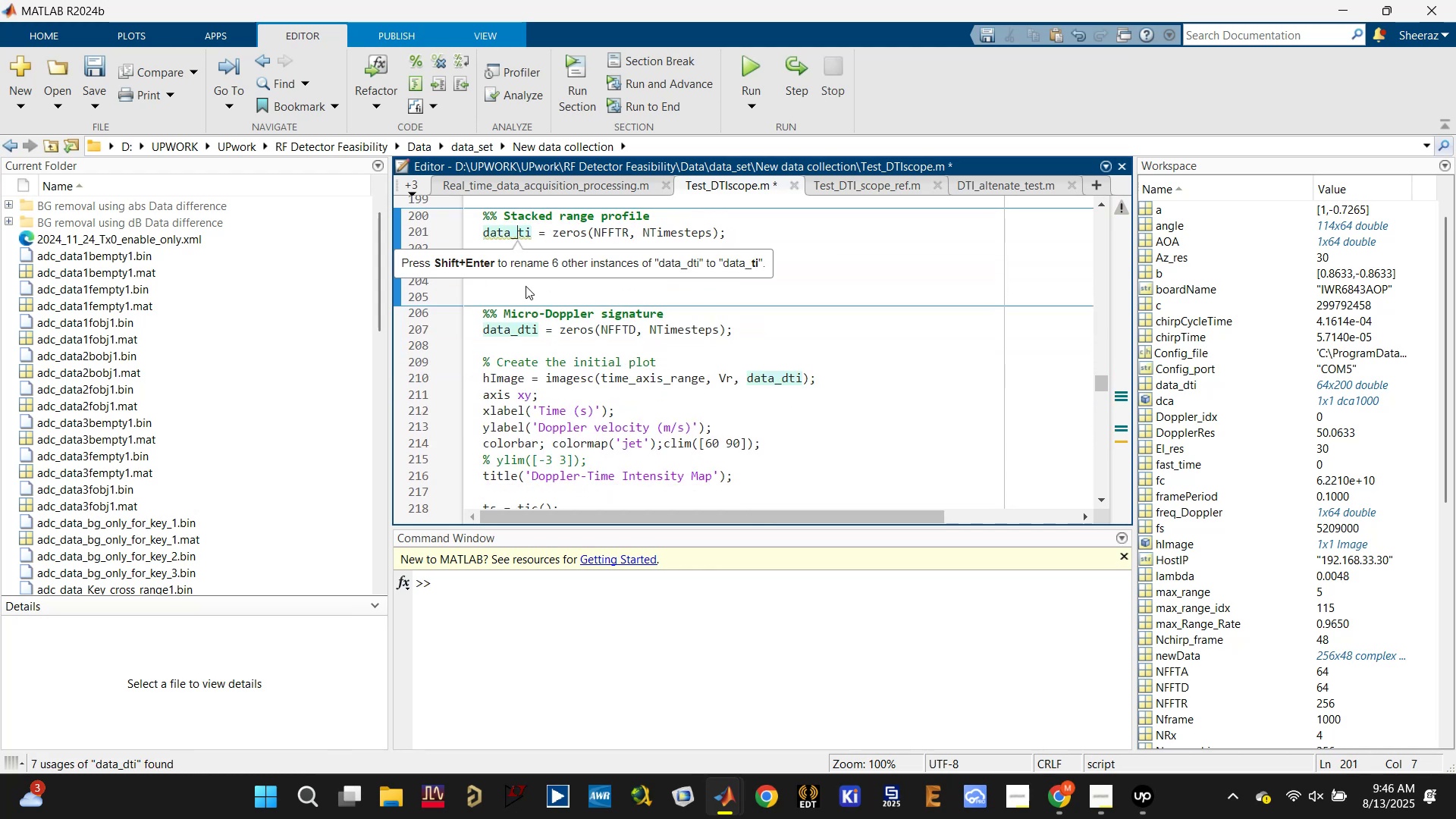 
key(R)
 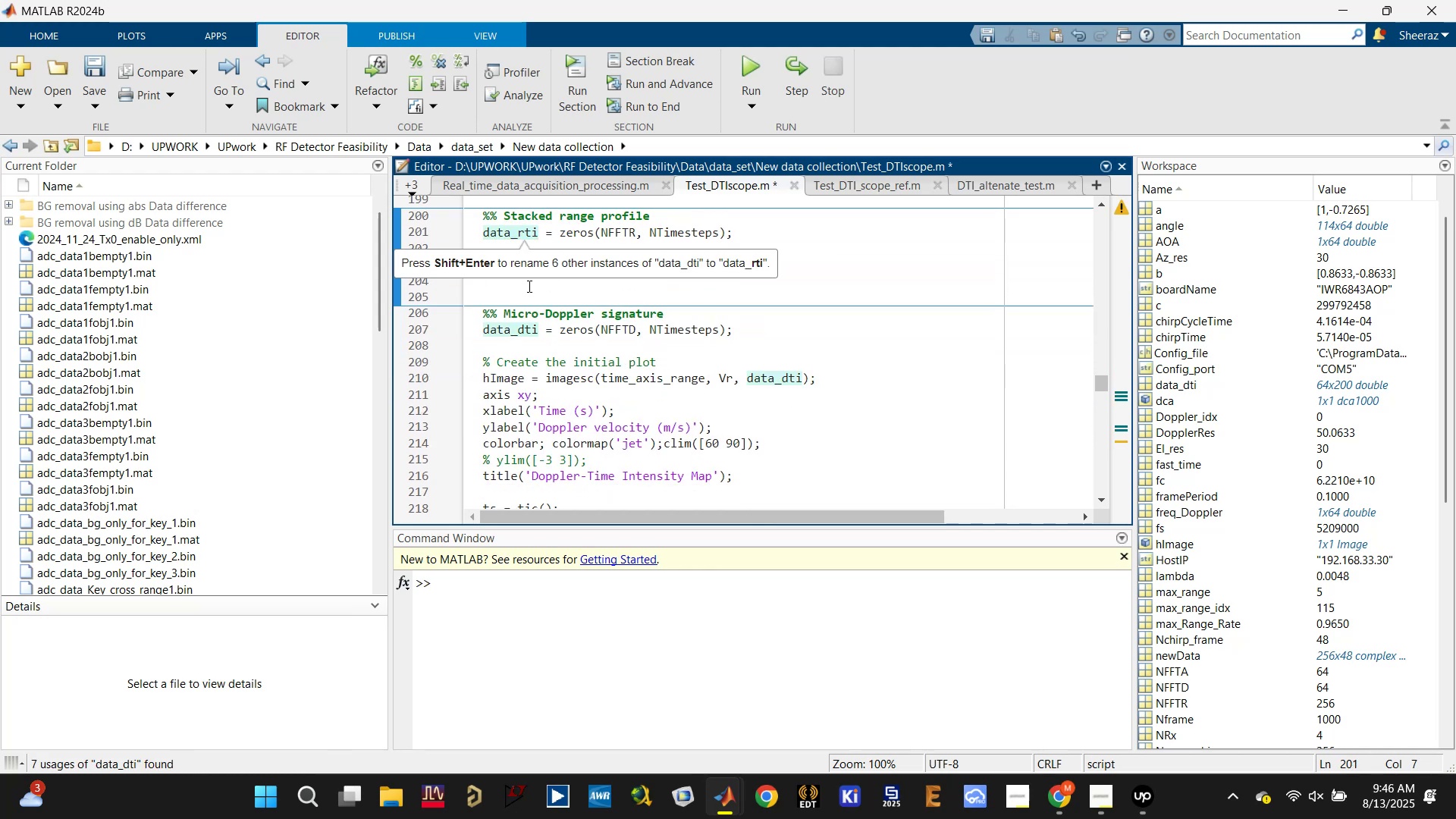 
left_click([526, 297])
 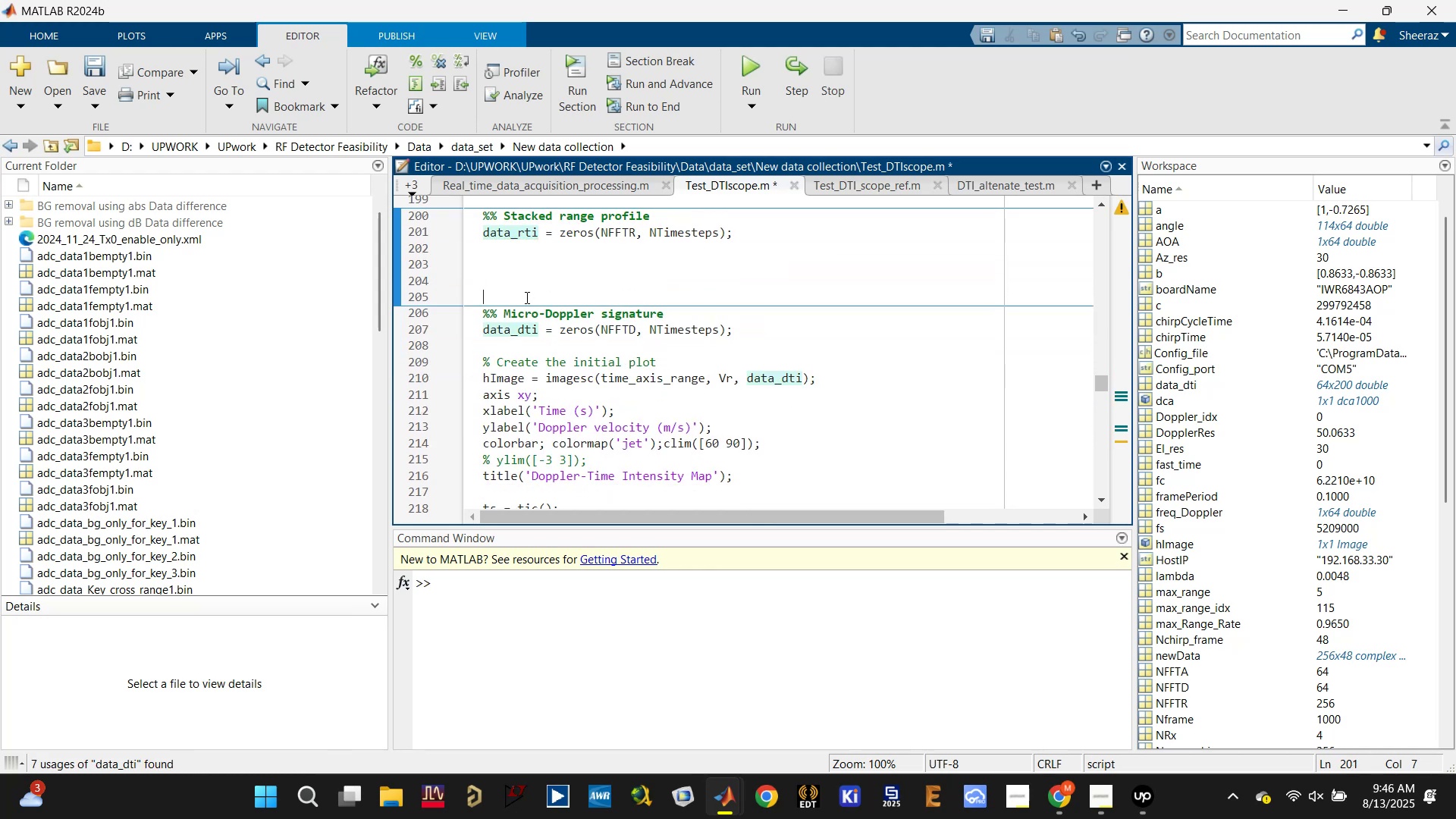 
key(Control+S)
 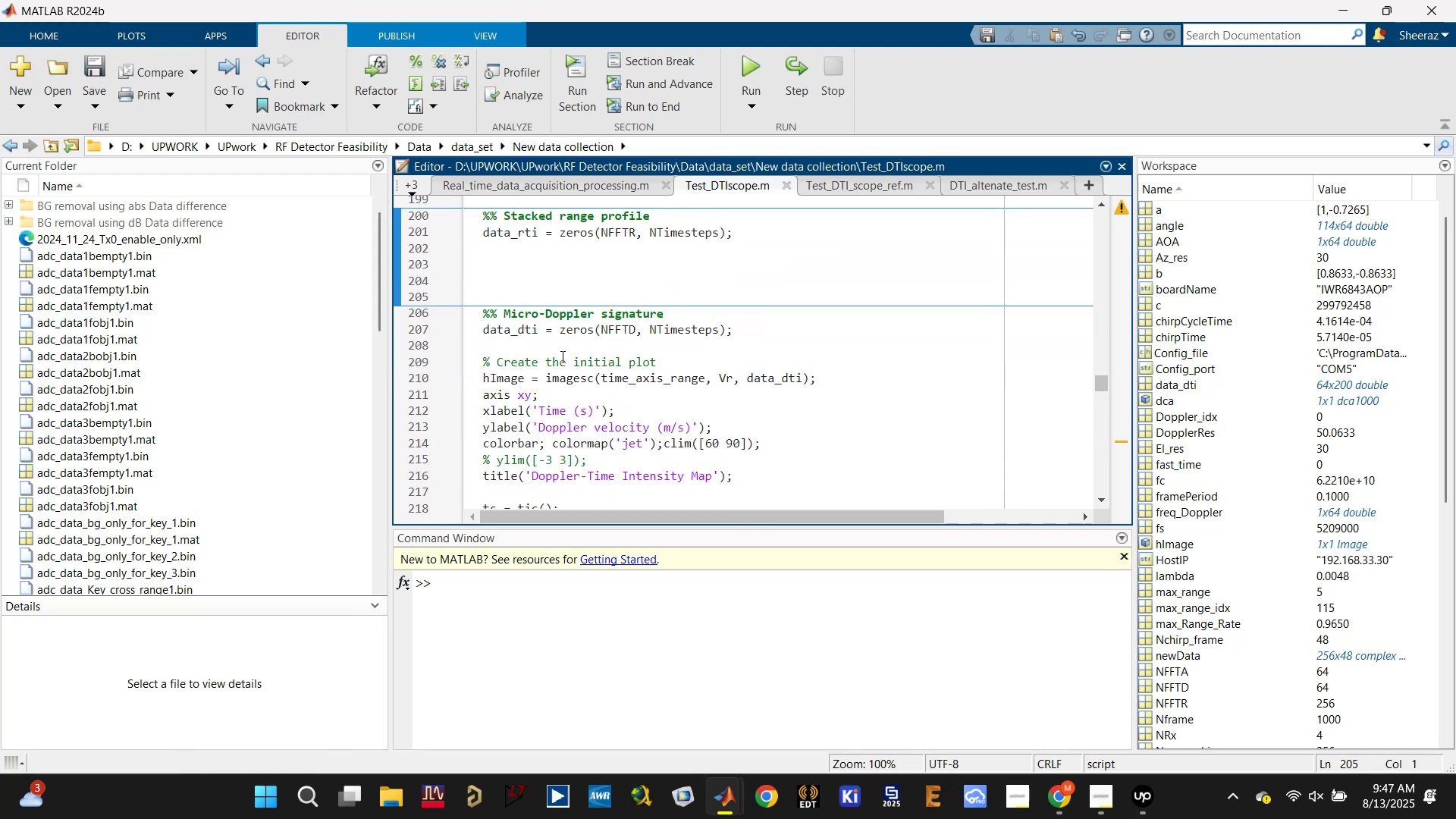 
double_click([561, 357])
 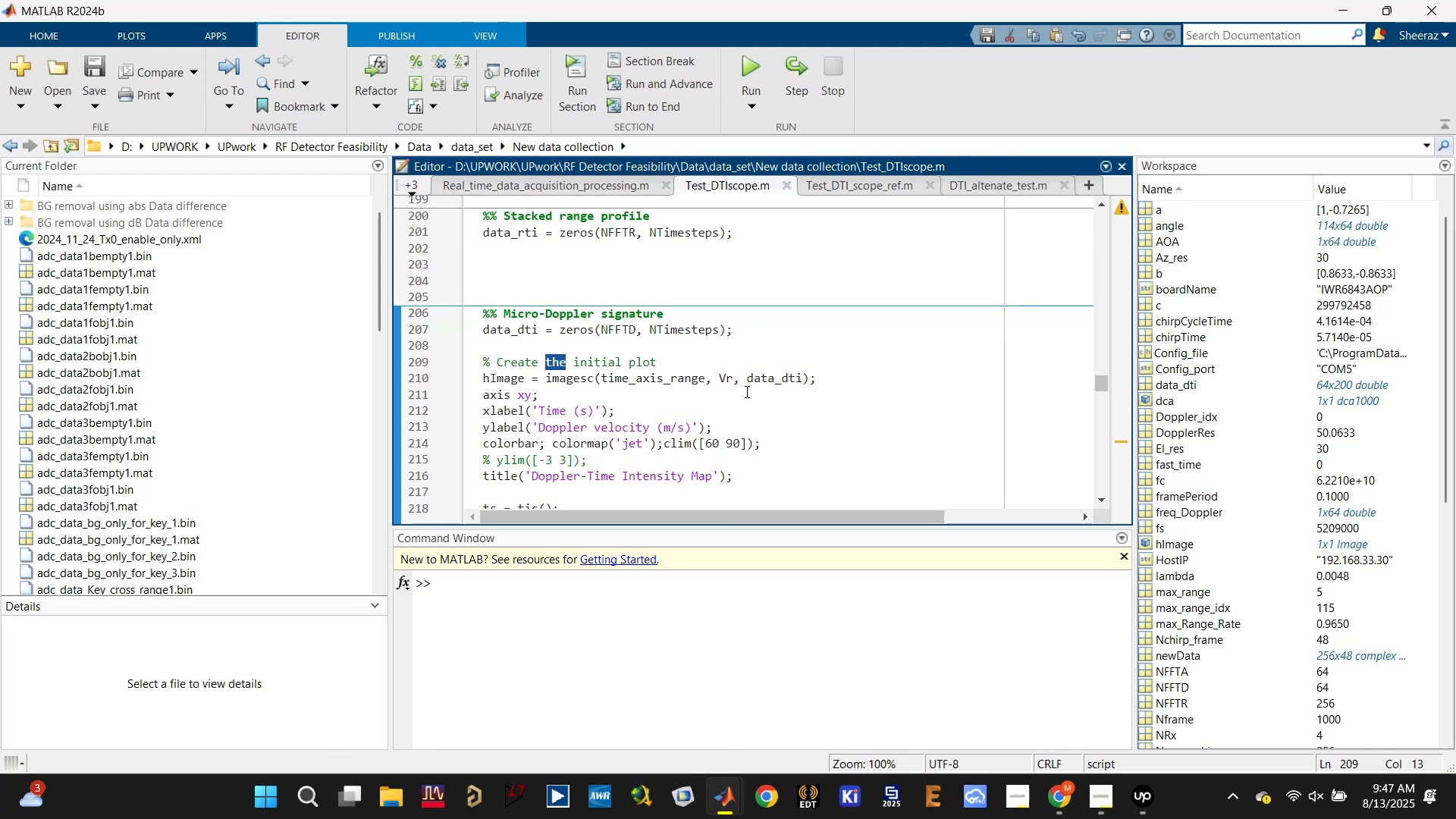 
left_click_drag(start_coordinate=[833, 380], to_coordinate=[483, 351])
 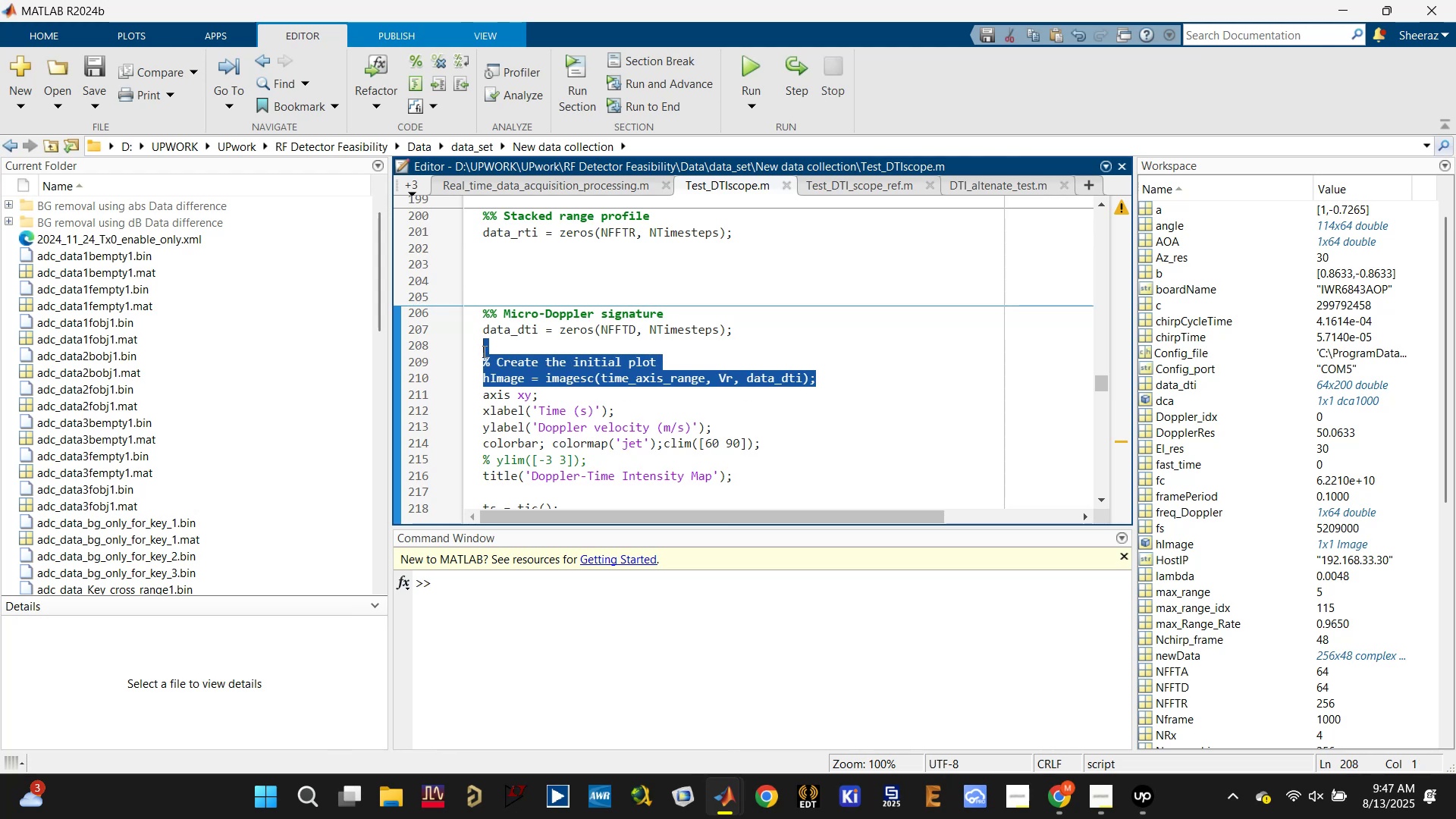 
key(Control+C)
 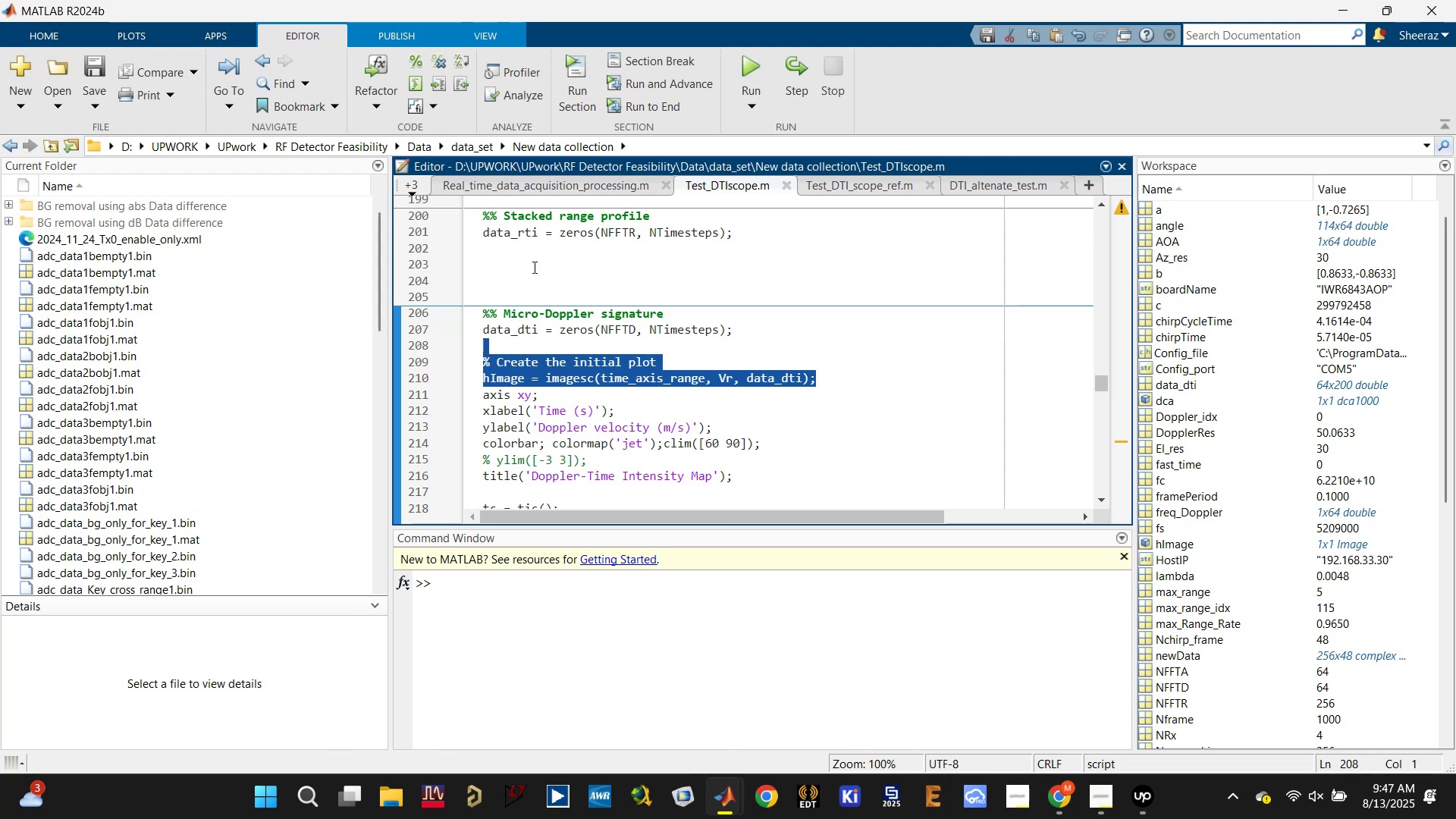 
left_click([527, 257])
 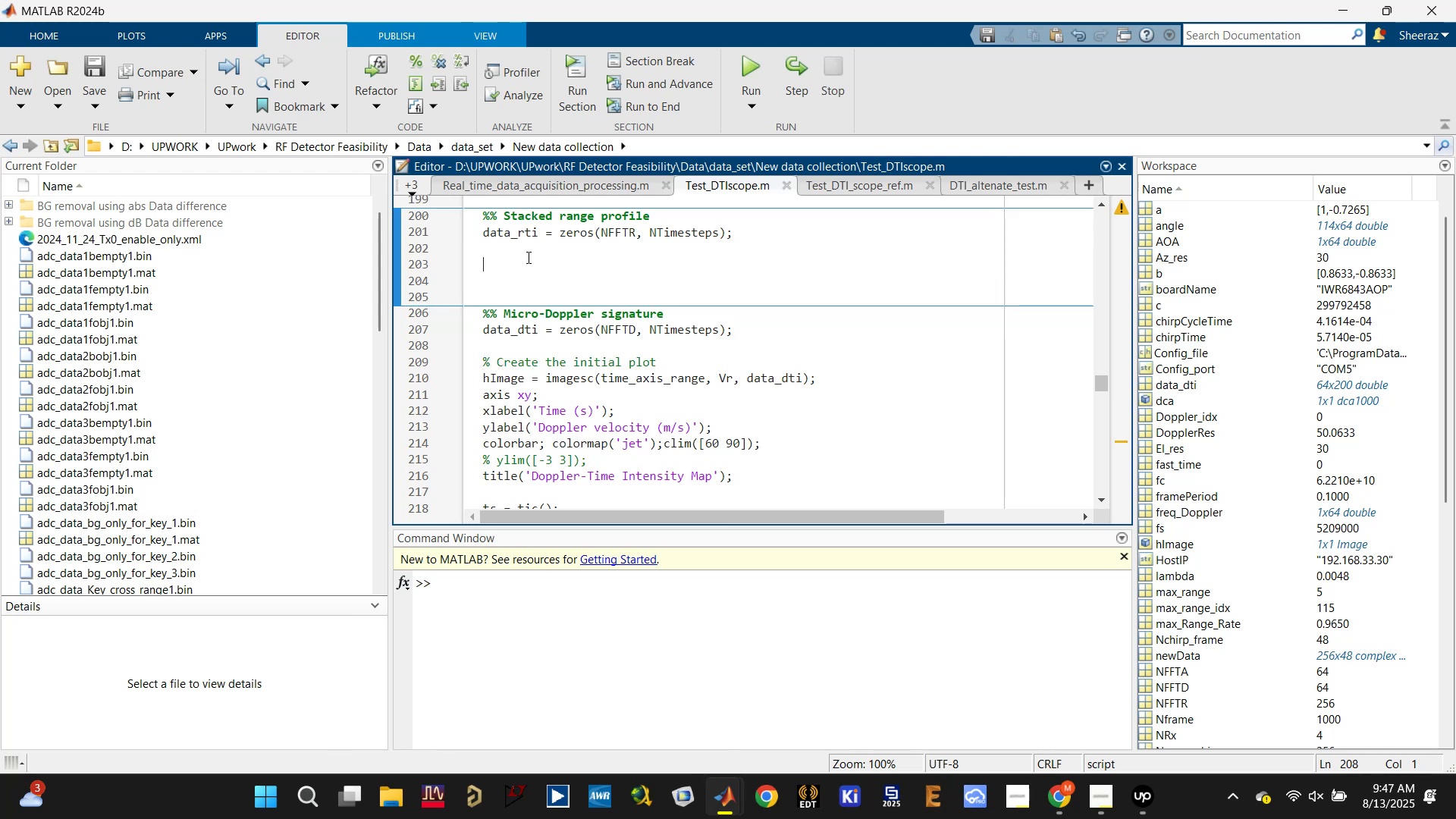 
hold_key(key=ControlLeft, duration=0.37)
 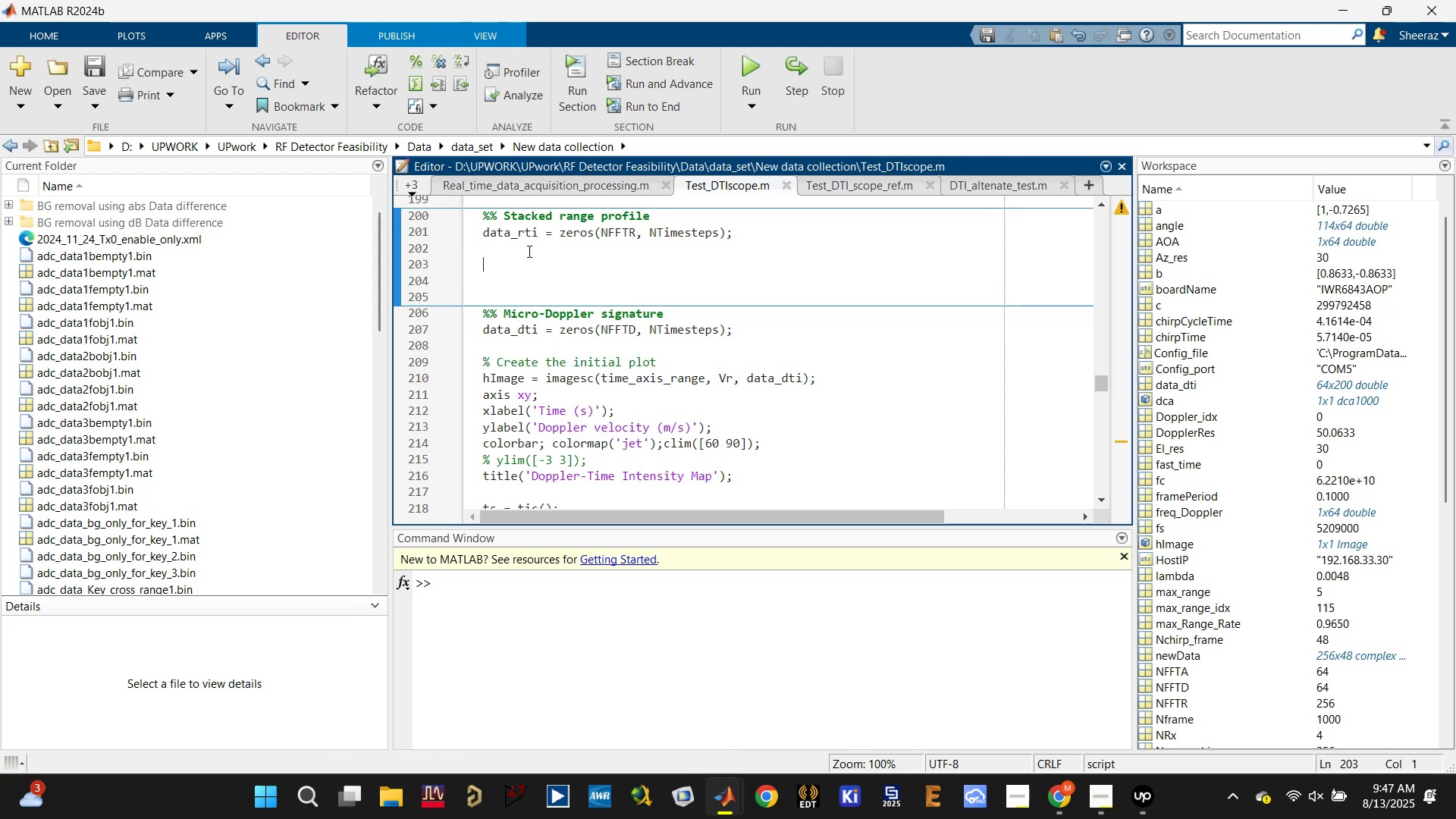 
left_click([528, 251])
 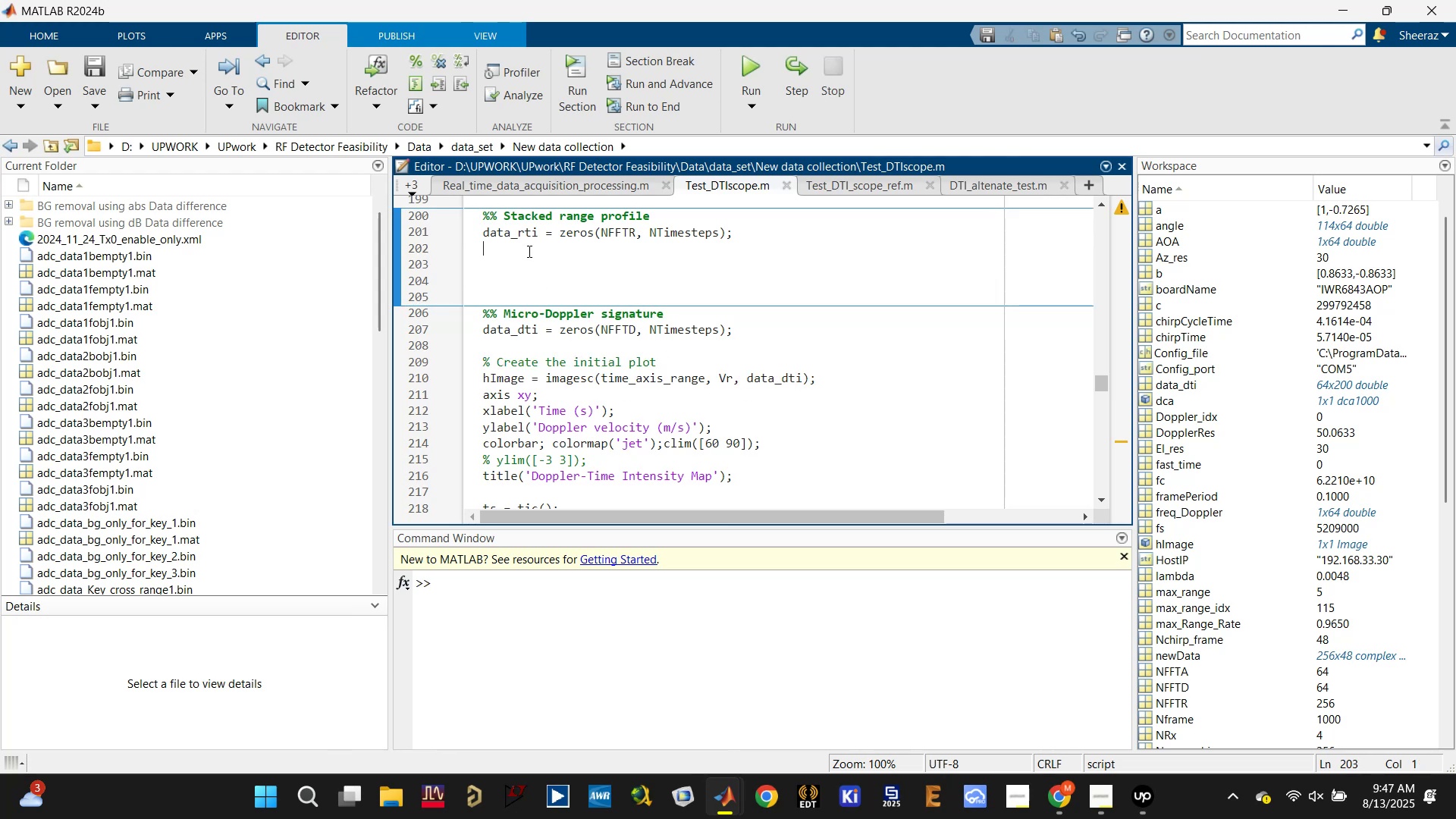 
key(Control+V)
 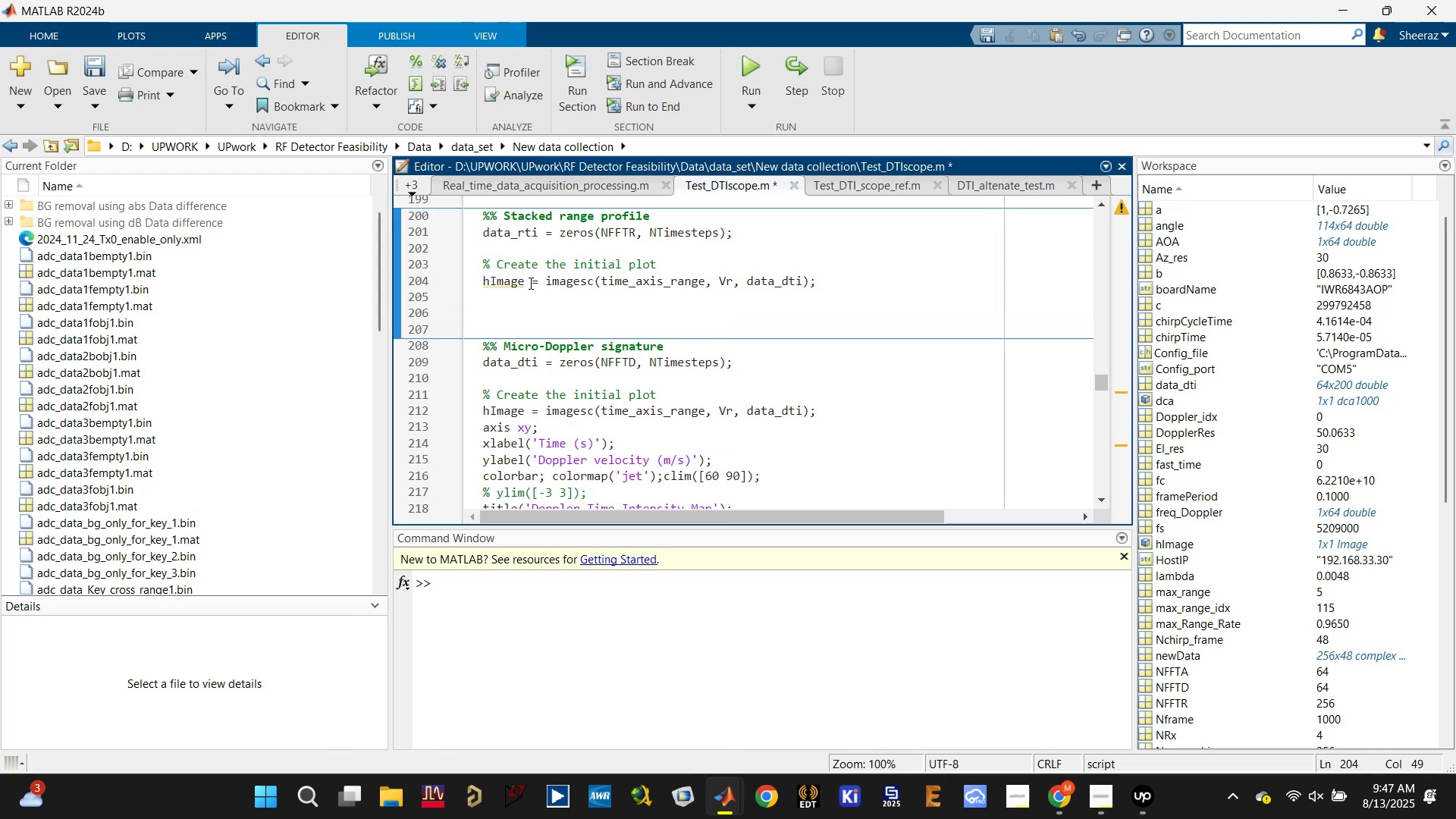 
left_click([525, 283])
 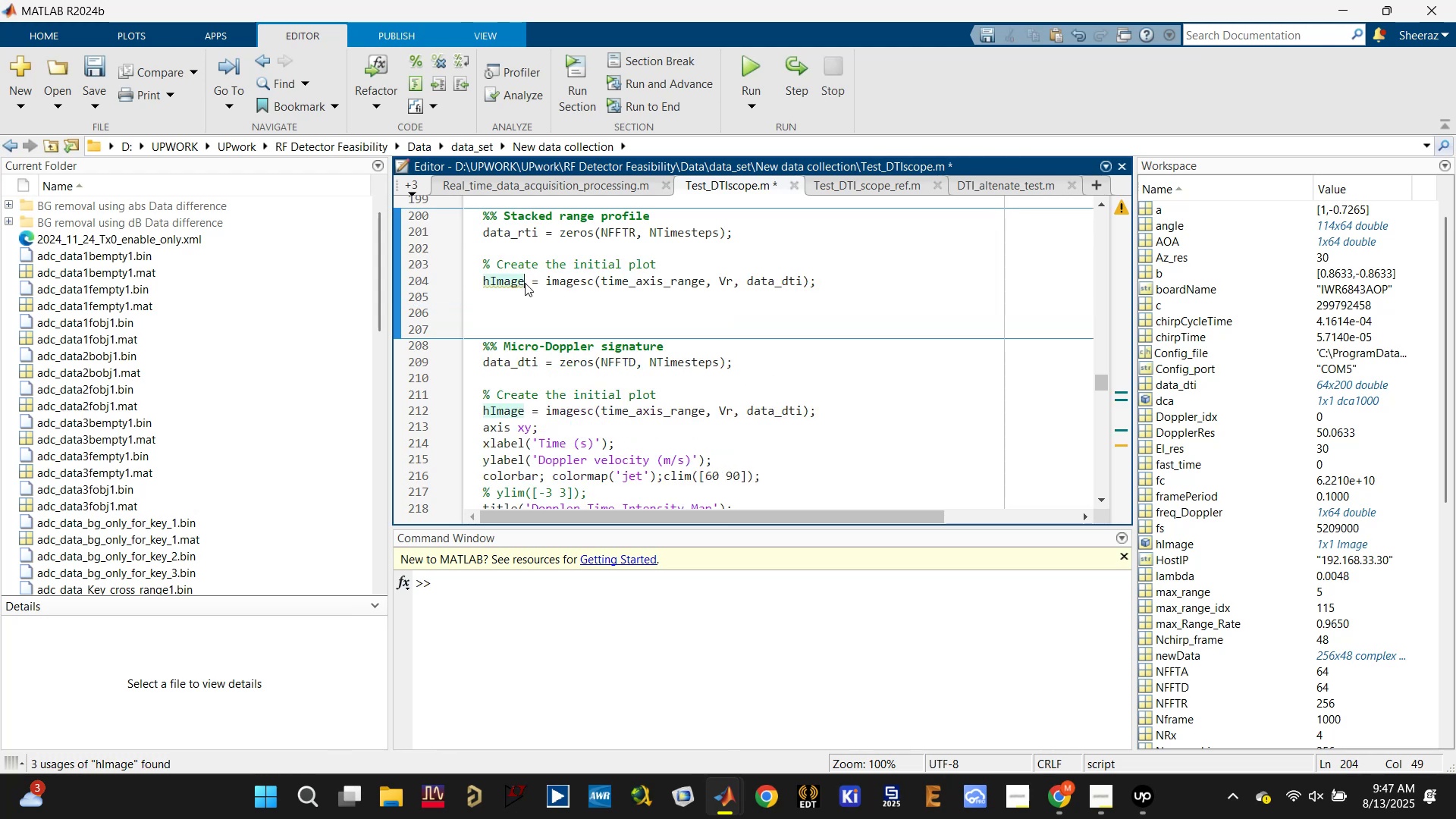 
key(1)
 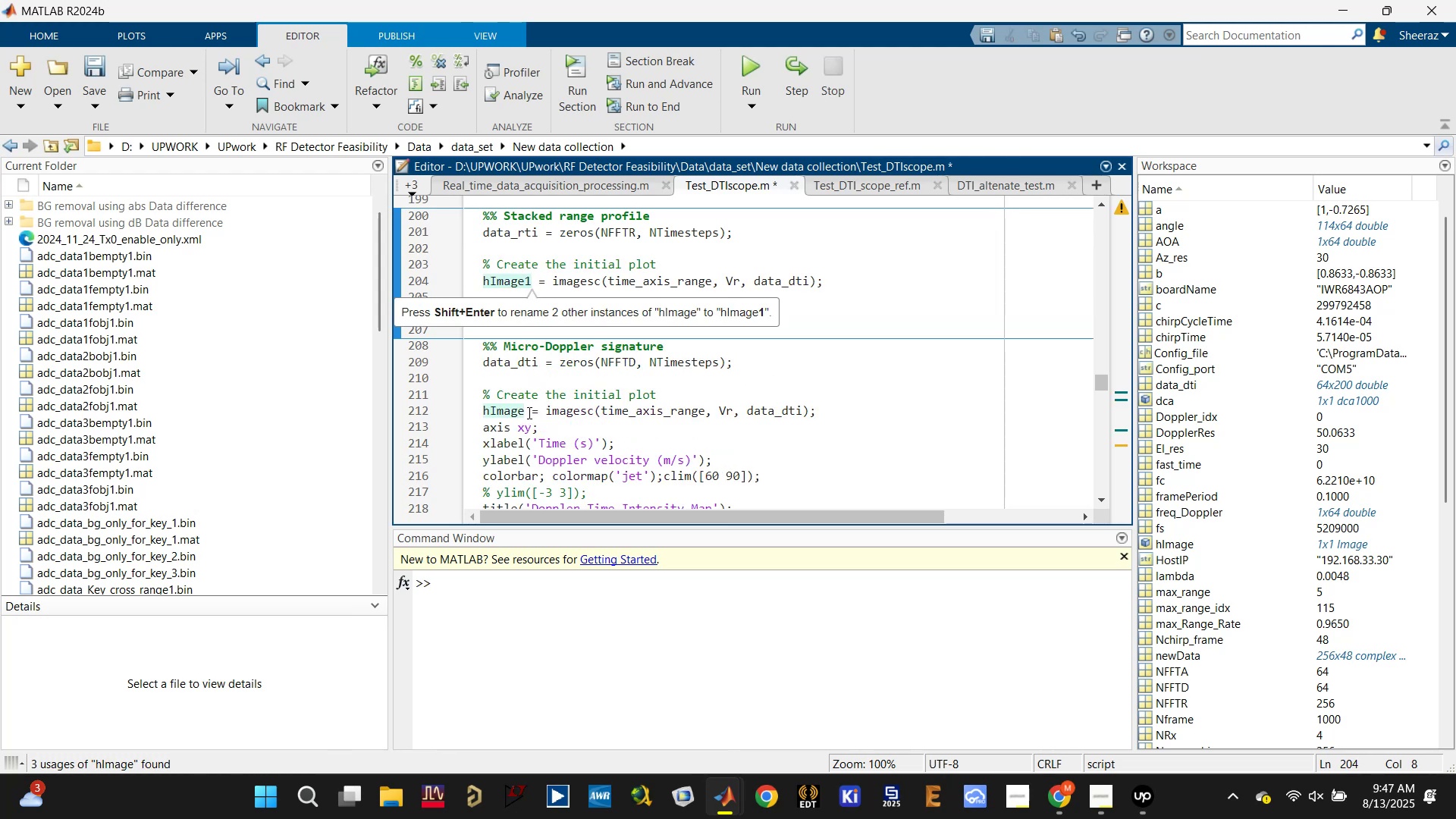 
left_click([524, 410])
 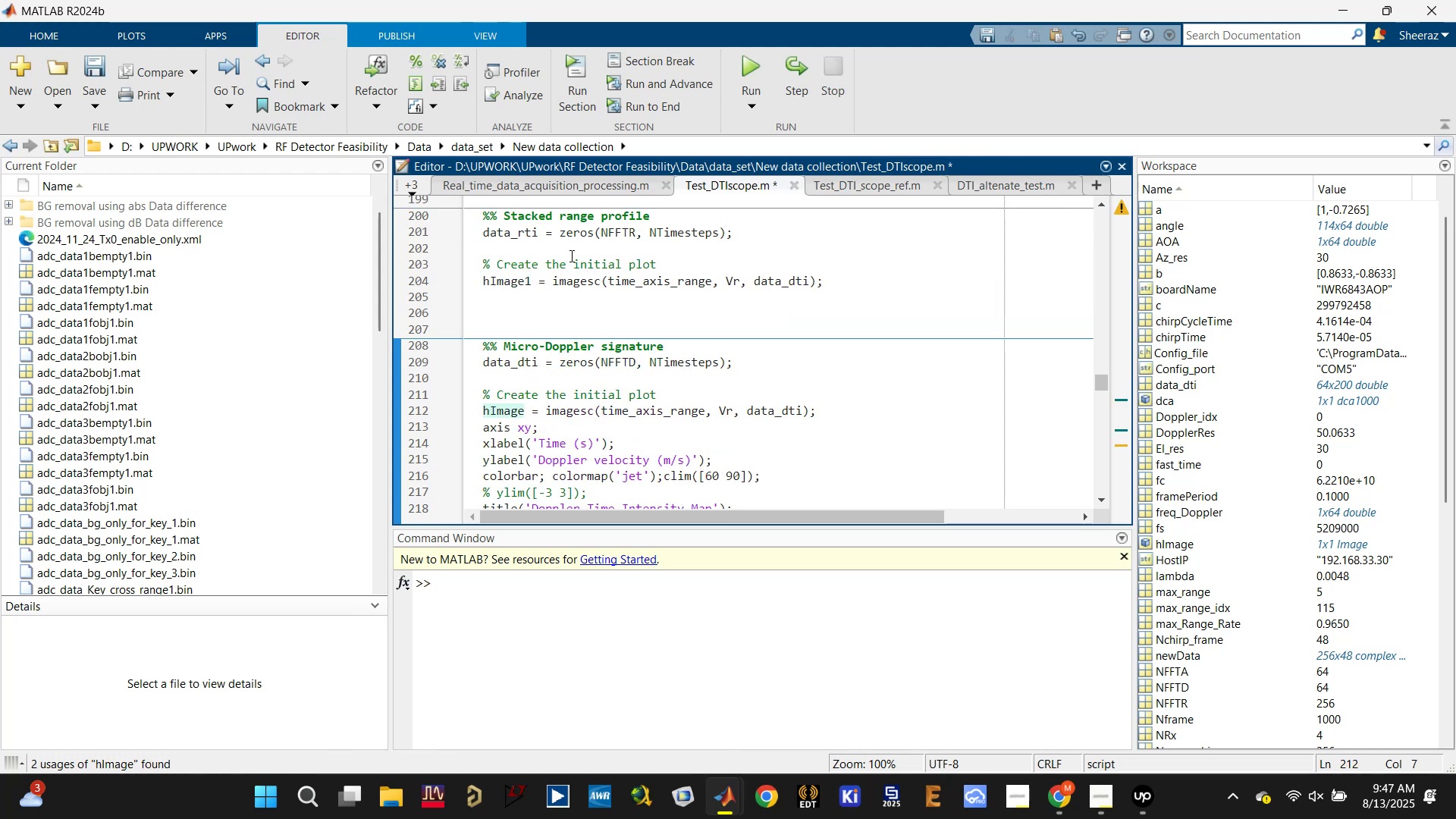 
key(2)
 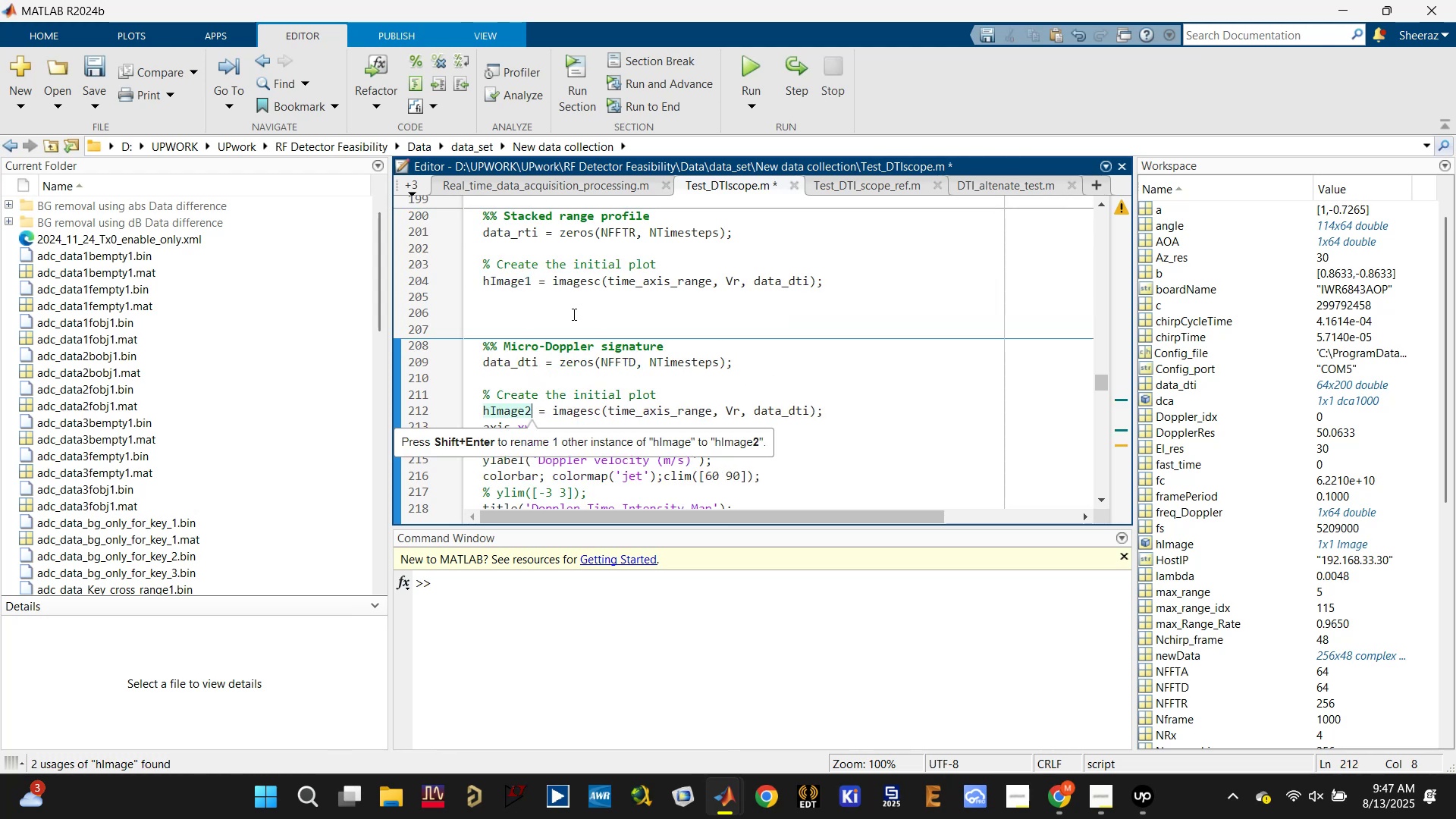 
left_click([597, 316])
 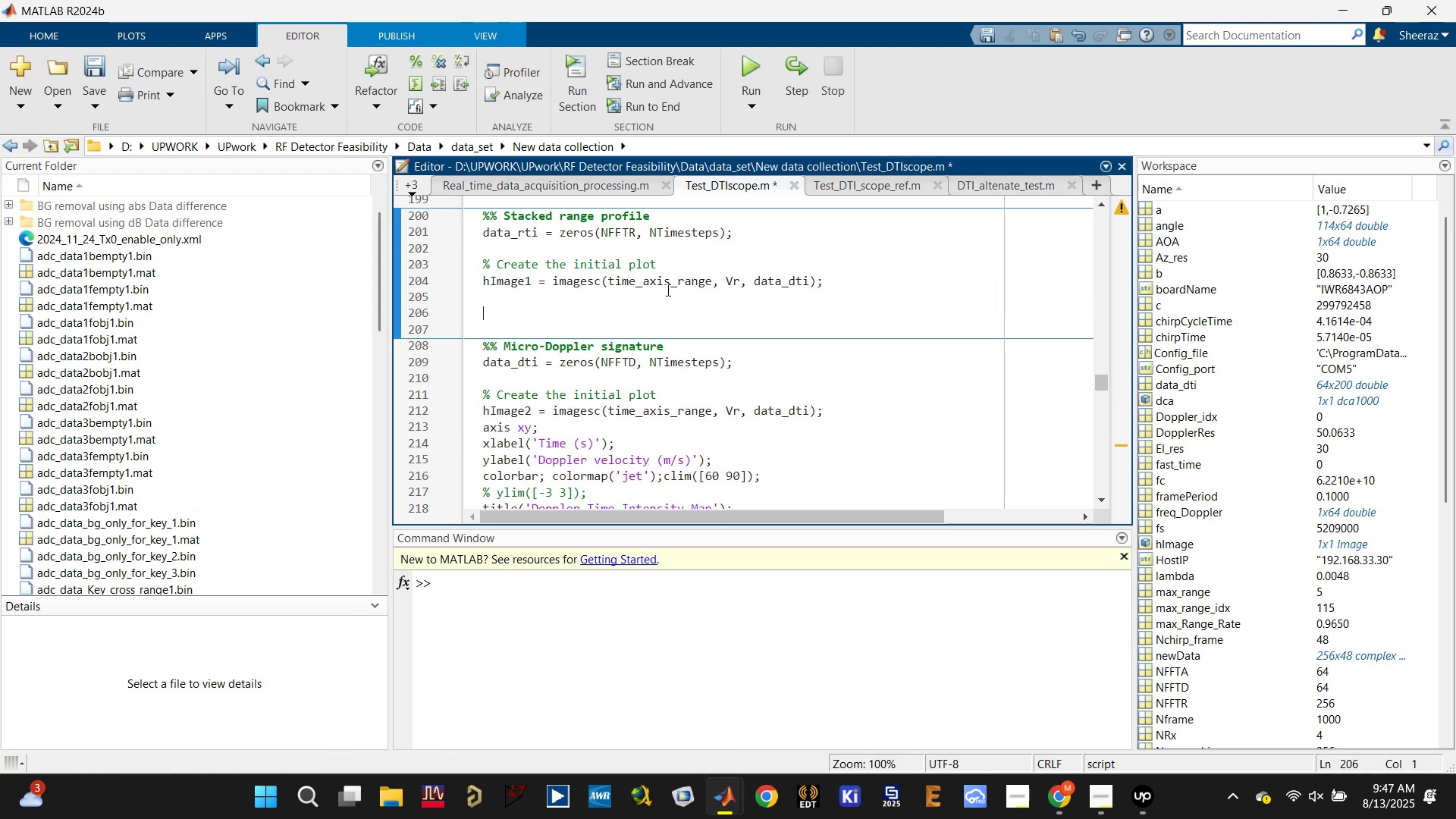 
left_click([669, 284])
 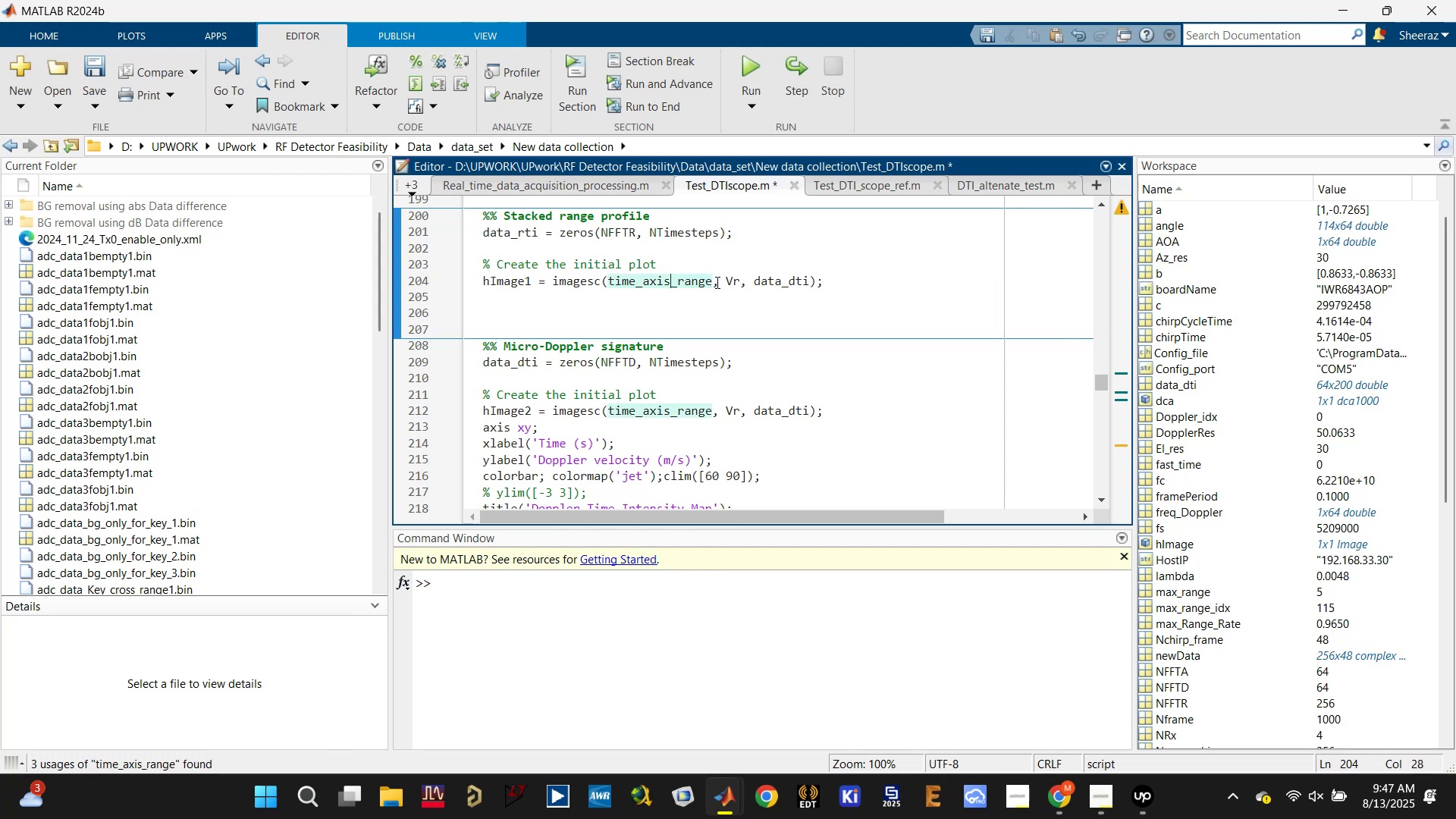 
left_click([736, 278])
 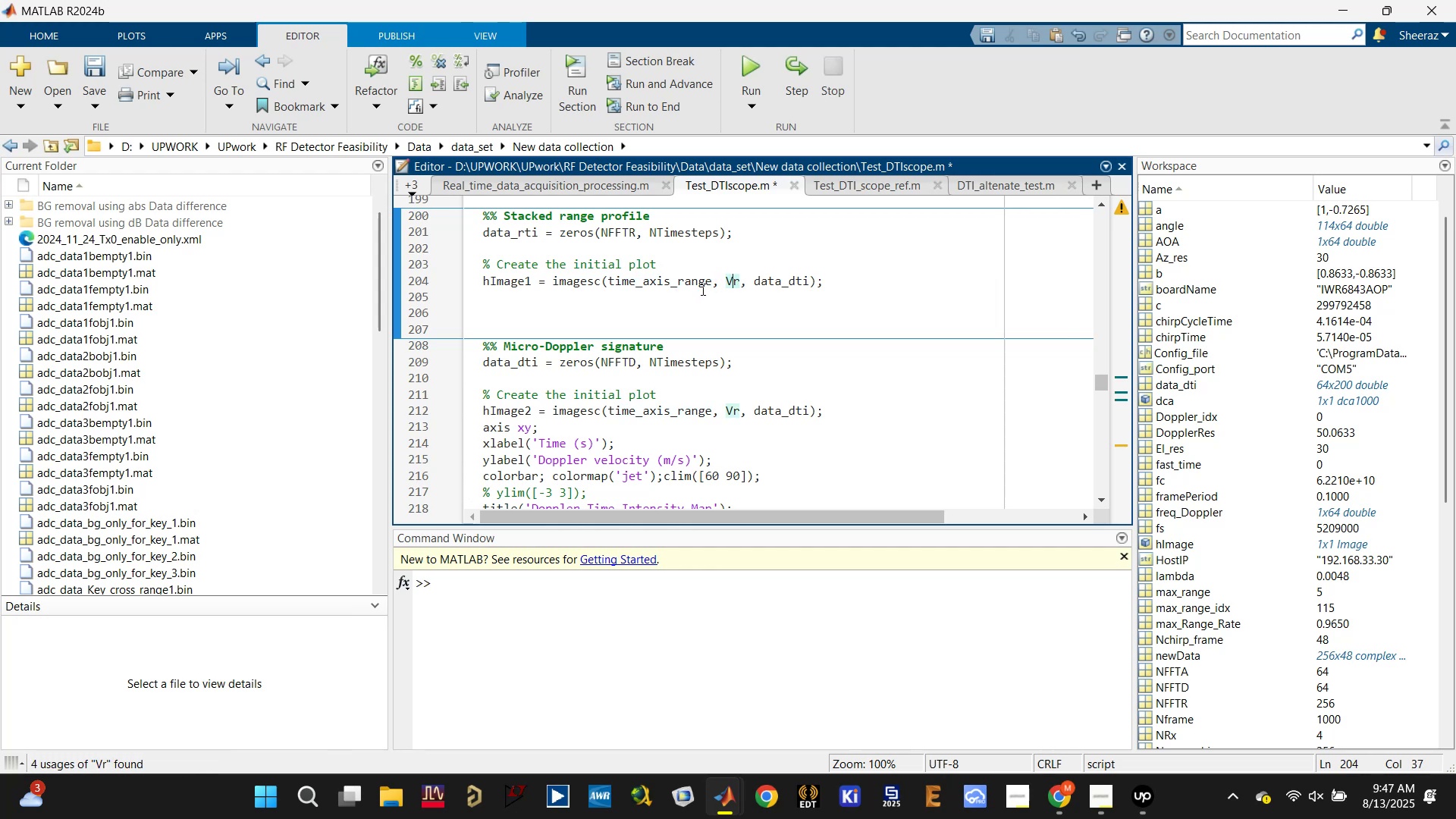 
wait(5.27)
 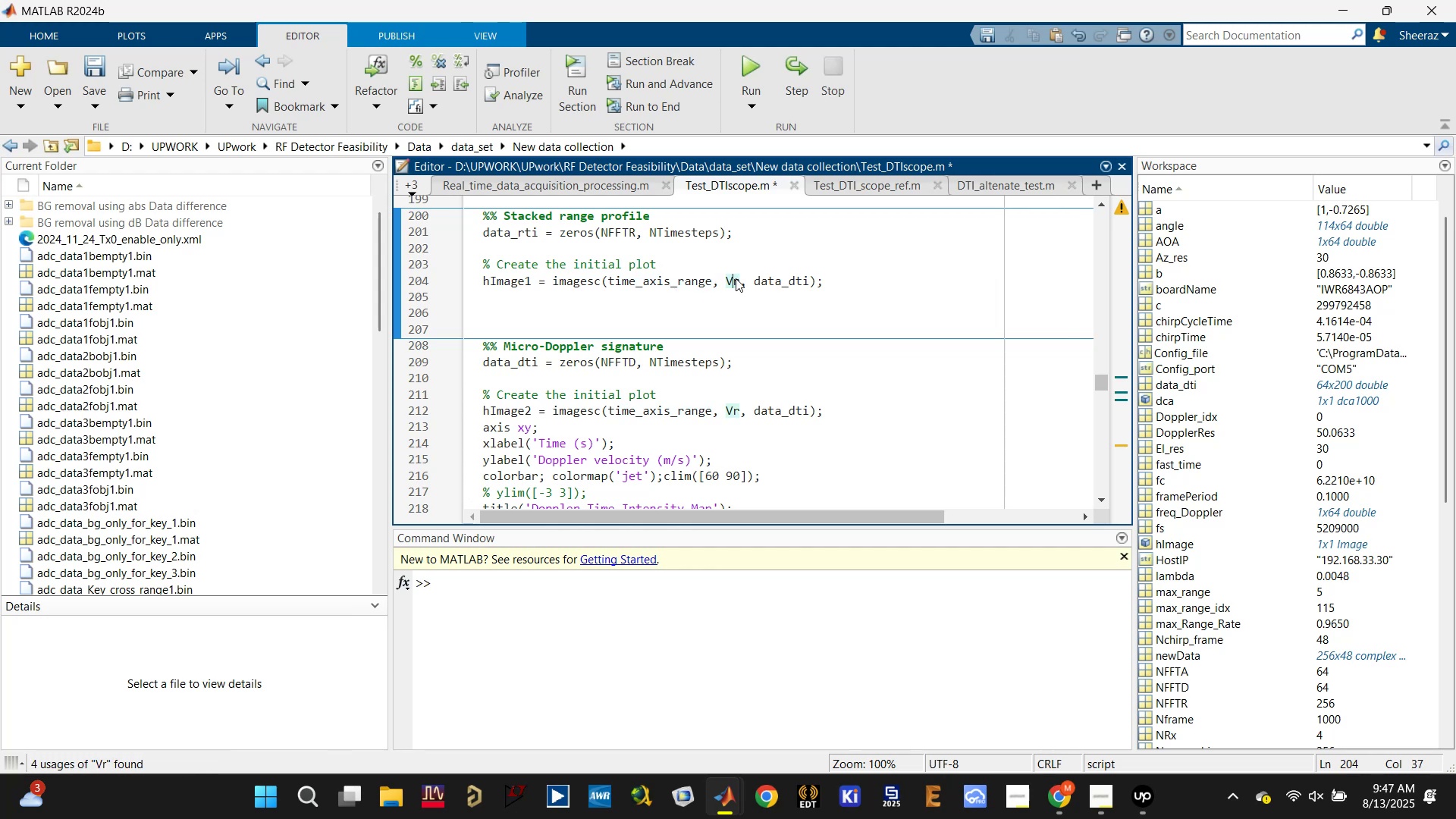 
double_click([732, 280])
 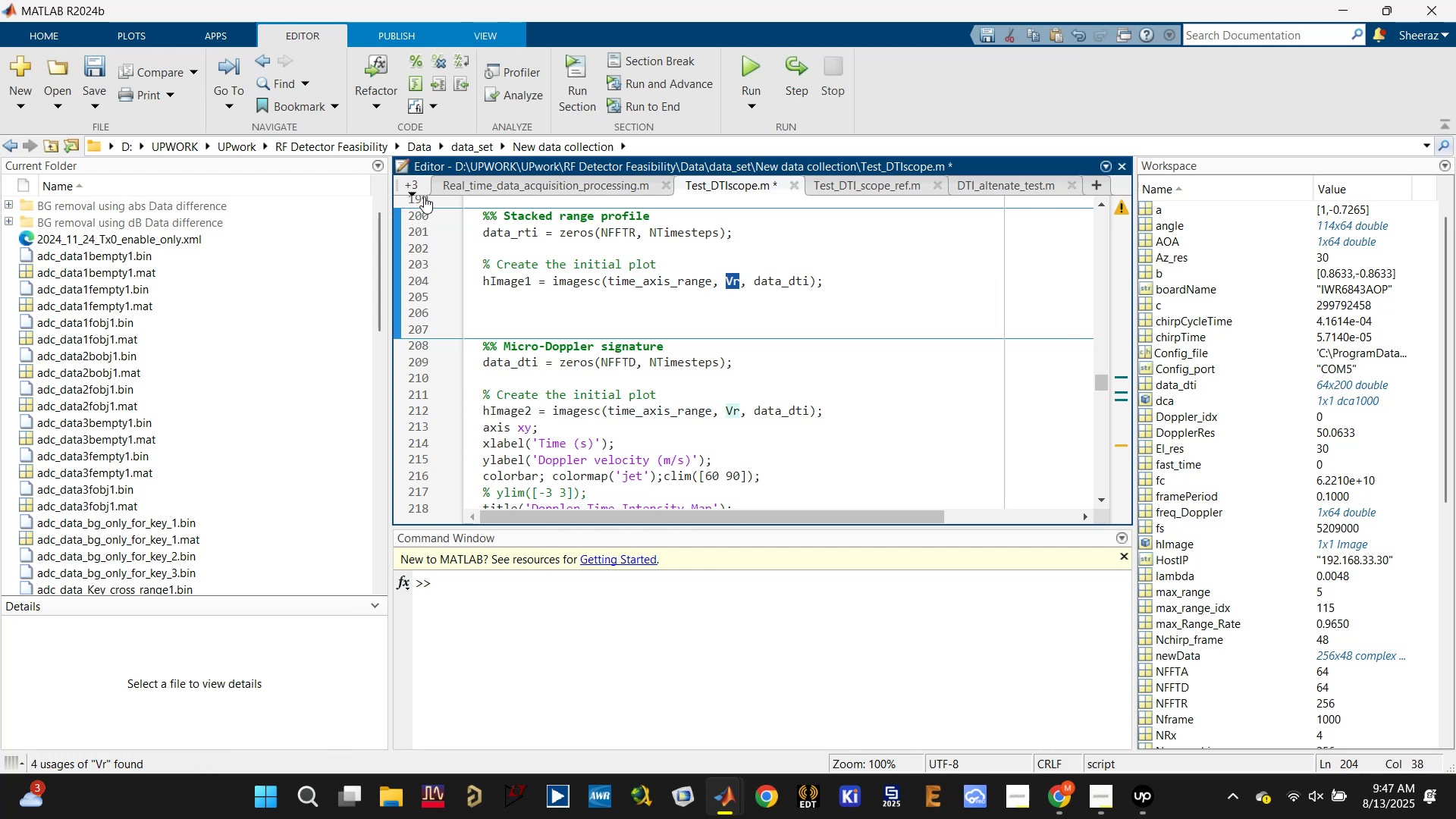 
left_click([414, 187])
 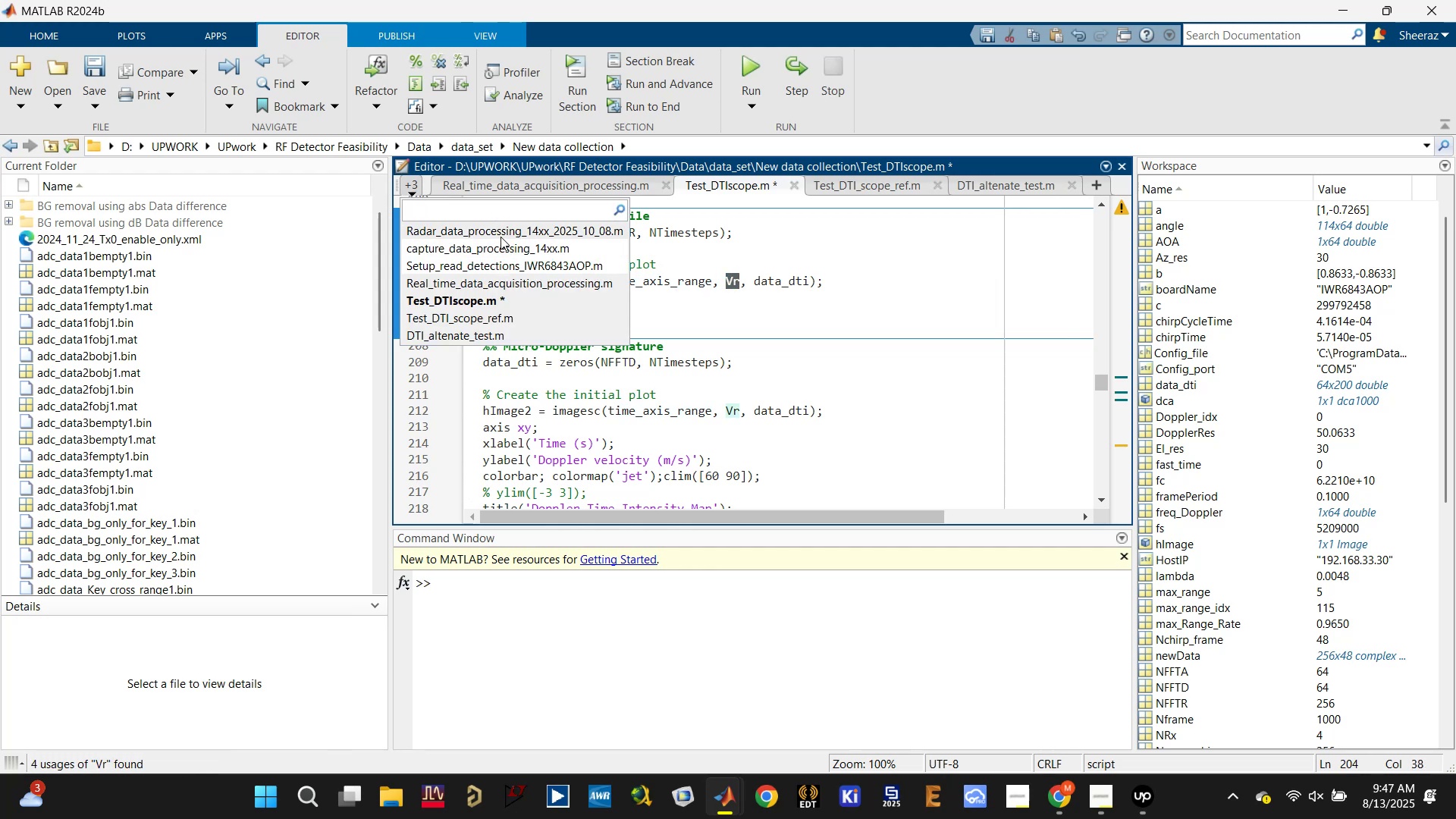 
left_click([500, 237])
 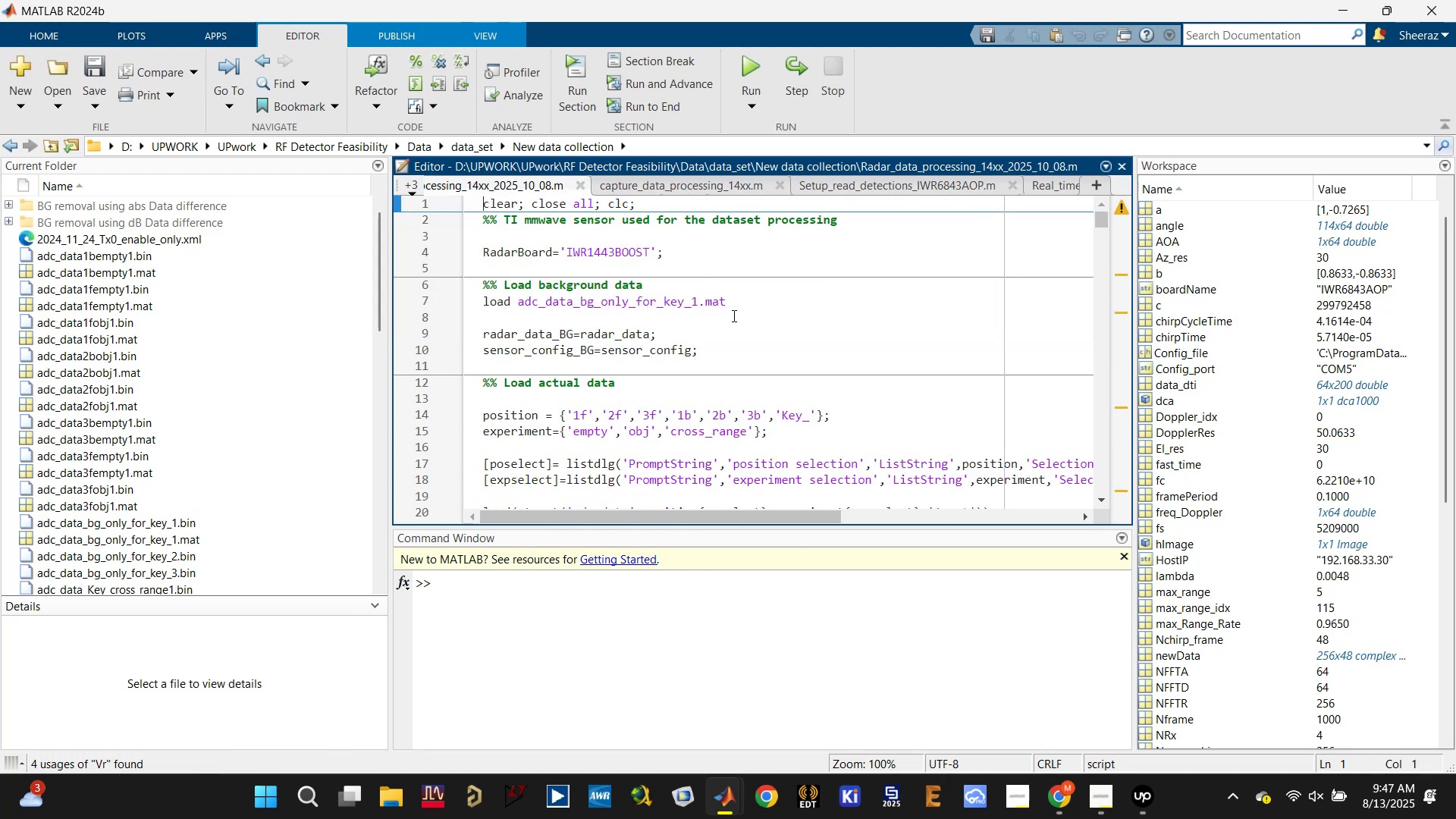 
left_click([733, 315])
 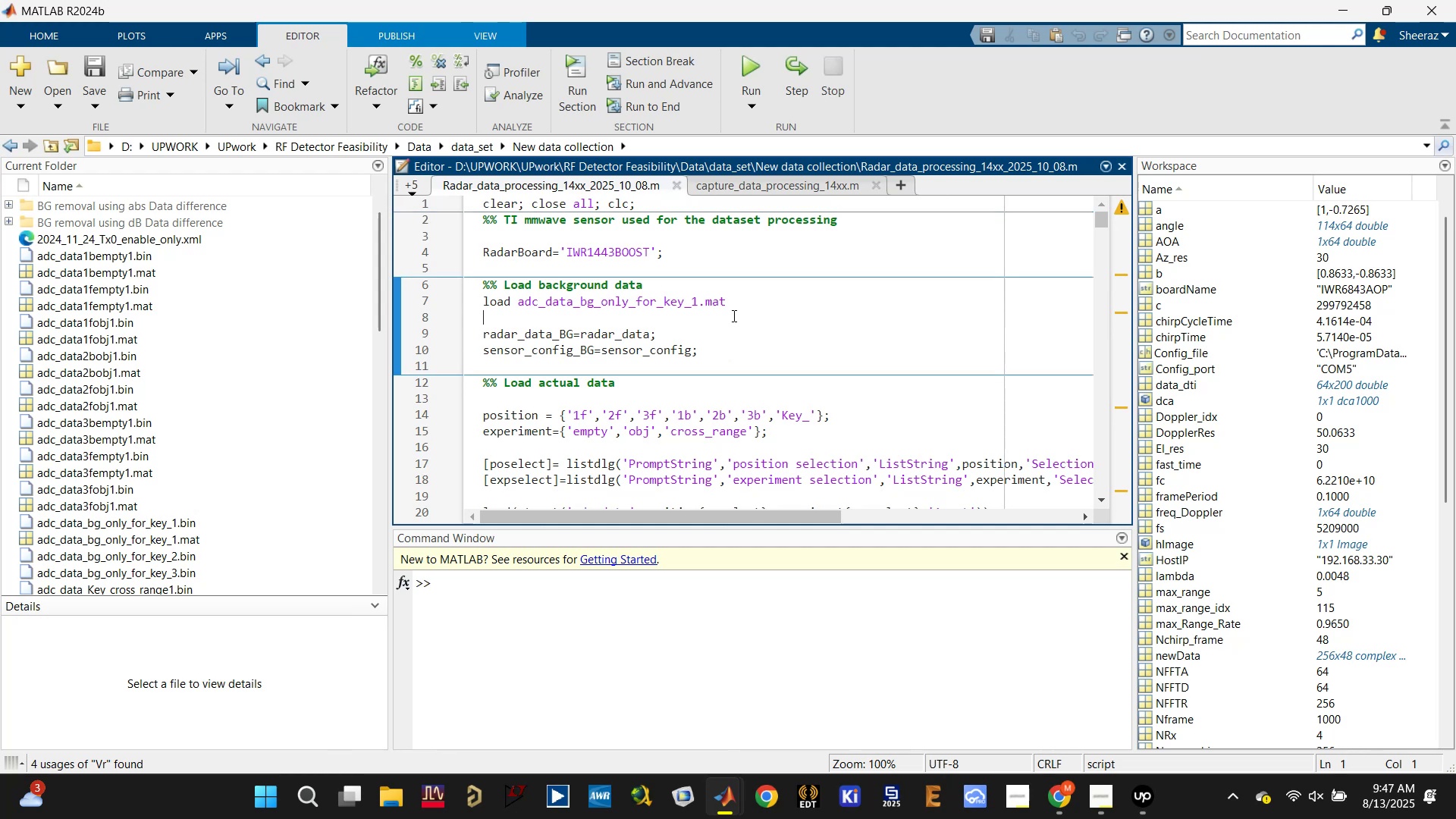 
key(Control+ControlLeft)
 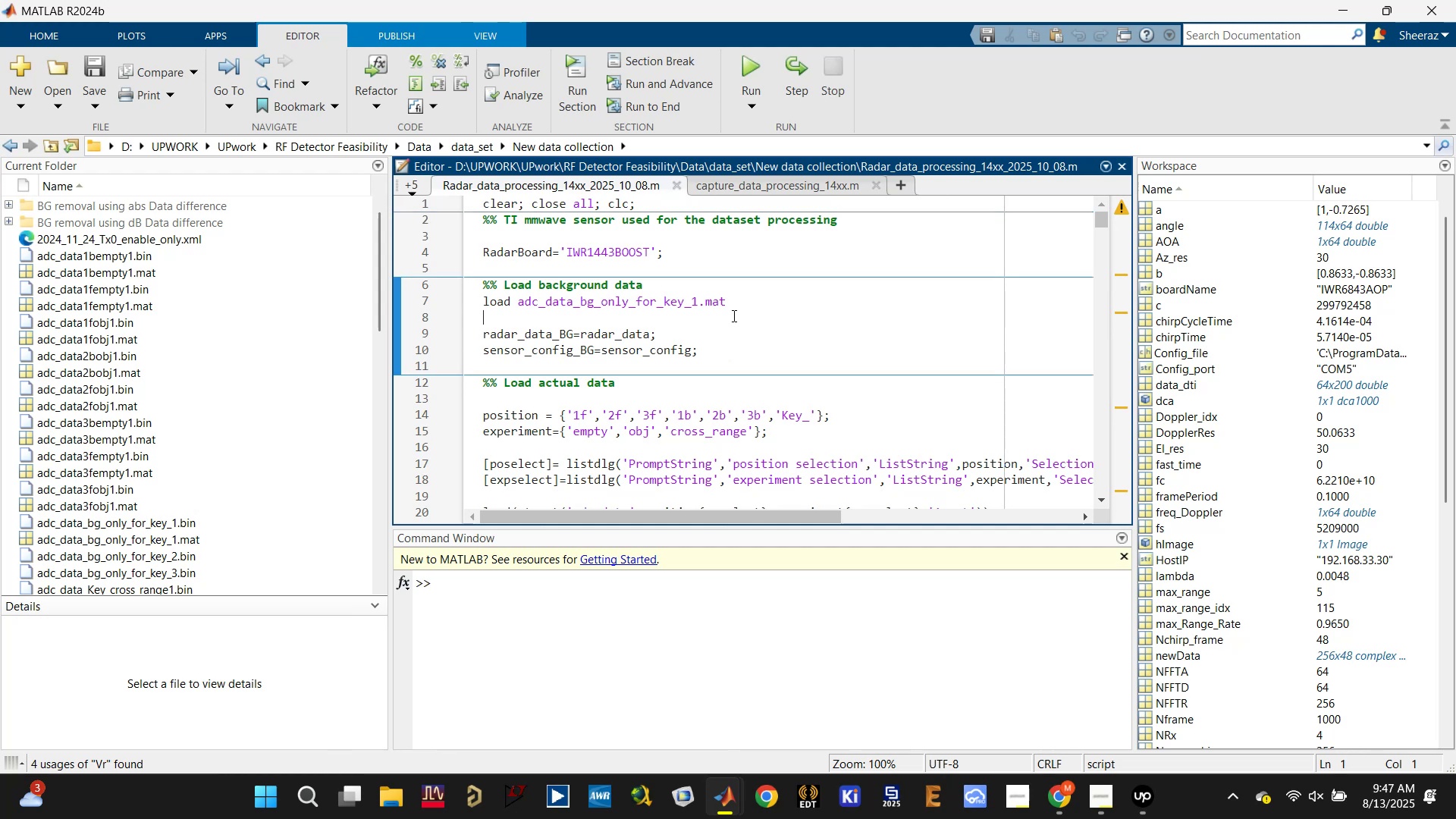 
key(Control+F)
 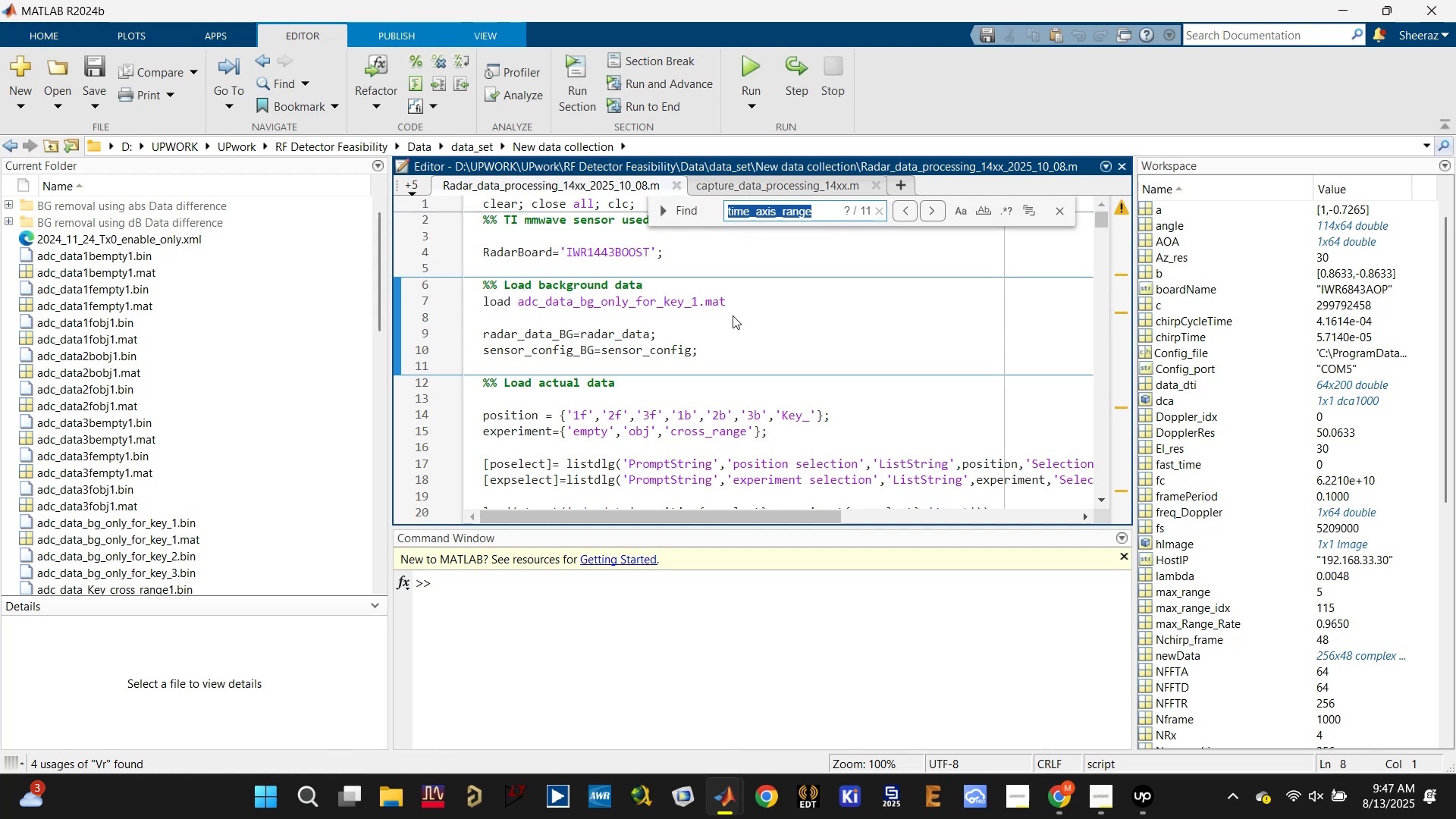 
type(stacked)
 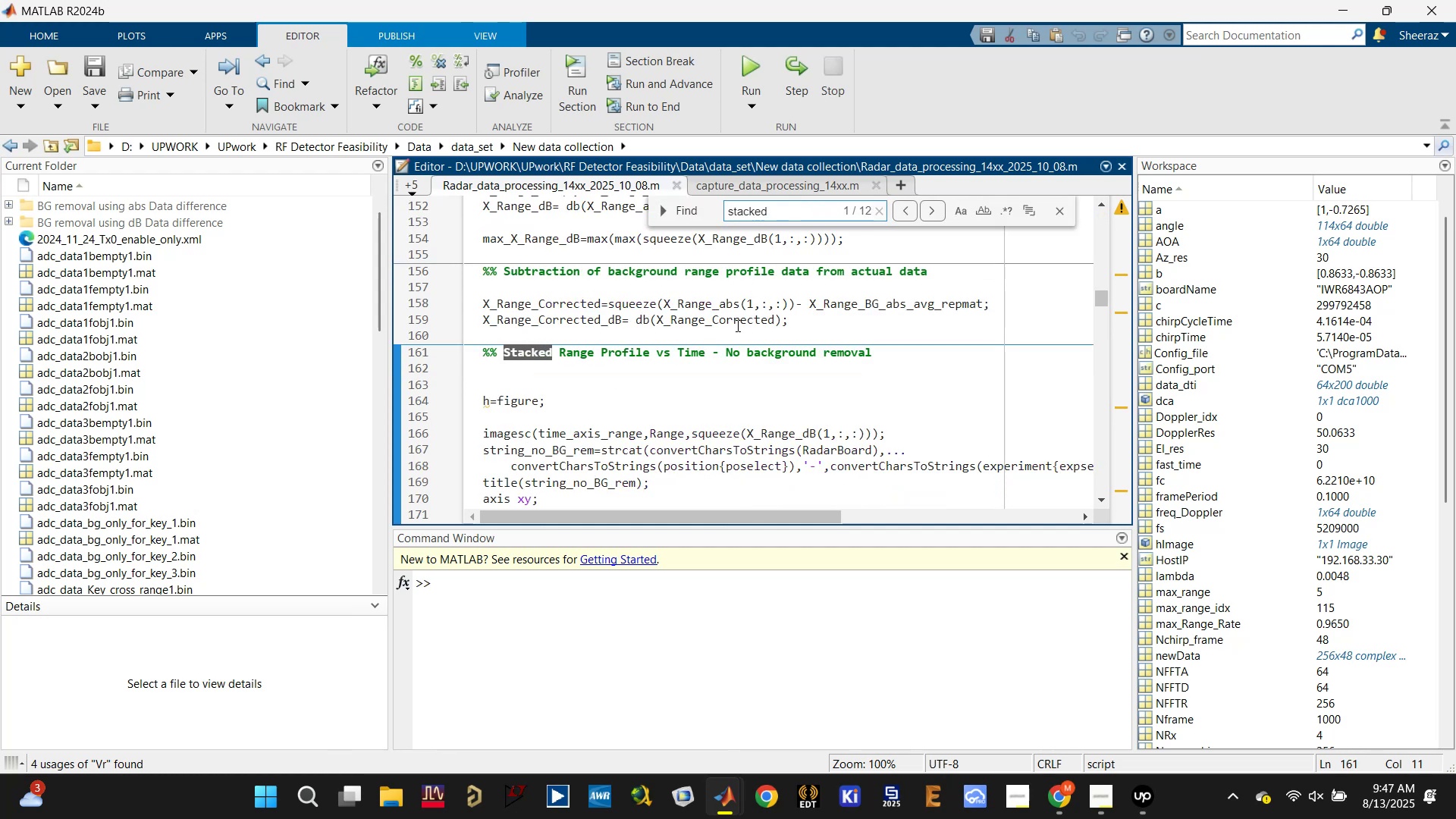 
scroll: coordinate [750, 444], scroll_direction: down, amount: 1.0
 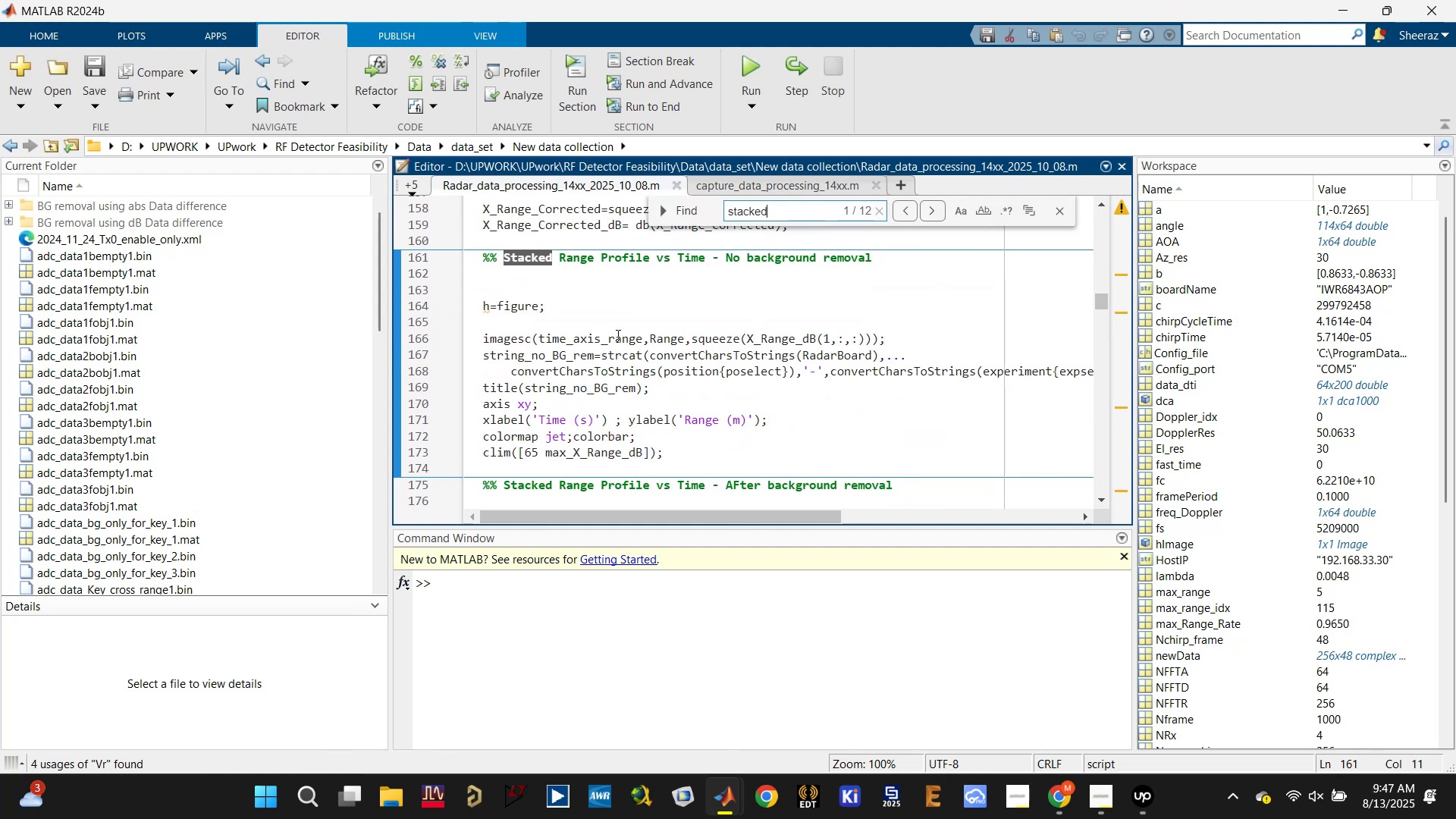 
double_click([652, 334])
 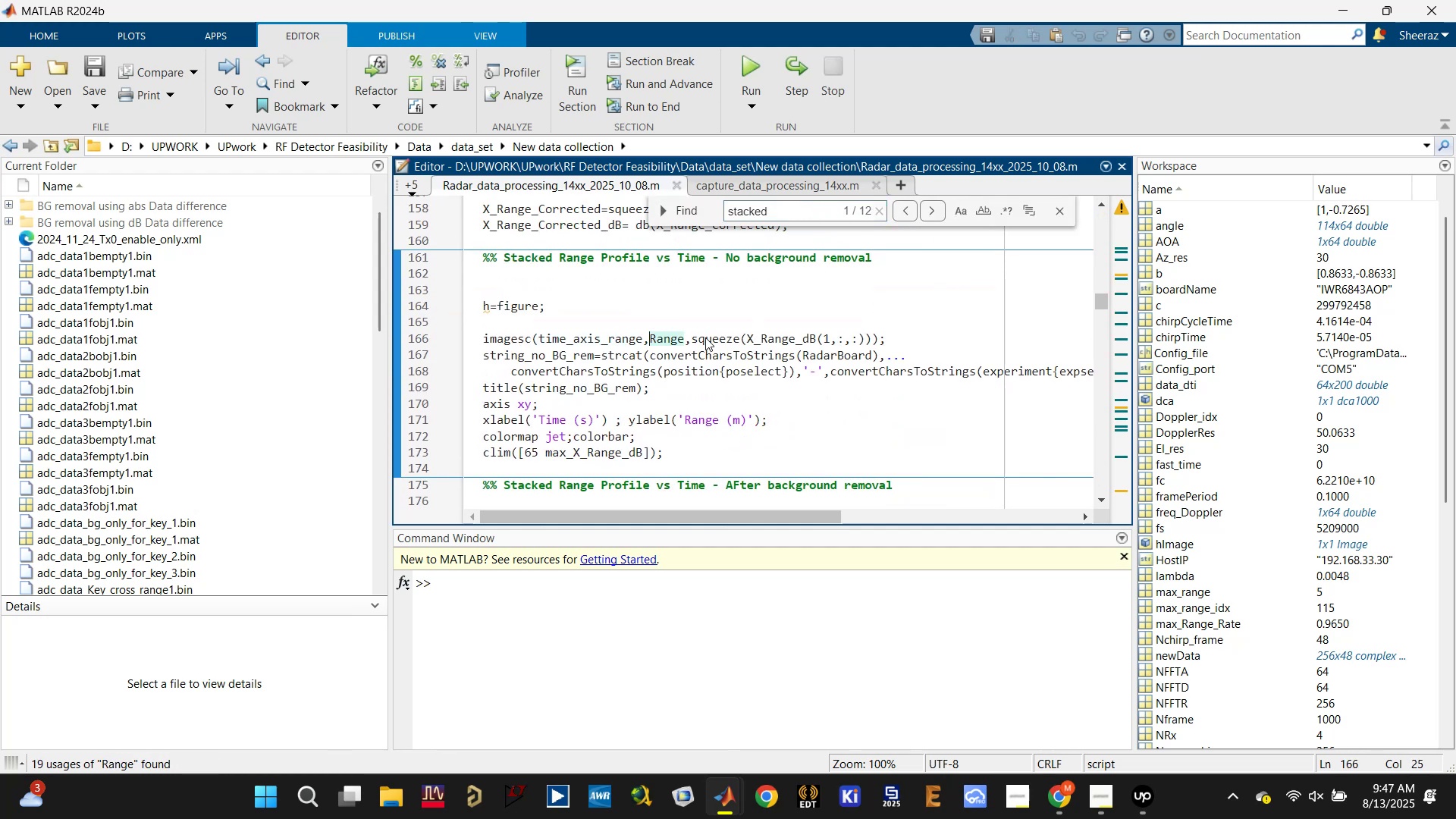 
triple_click([705, 337])
 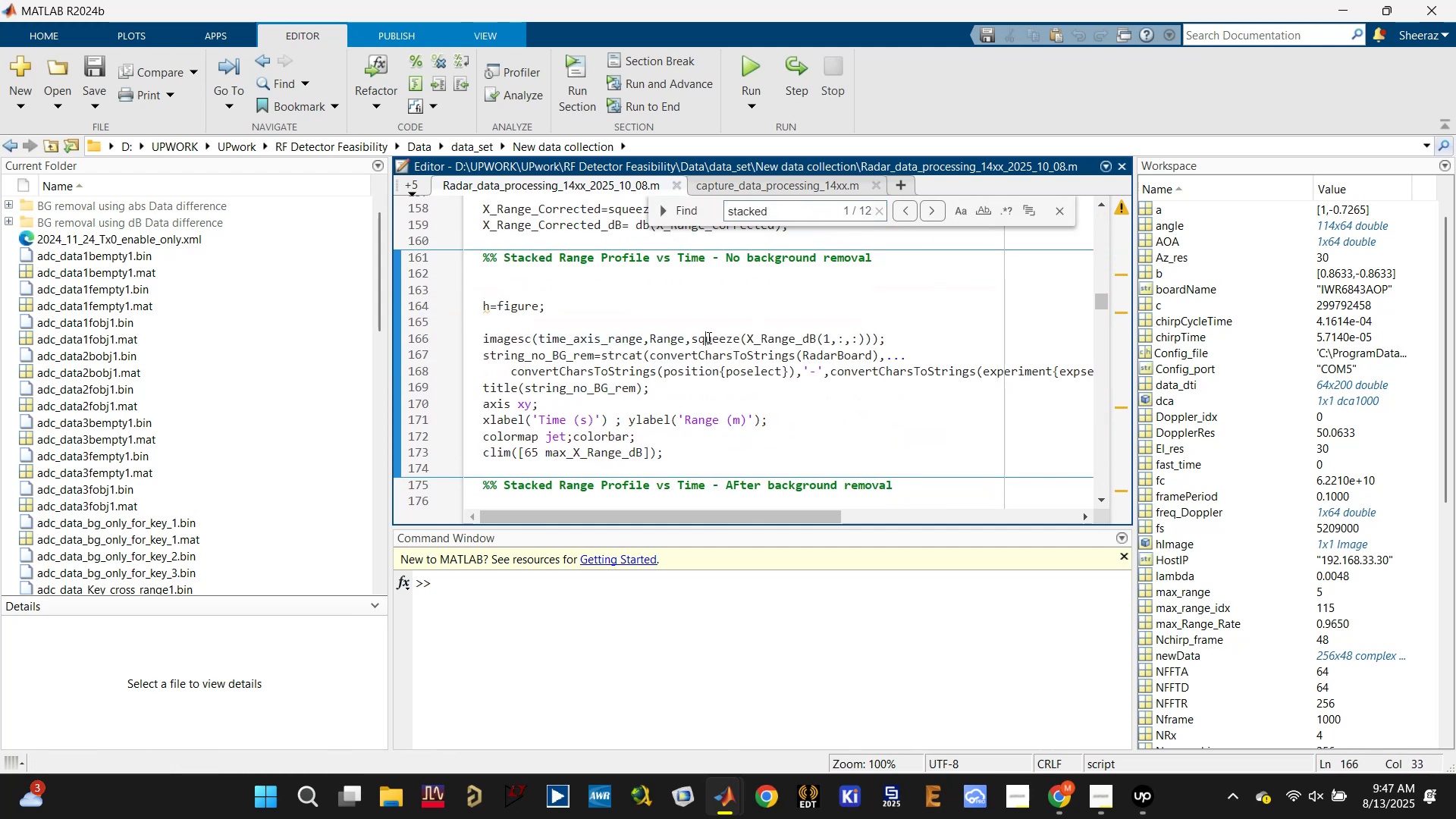 
key(W)
 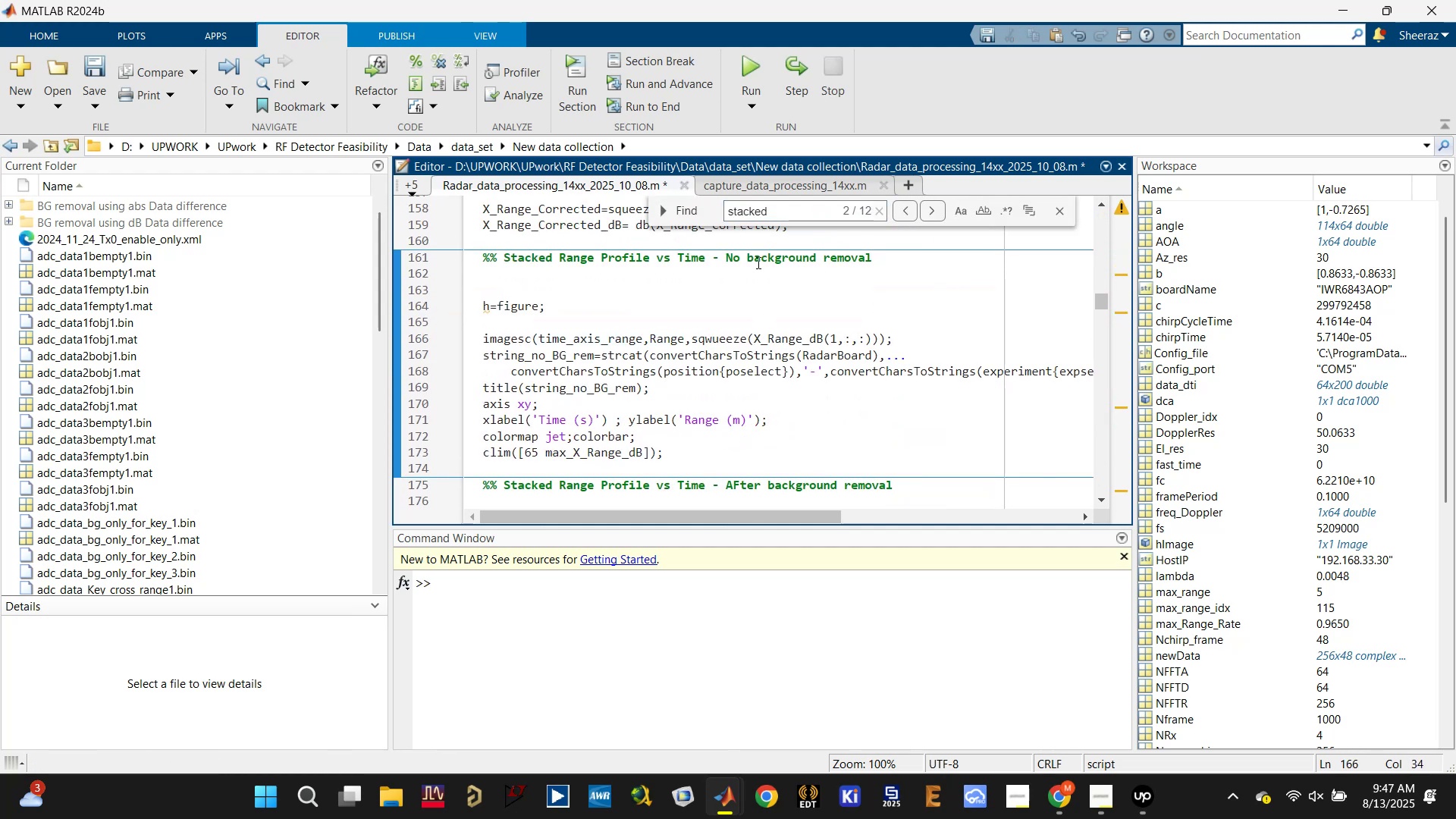 
key(Control+ControlLeft)
 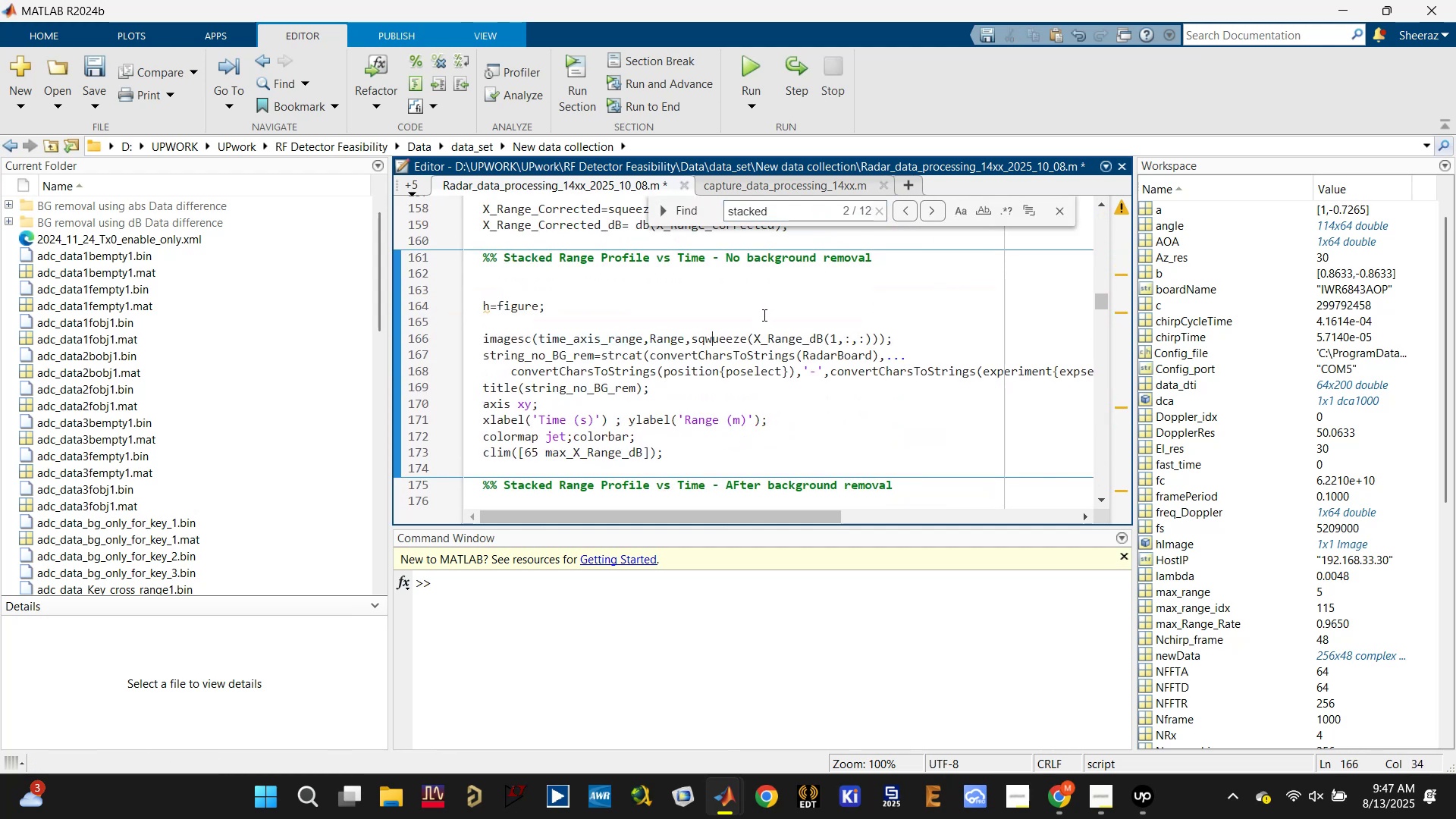 
key(Control+Z)
 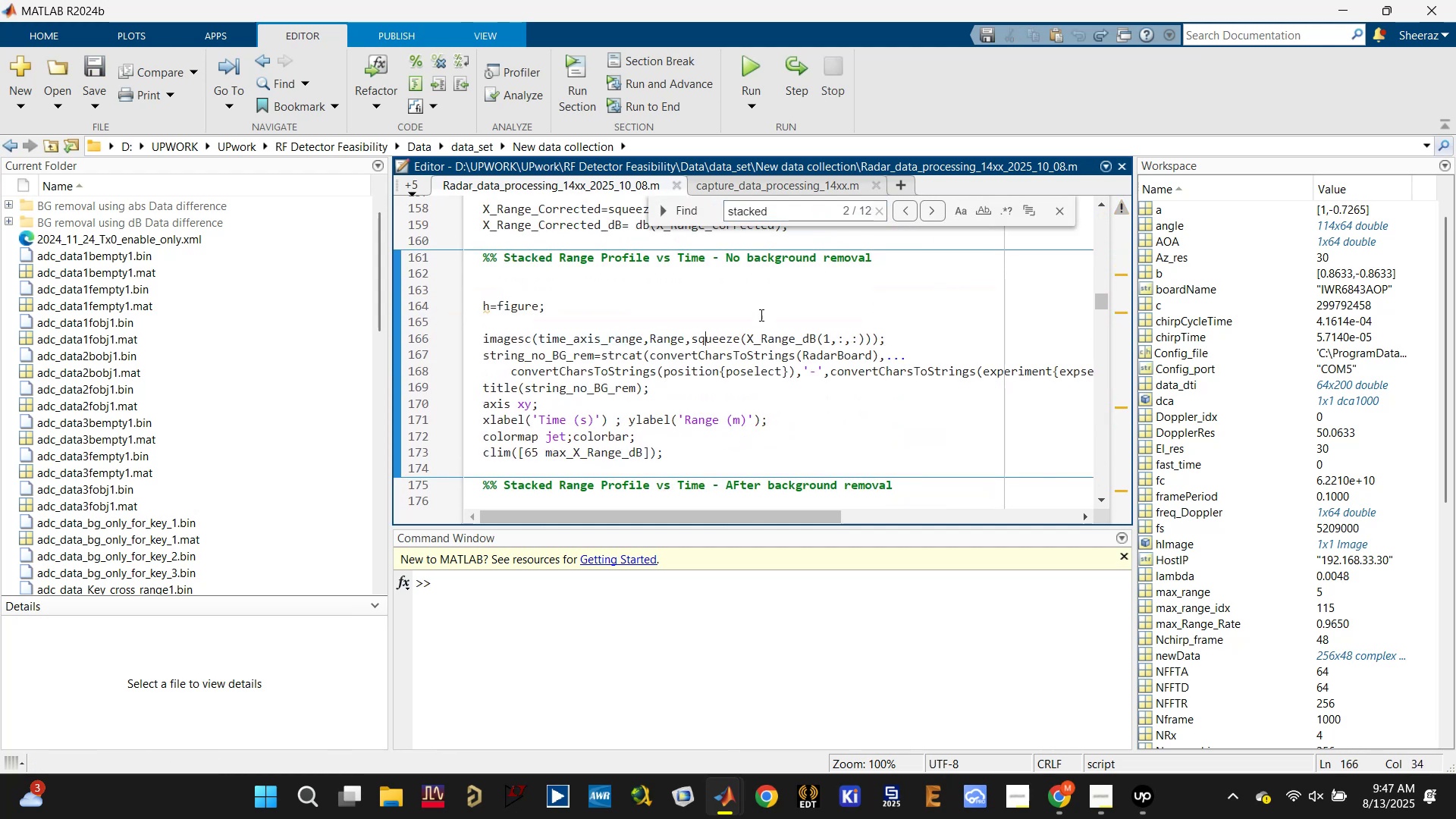 
left_click([760, 315])
 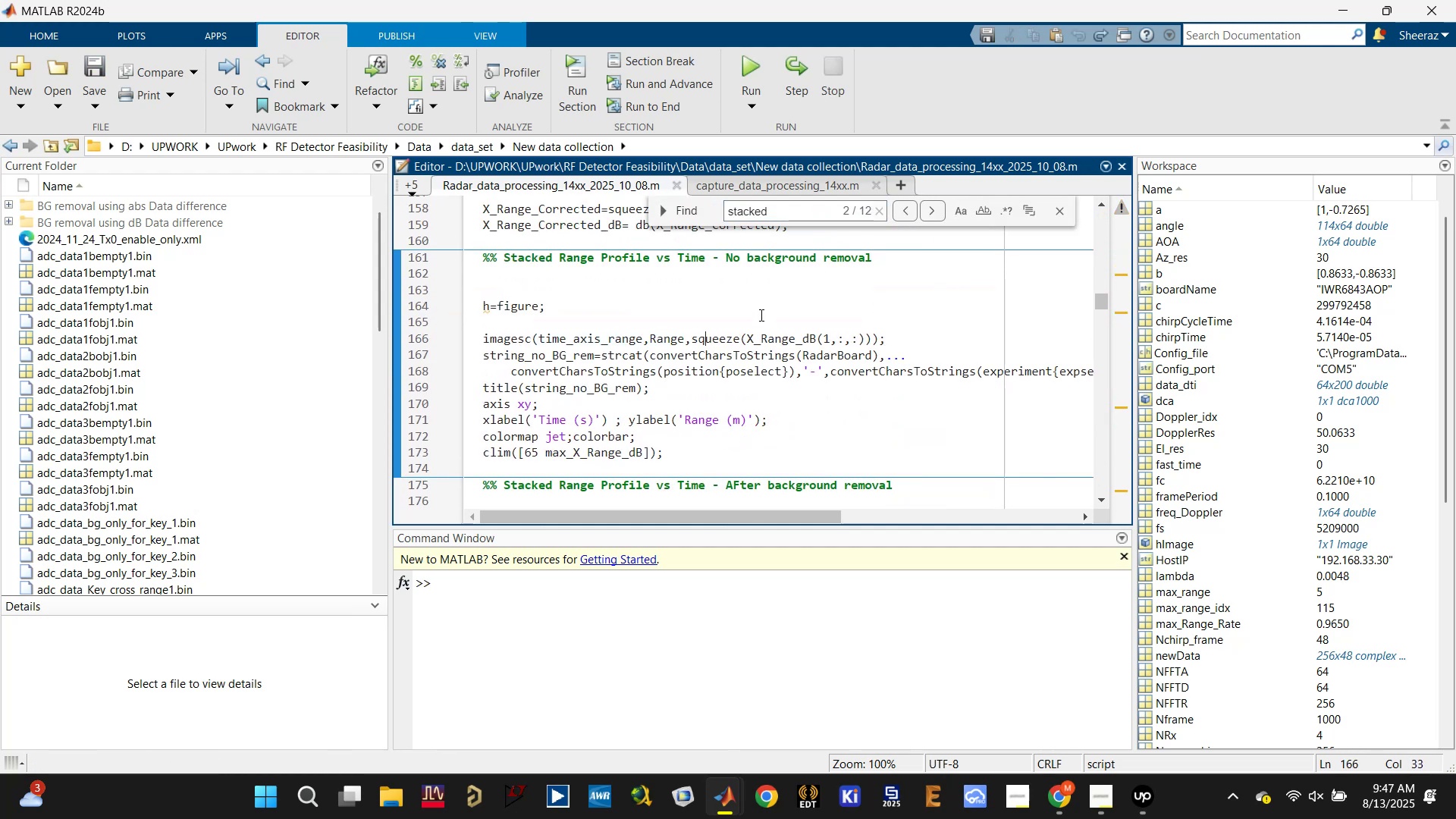 
key(Control+S)
 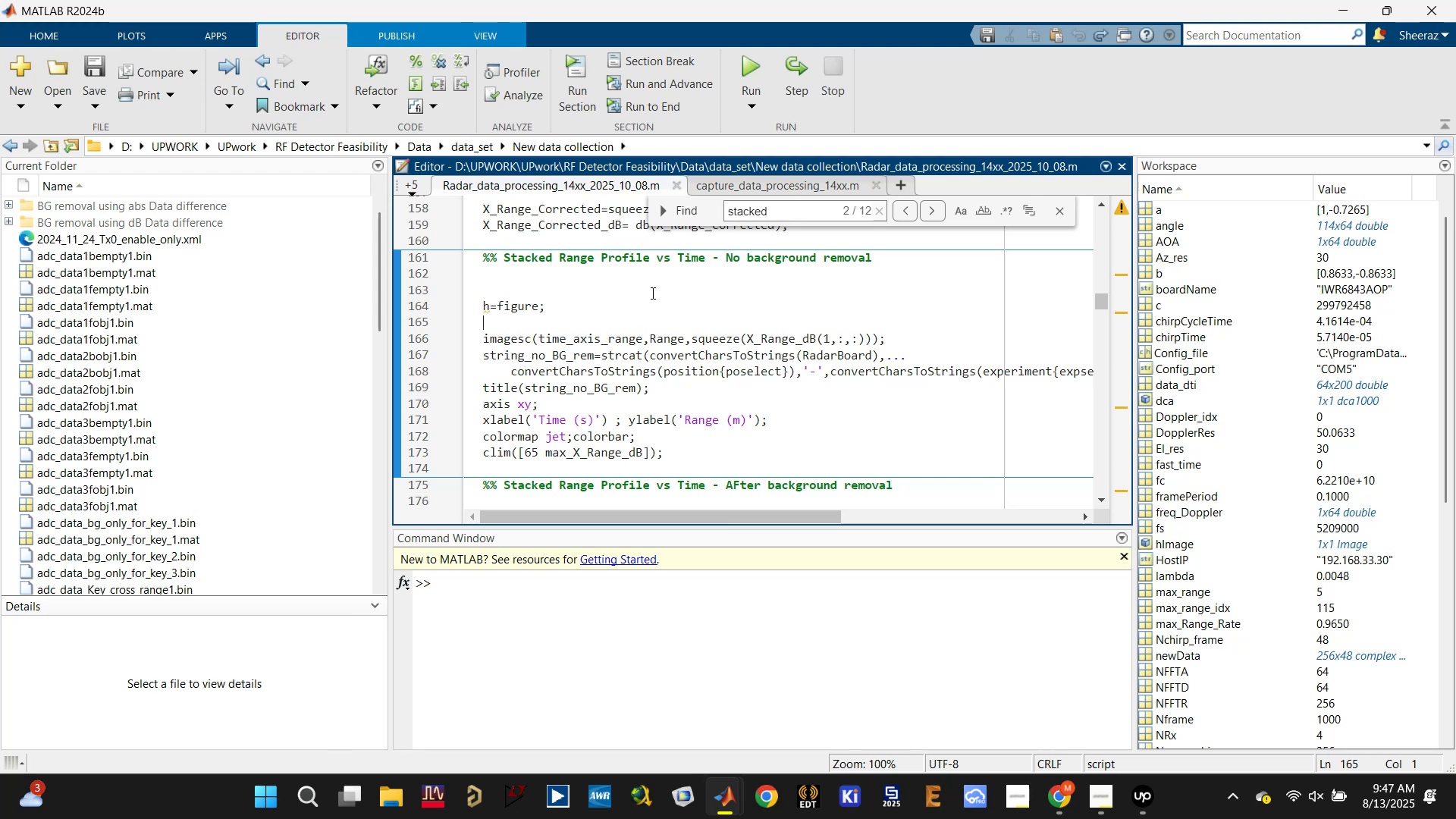 
left_click([666, 334])
 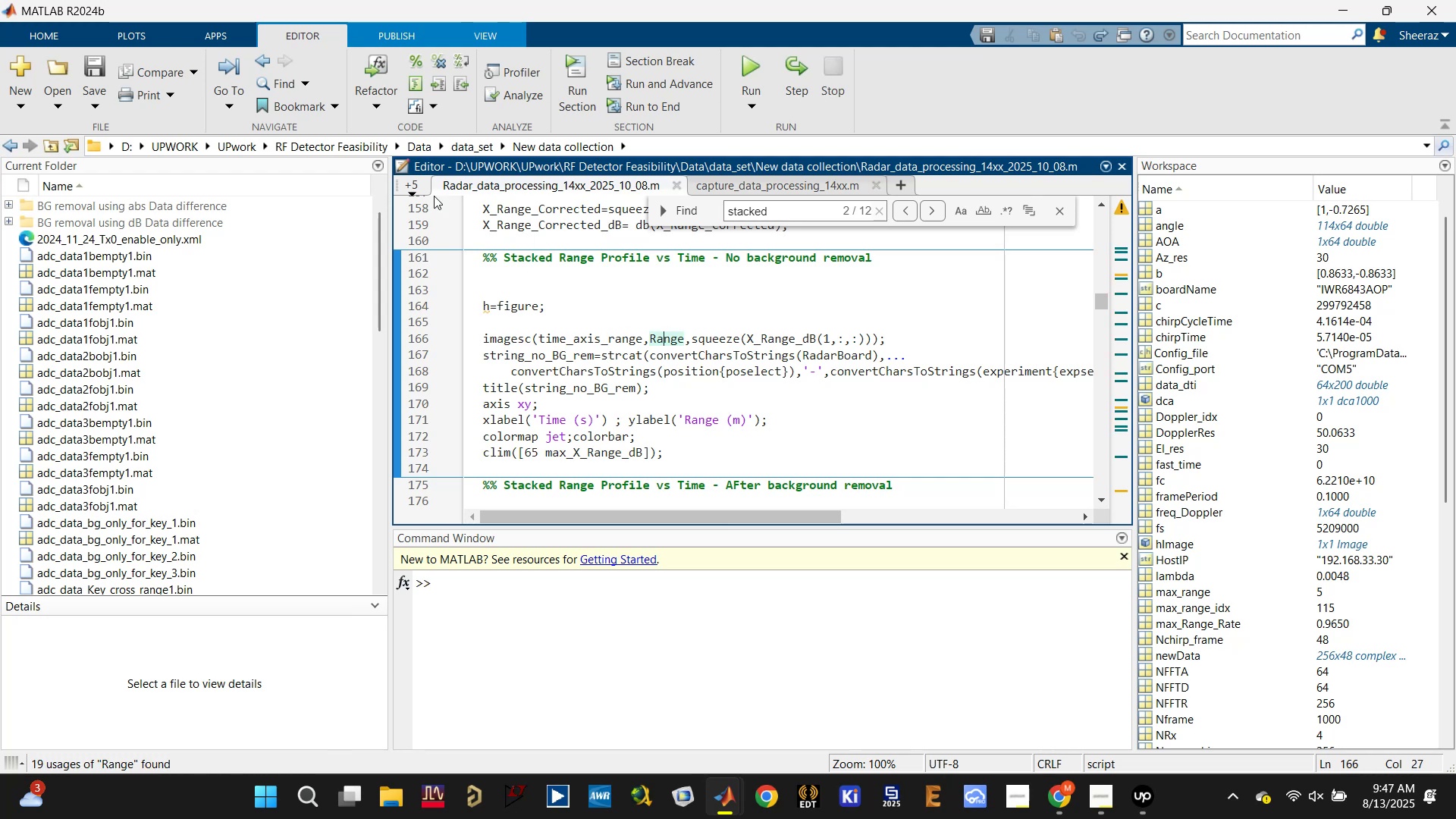 
left_click([419, 185])
 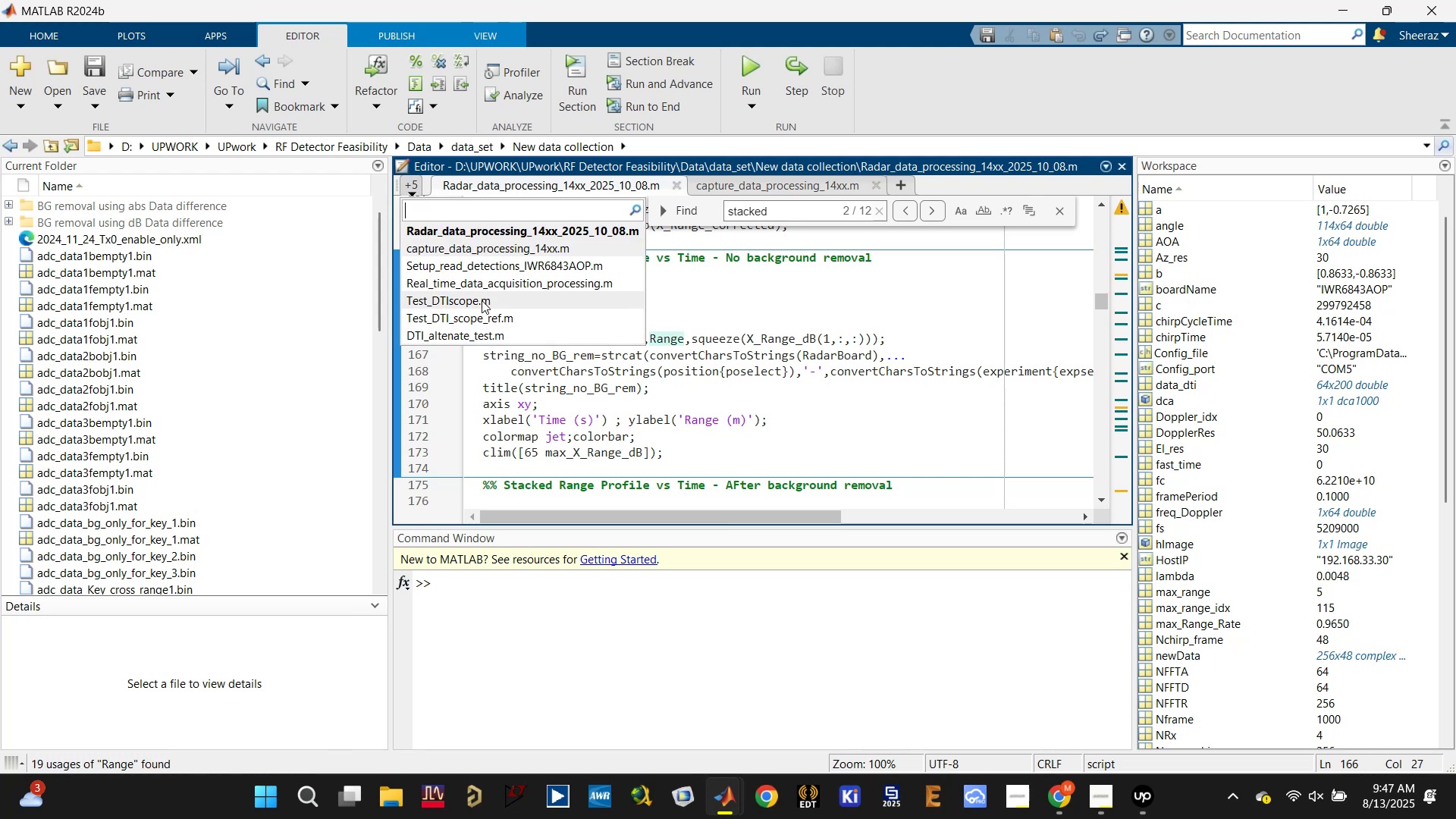 
double_click([655, 346])
 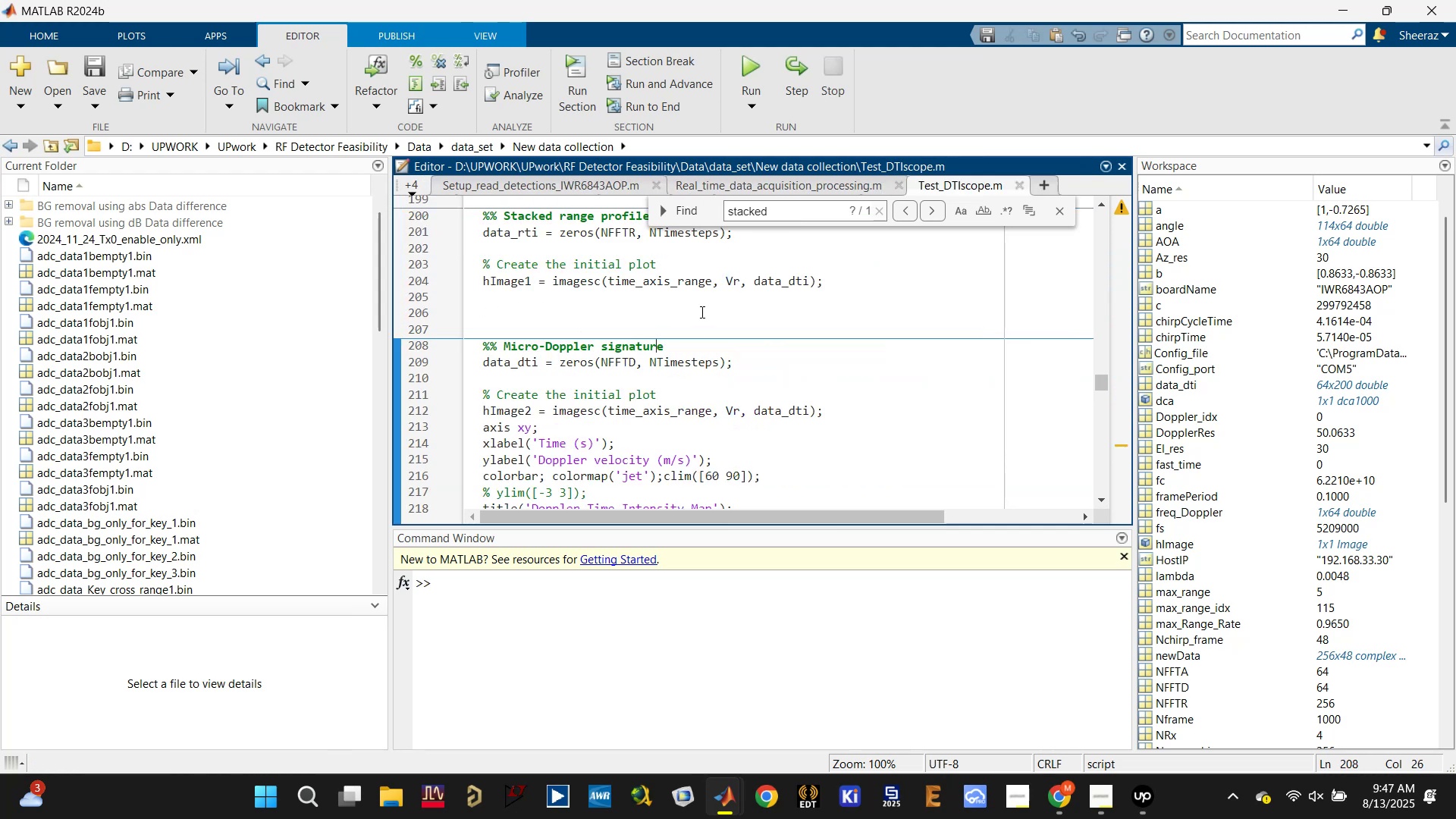 
left_click([726, 292])
 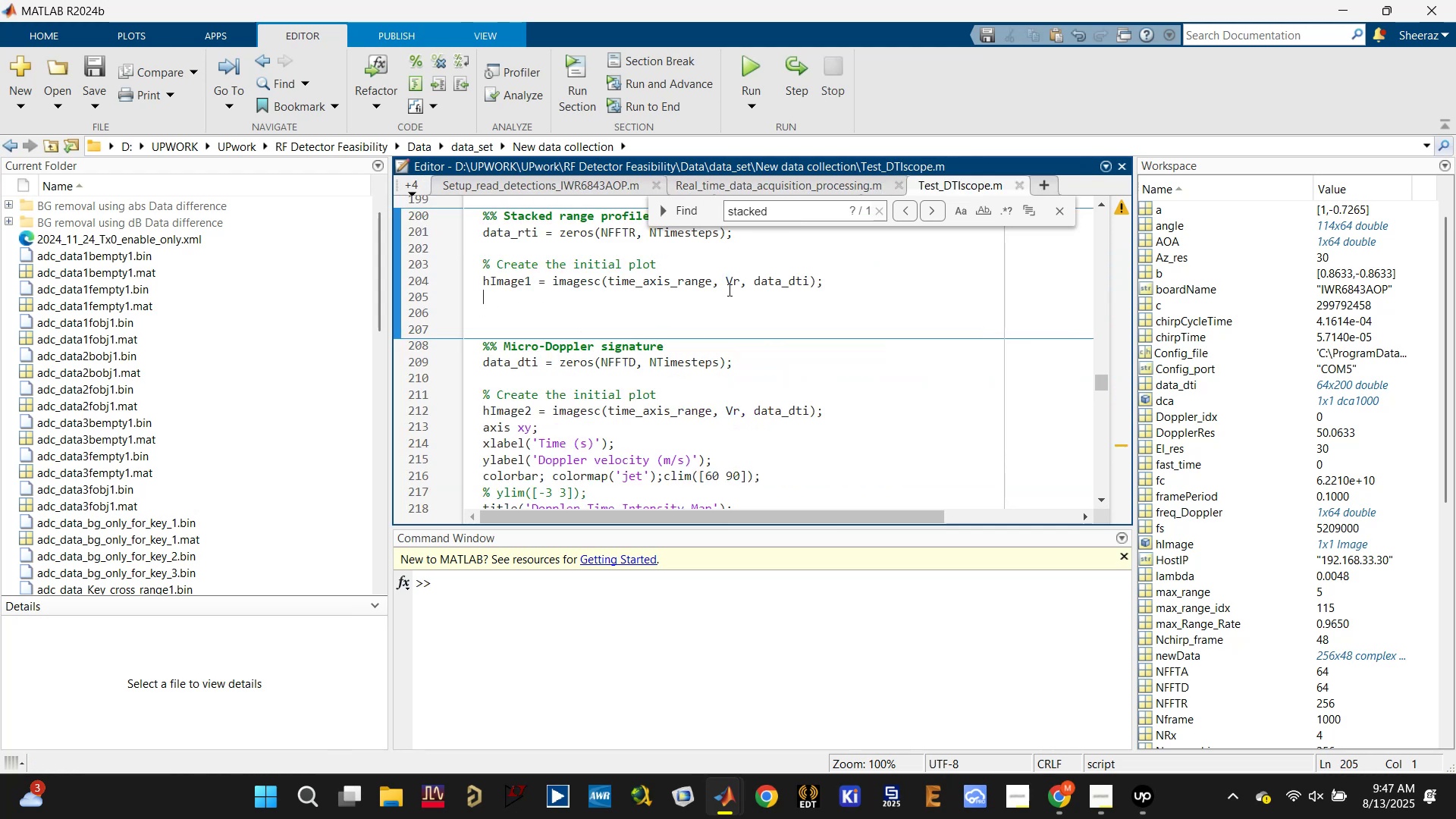 
double_click([730, 282])
 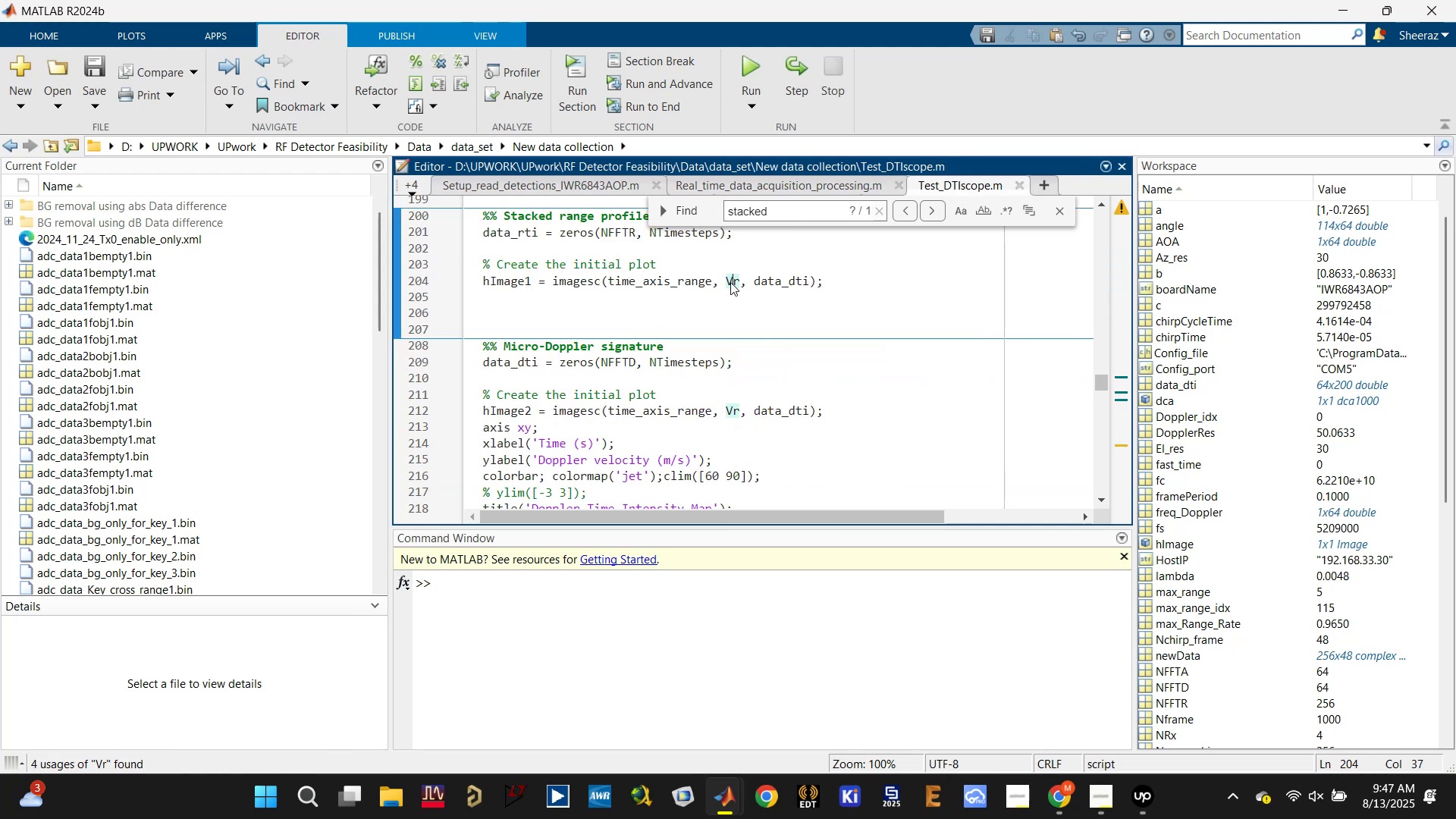 
triple_click([730, 282])
 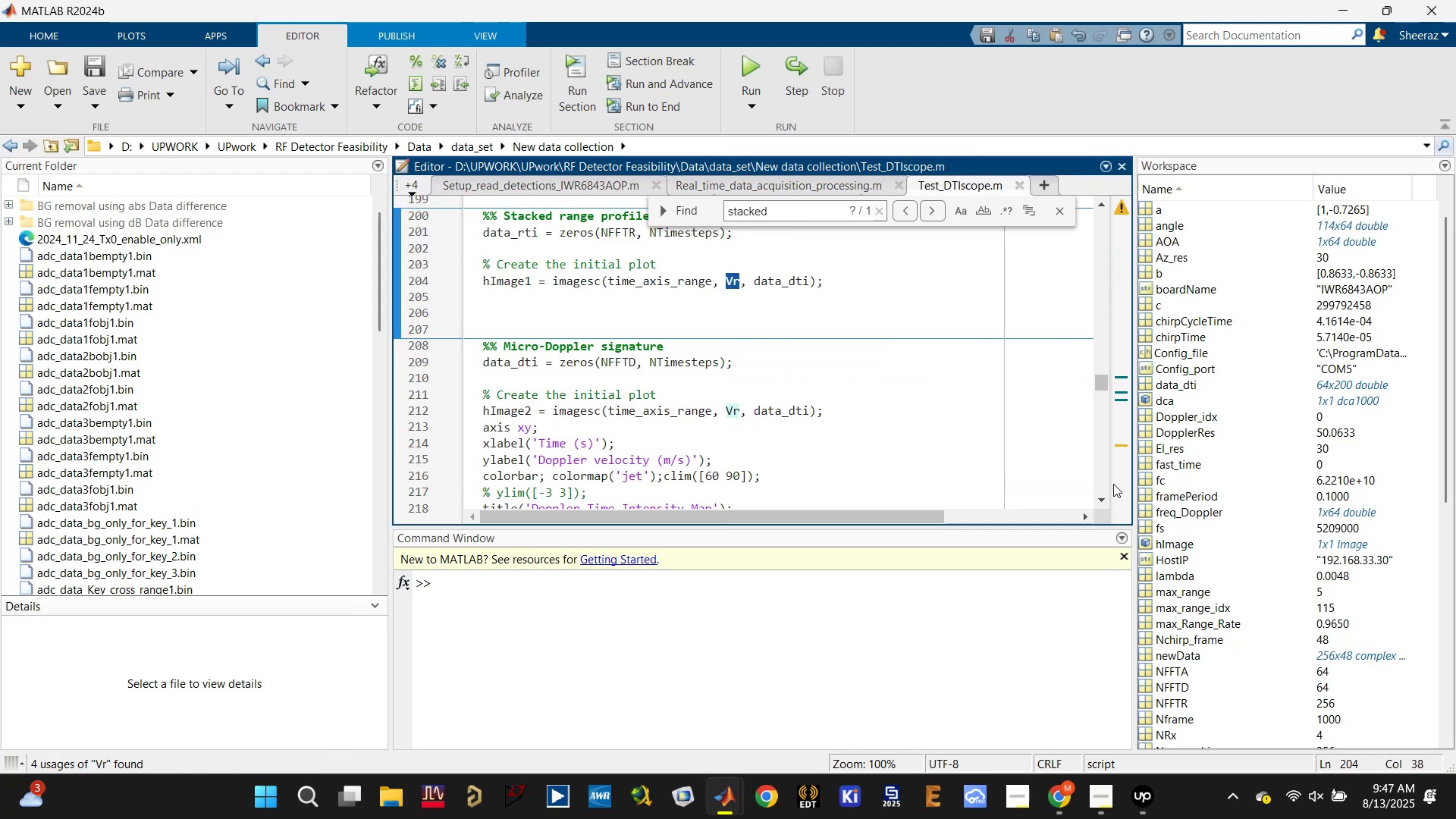 
scroll: coordinate [1199, 586], scroll_direction: down, amount: 5.0
 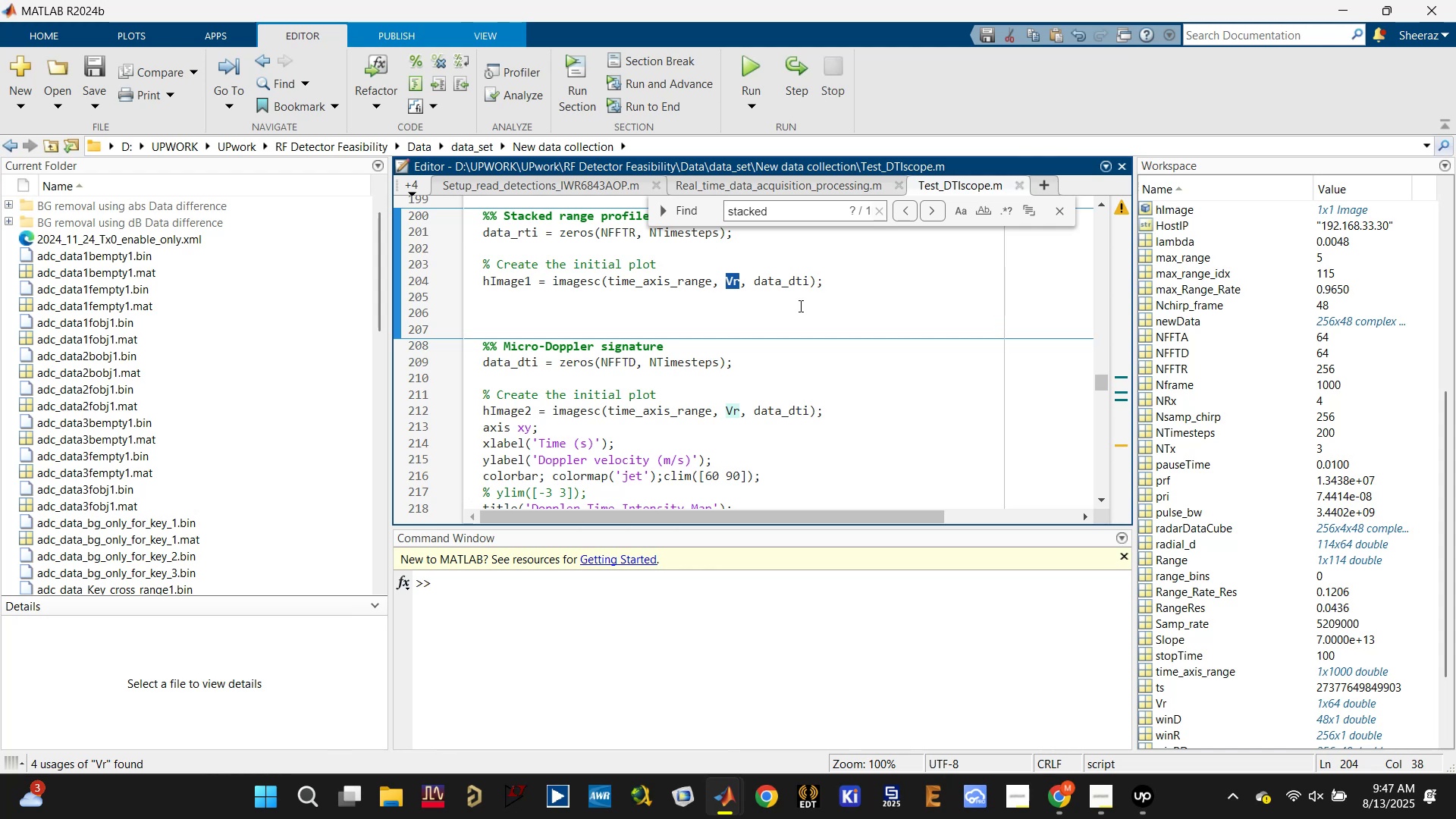 
left_click([734, 308])
 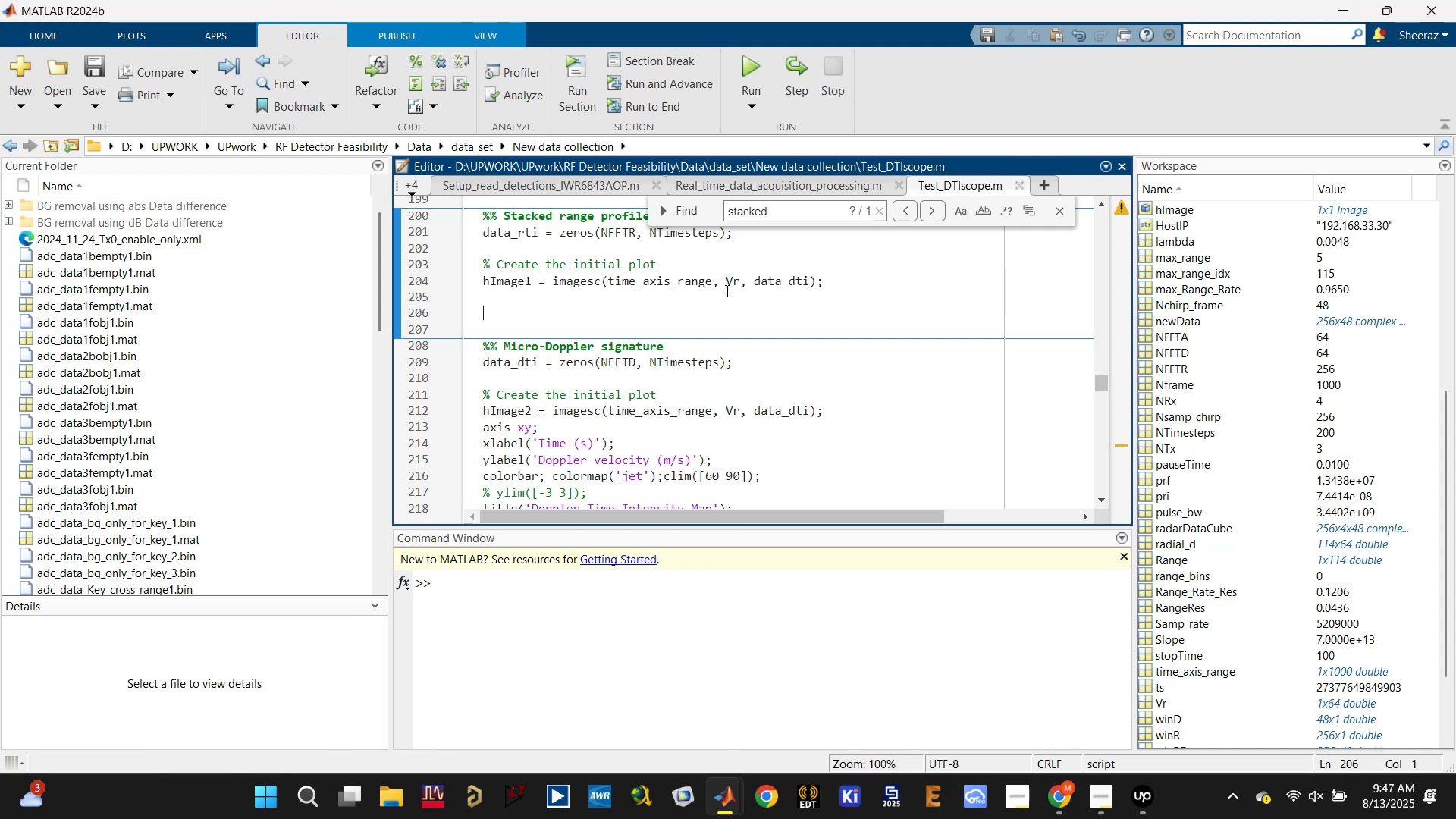 
left_click([723, 285])
 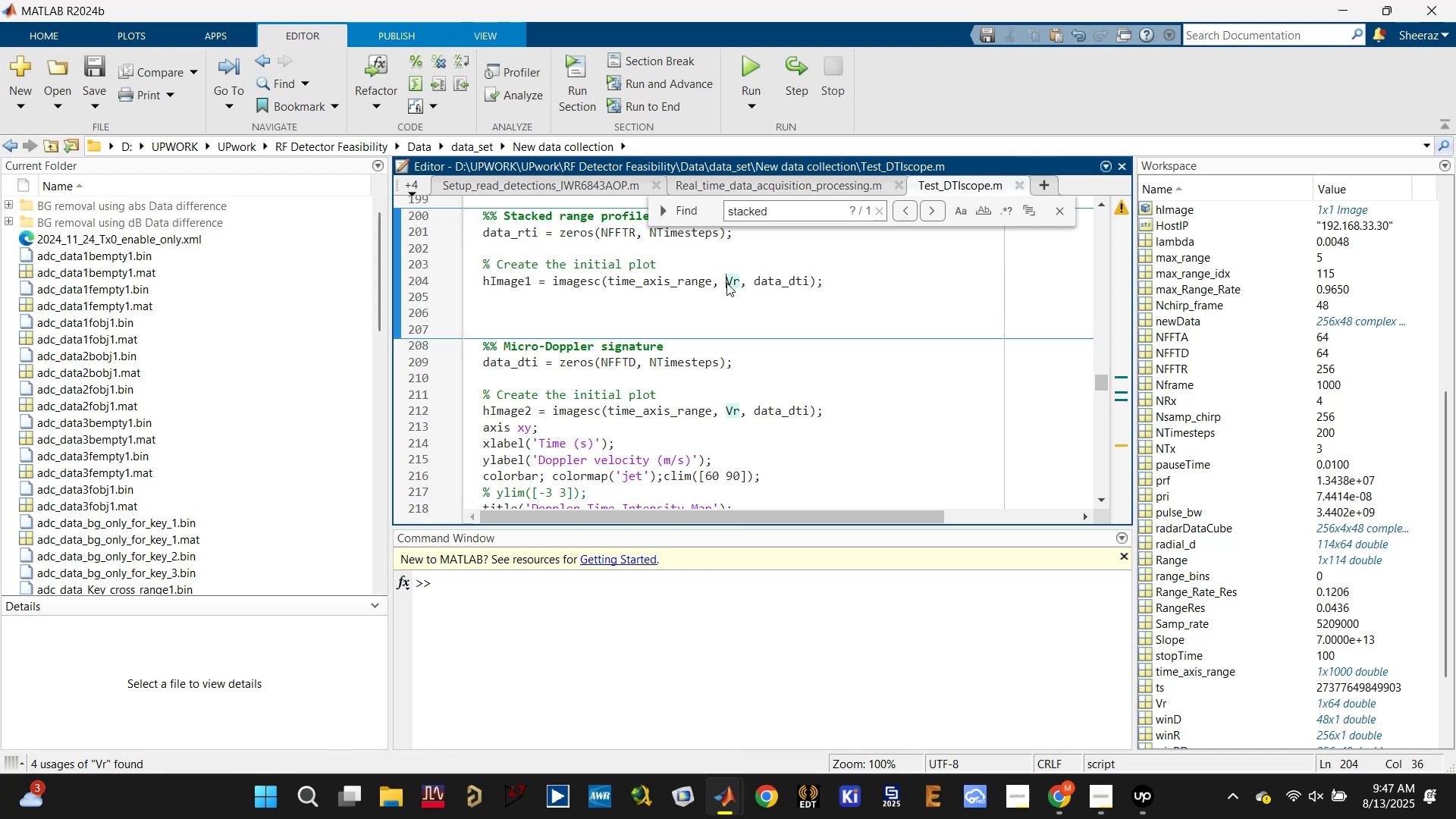 
type(R[Delete][Delete]ange)
 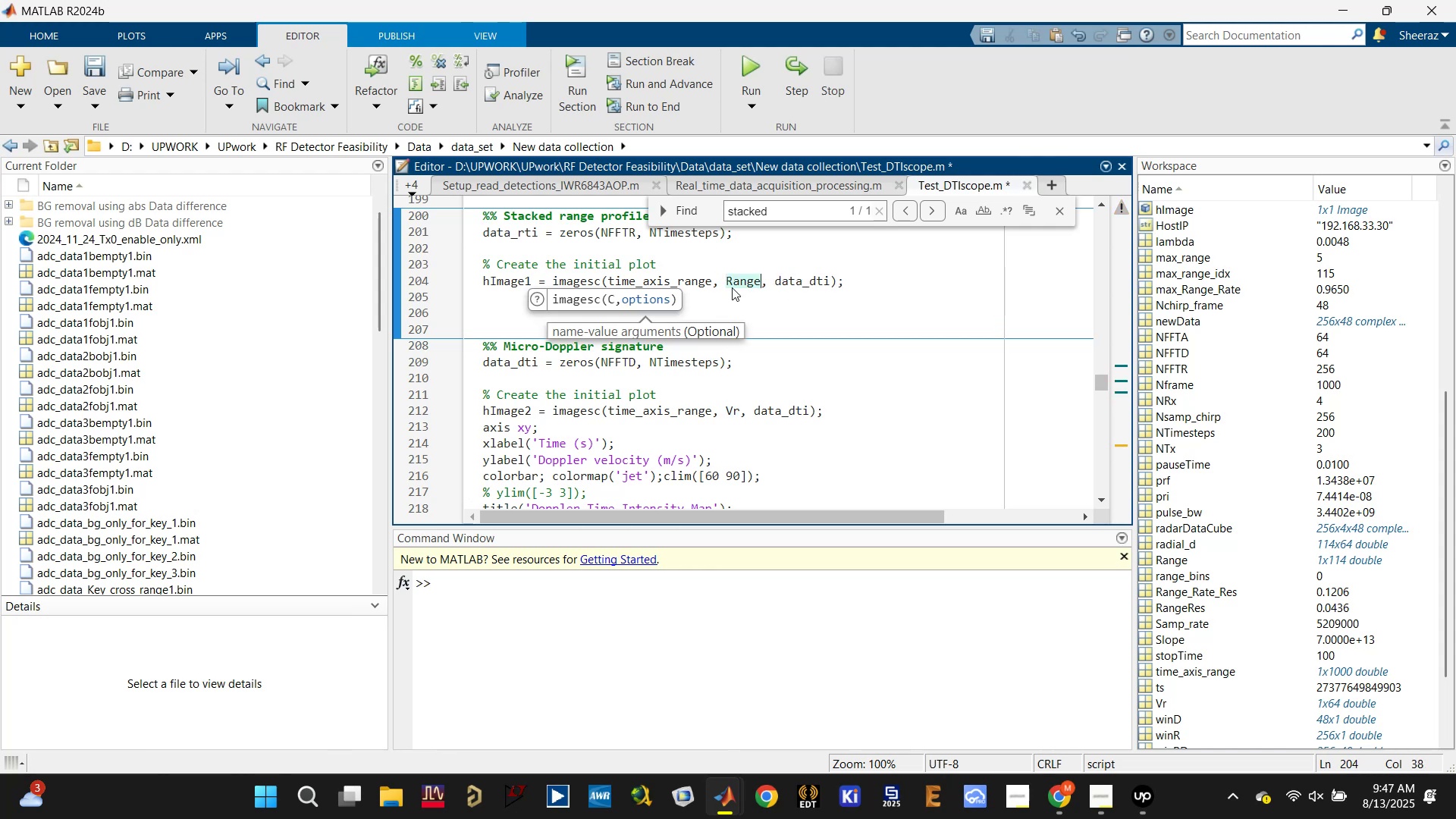 
key(Control+S)
 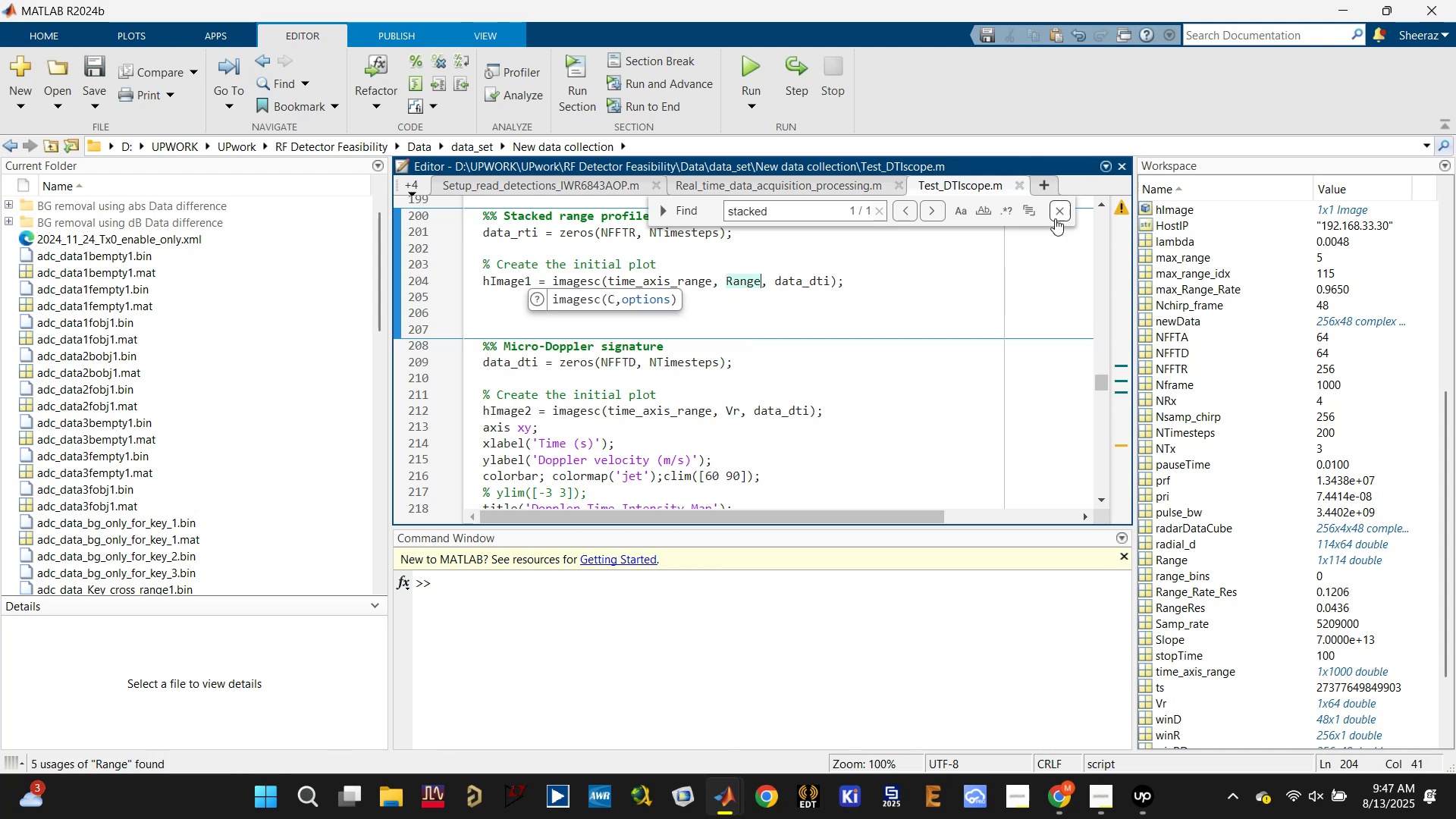 
double_click([993, 265])
 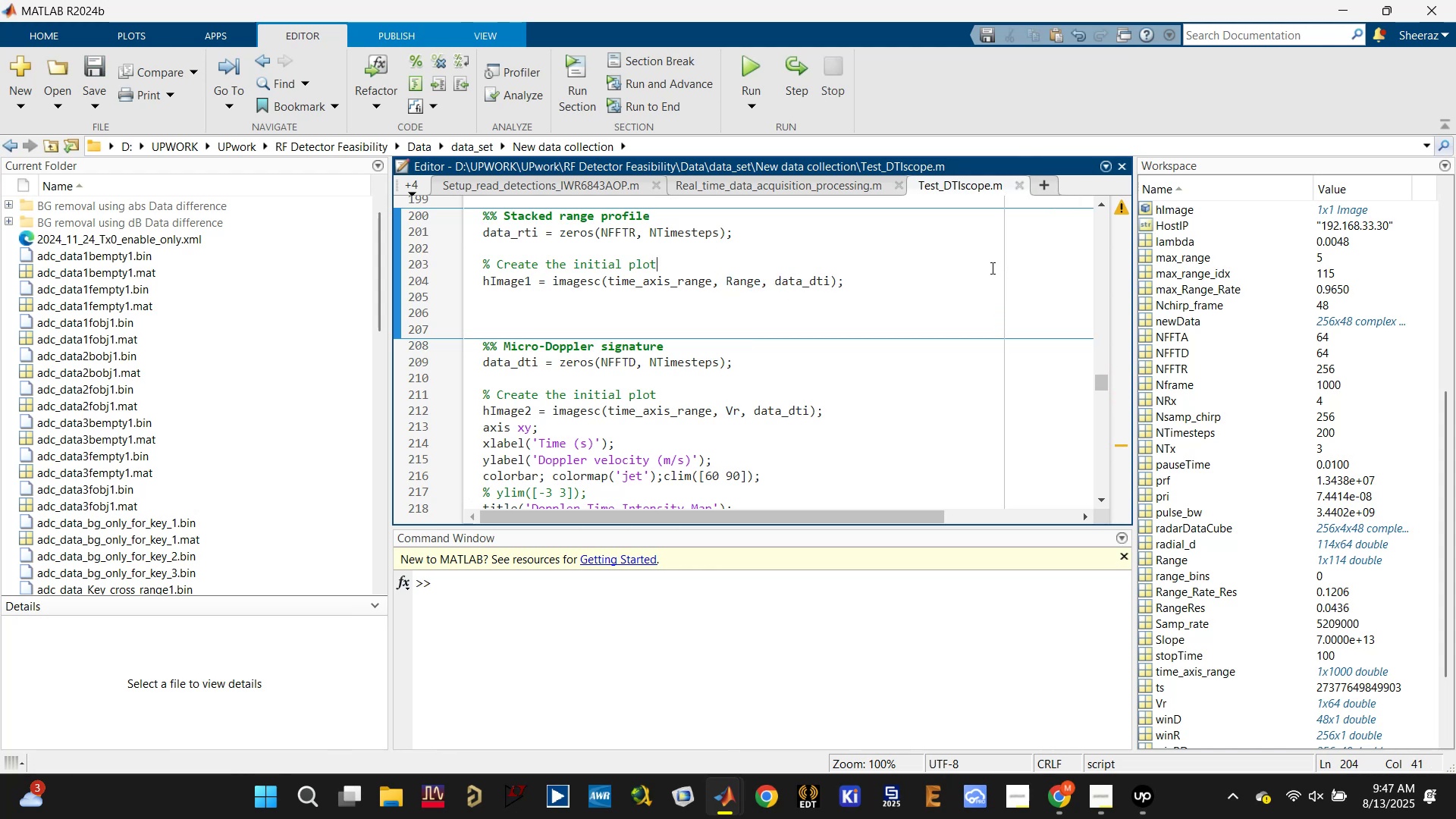 
scroll: coordinate [866, 334], scroll_direction: up, amount: 1.0
 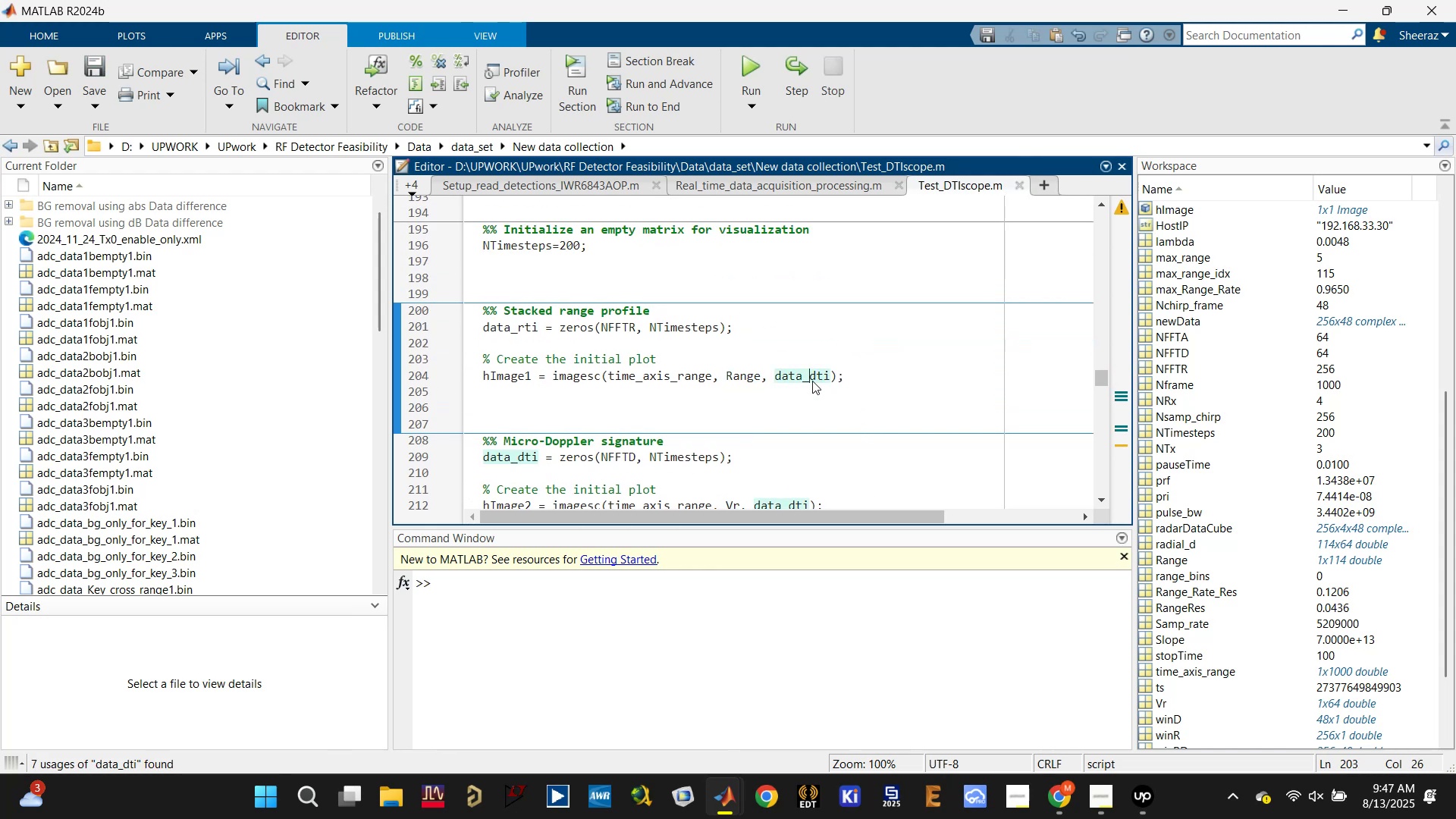 
double_click([817, 375])
 